 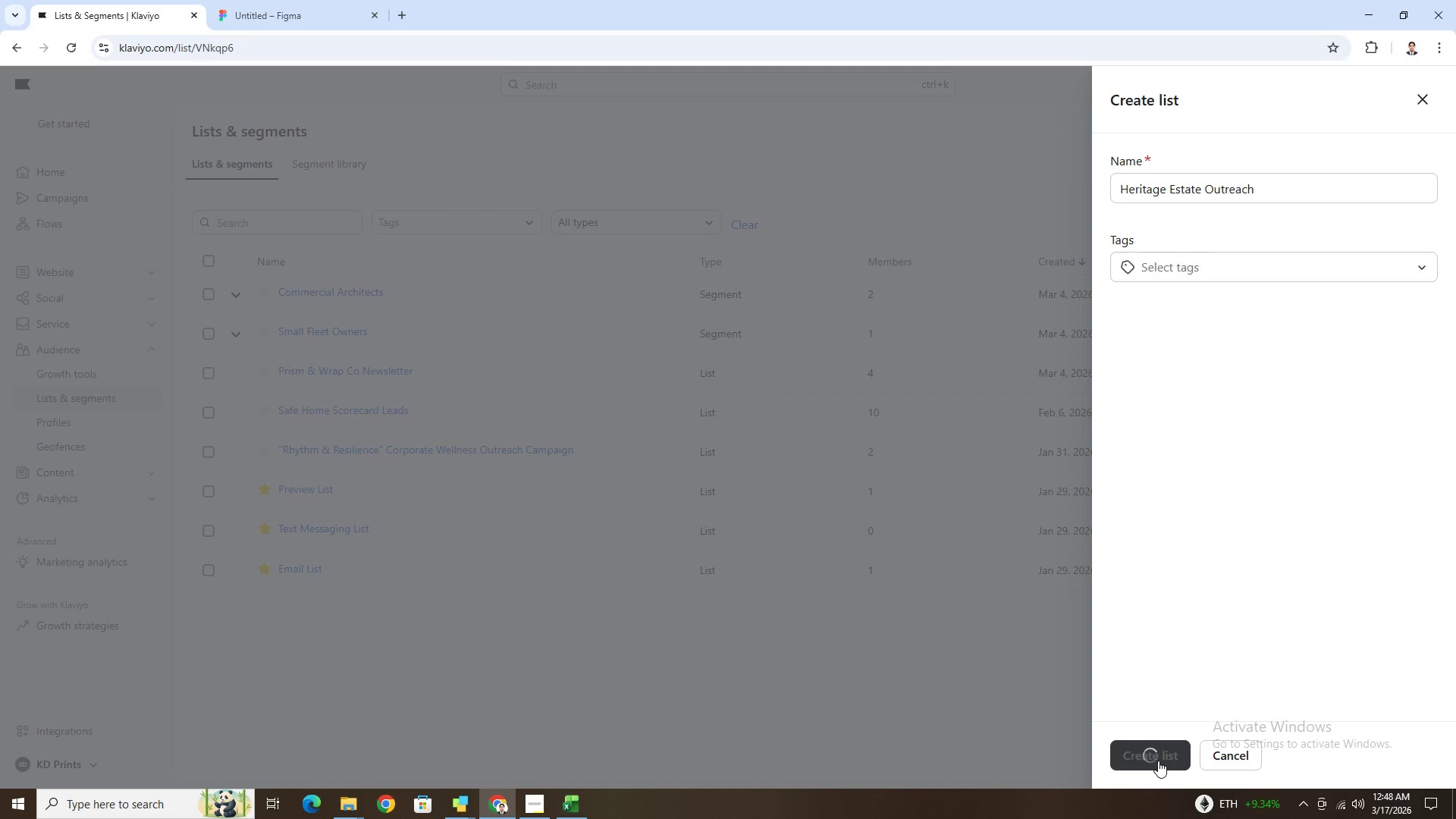 
left_click([538, 177])
 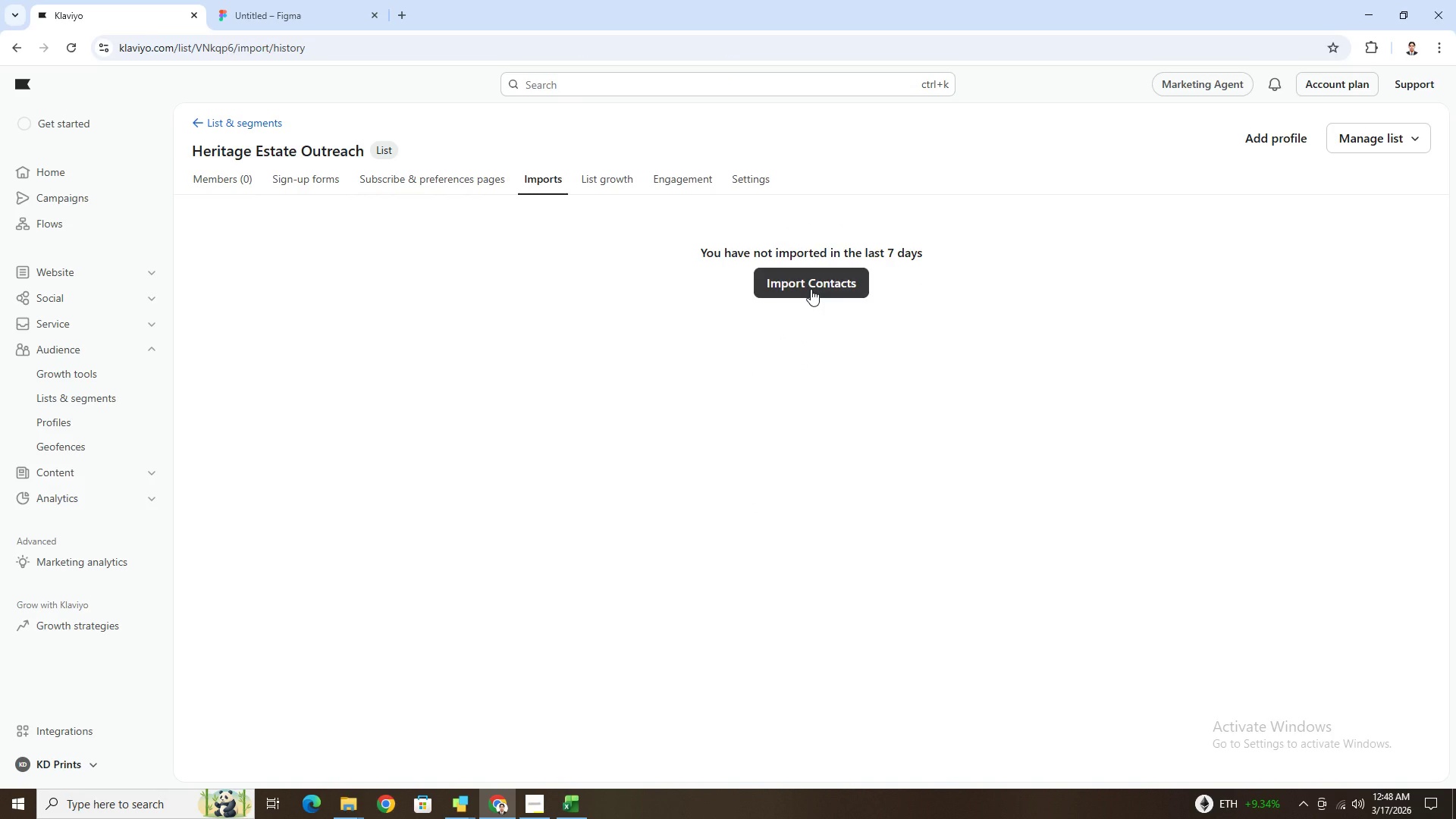 
left_click([811, 289])
 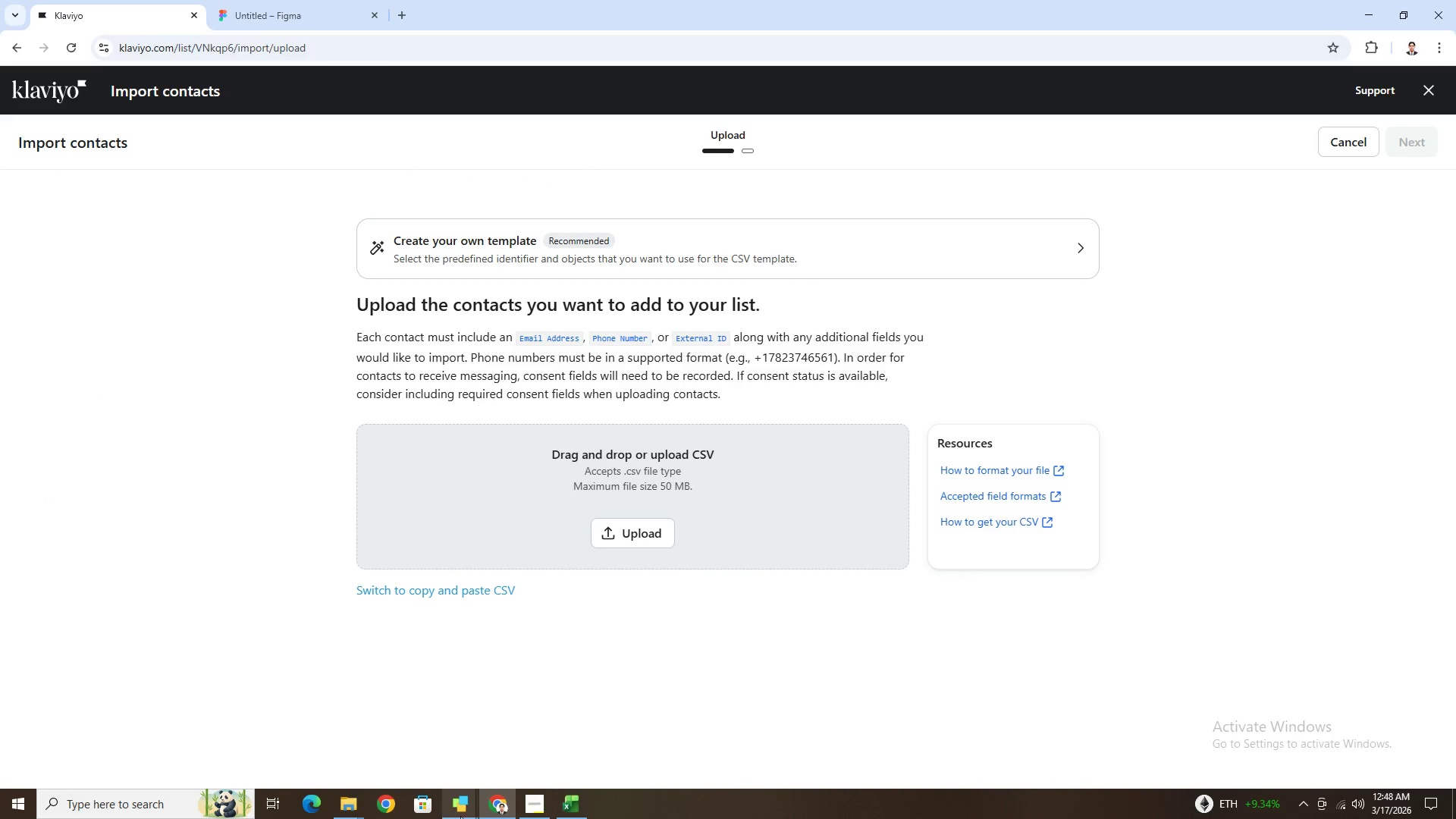 
left_click([353, 799])
 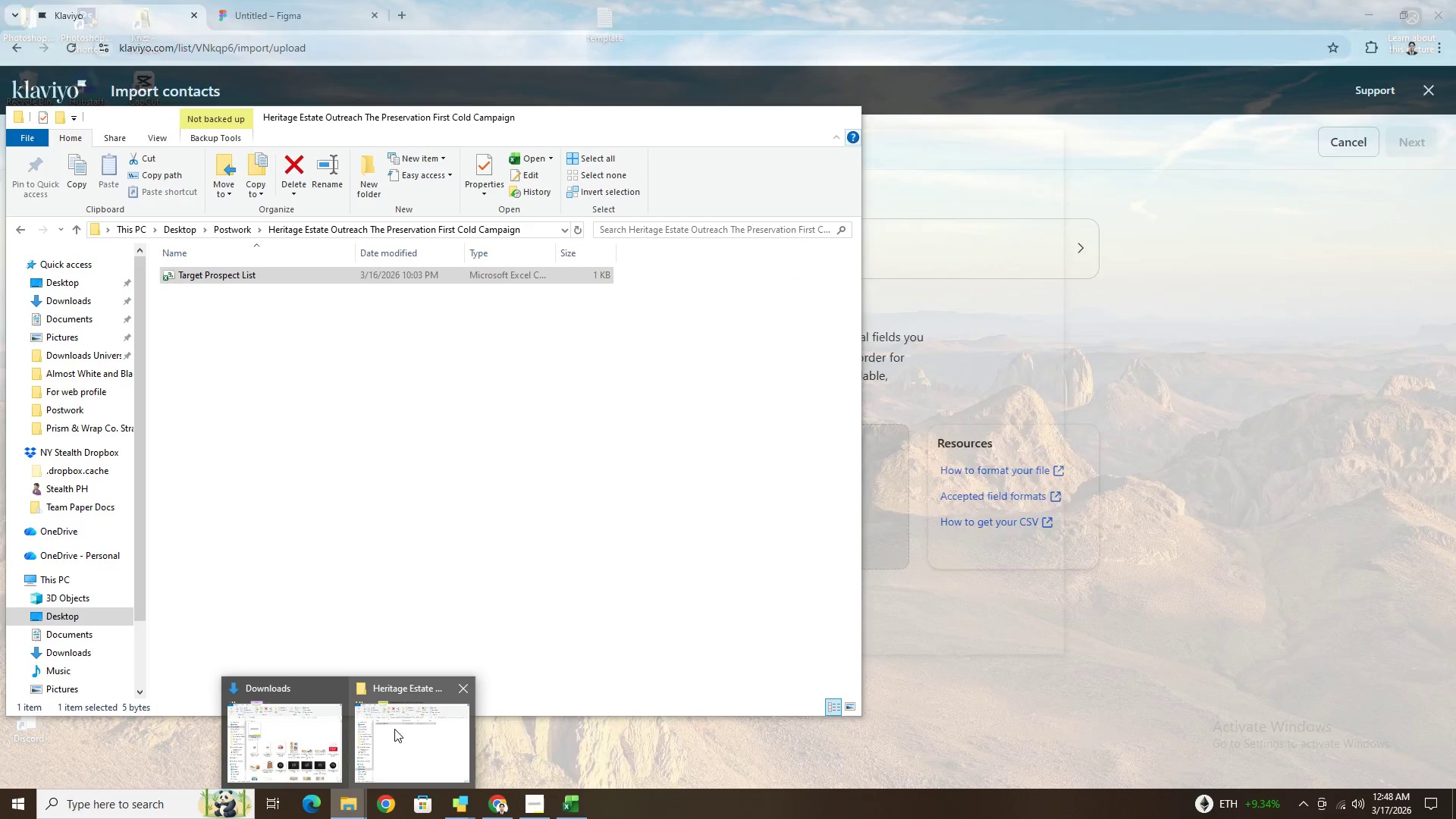 
left_click([394, 729])
 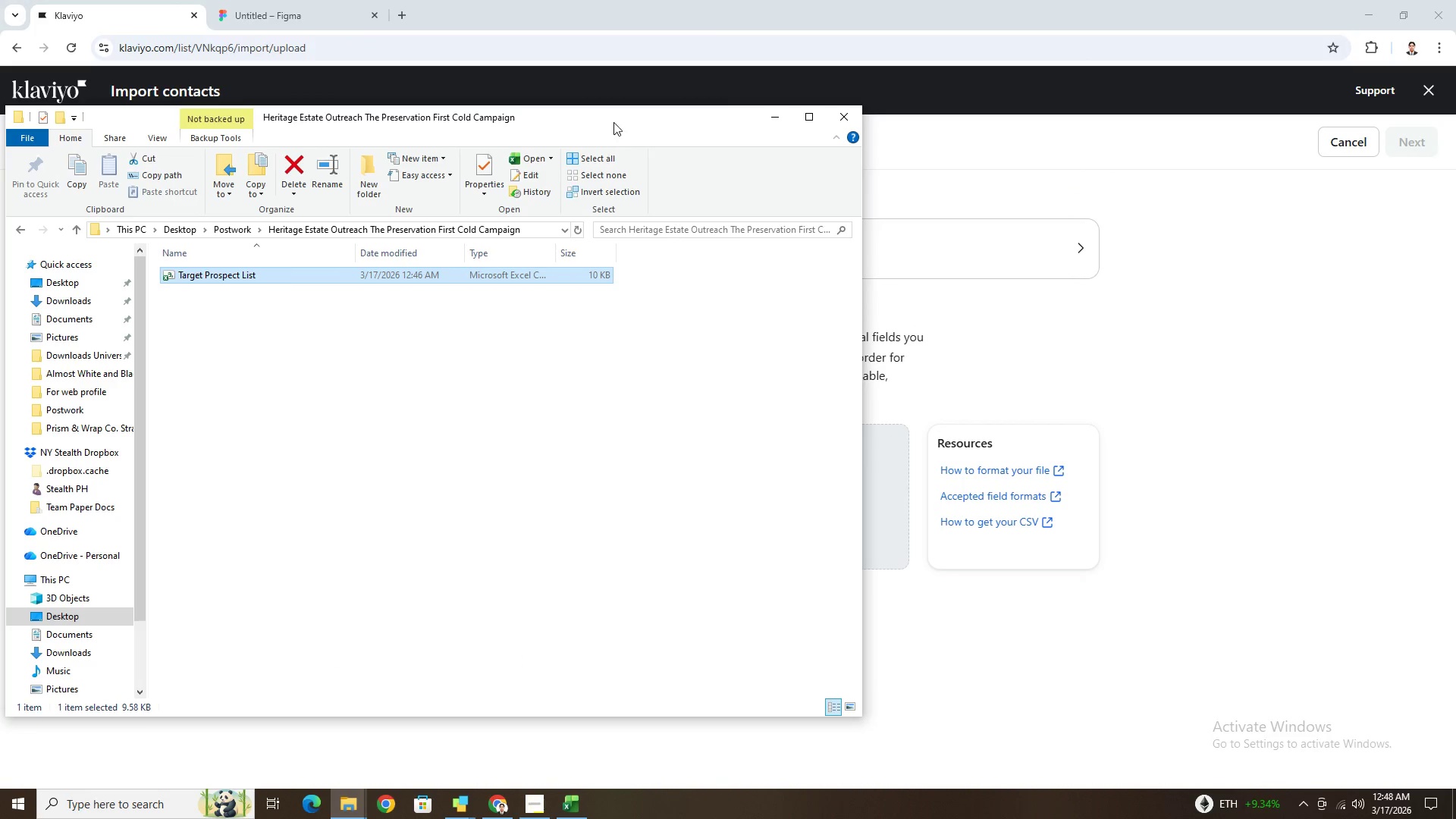 
left_click_drag(start_coordinate=[616, 136], to_coordinate=[511, 197])
 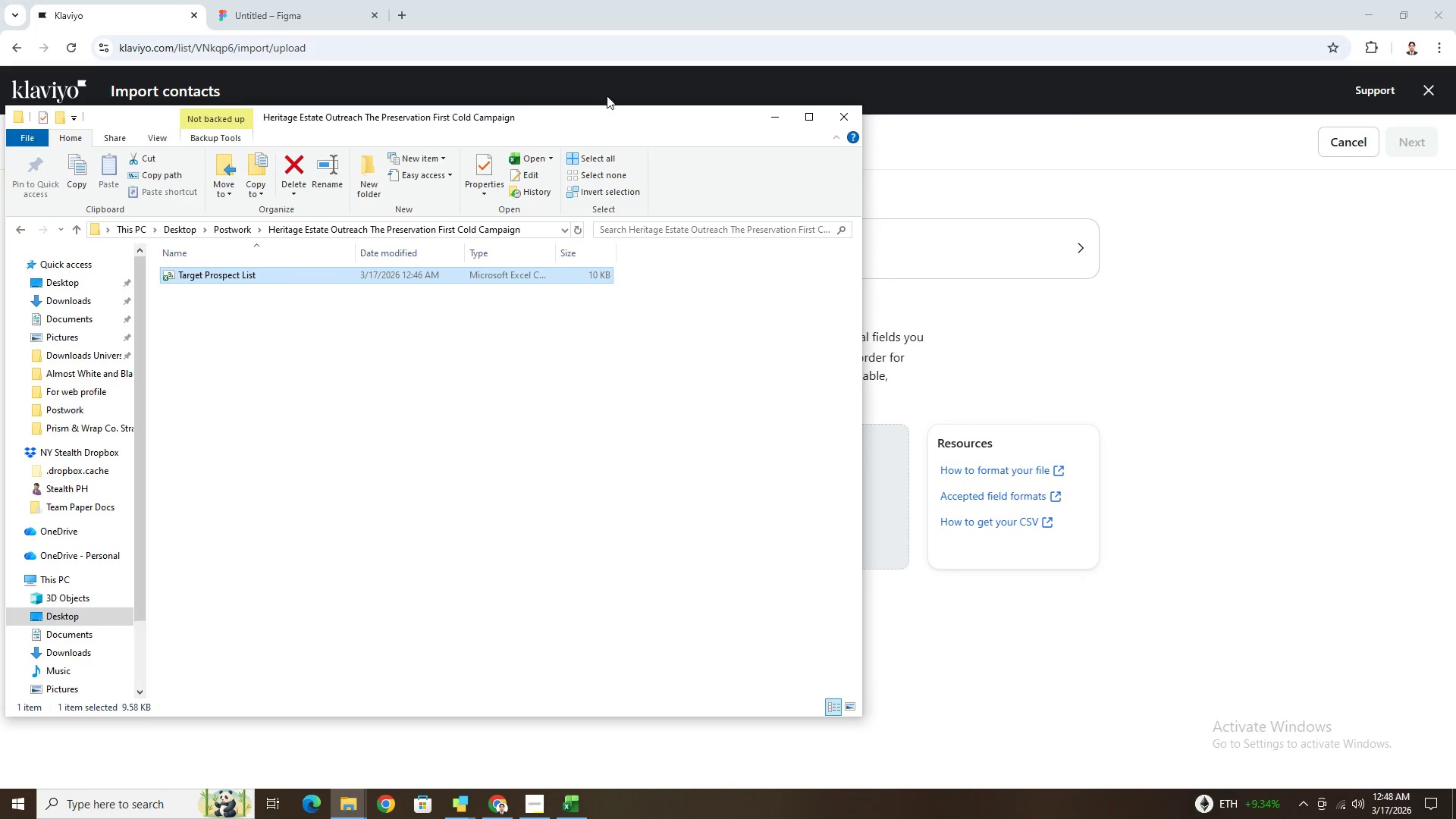 
left_click_drag(start_coordinate=[607, 93], to_coordinate=[533, 123])
 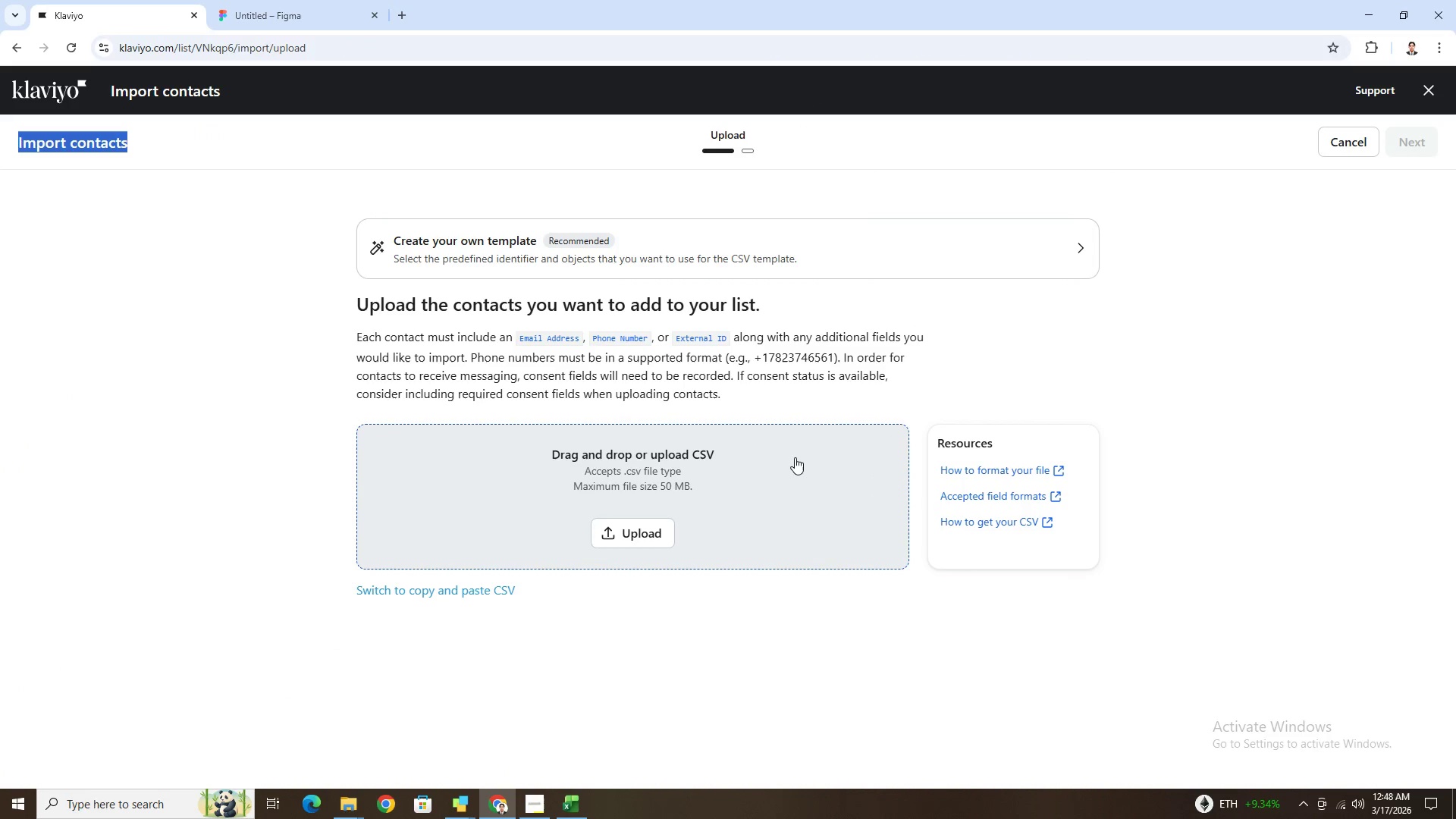 
key(Alt+AltLeft)
 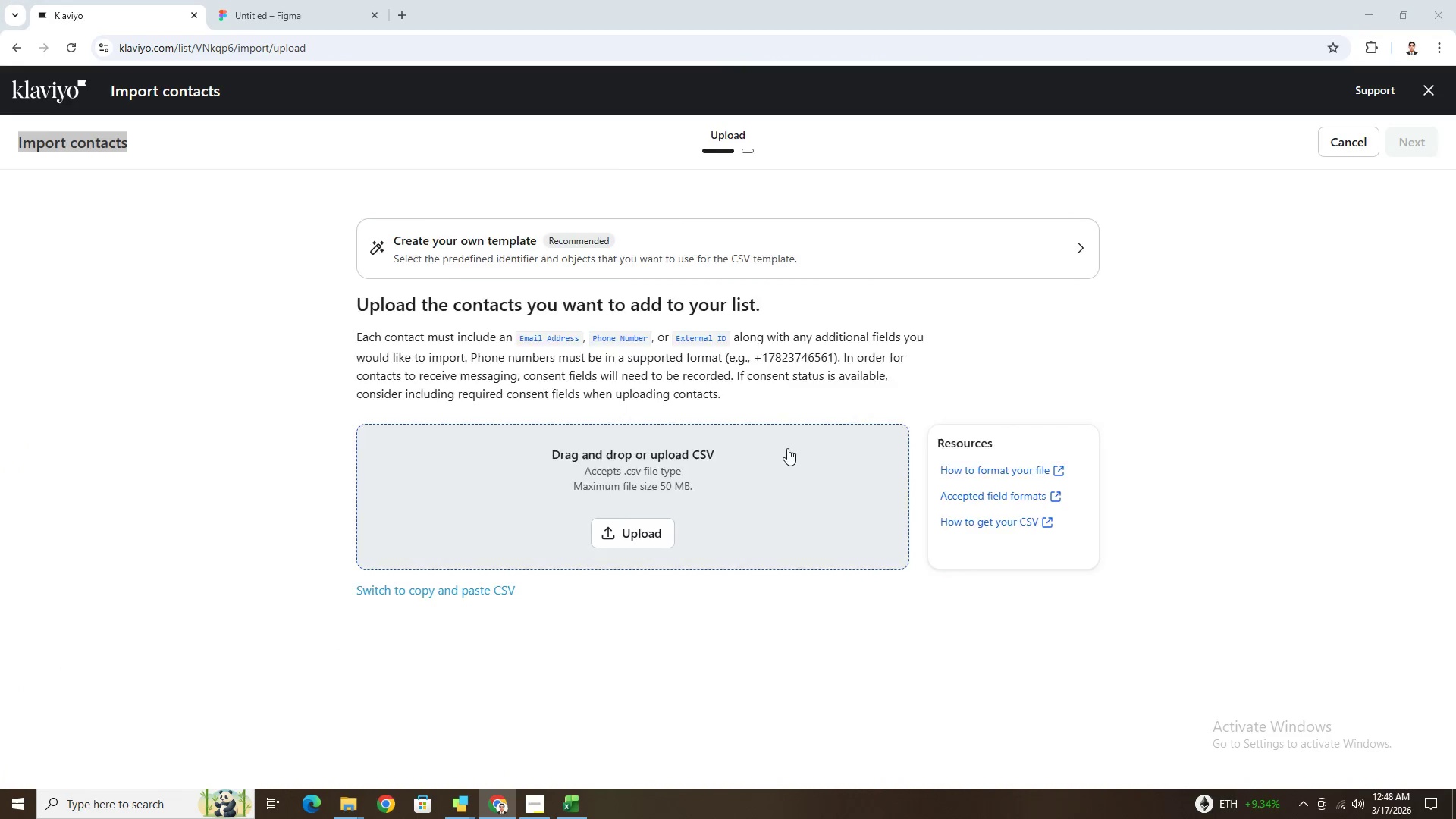 
key(Alt+Tab)
 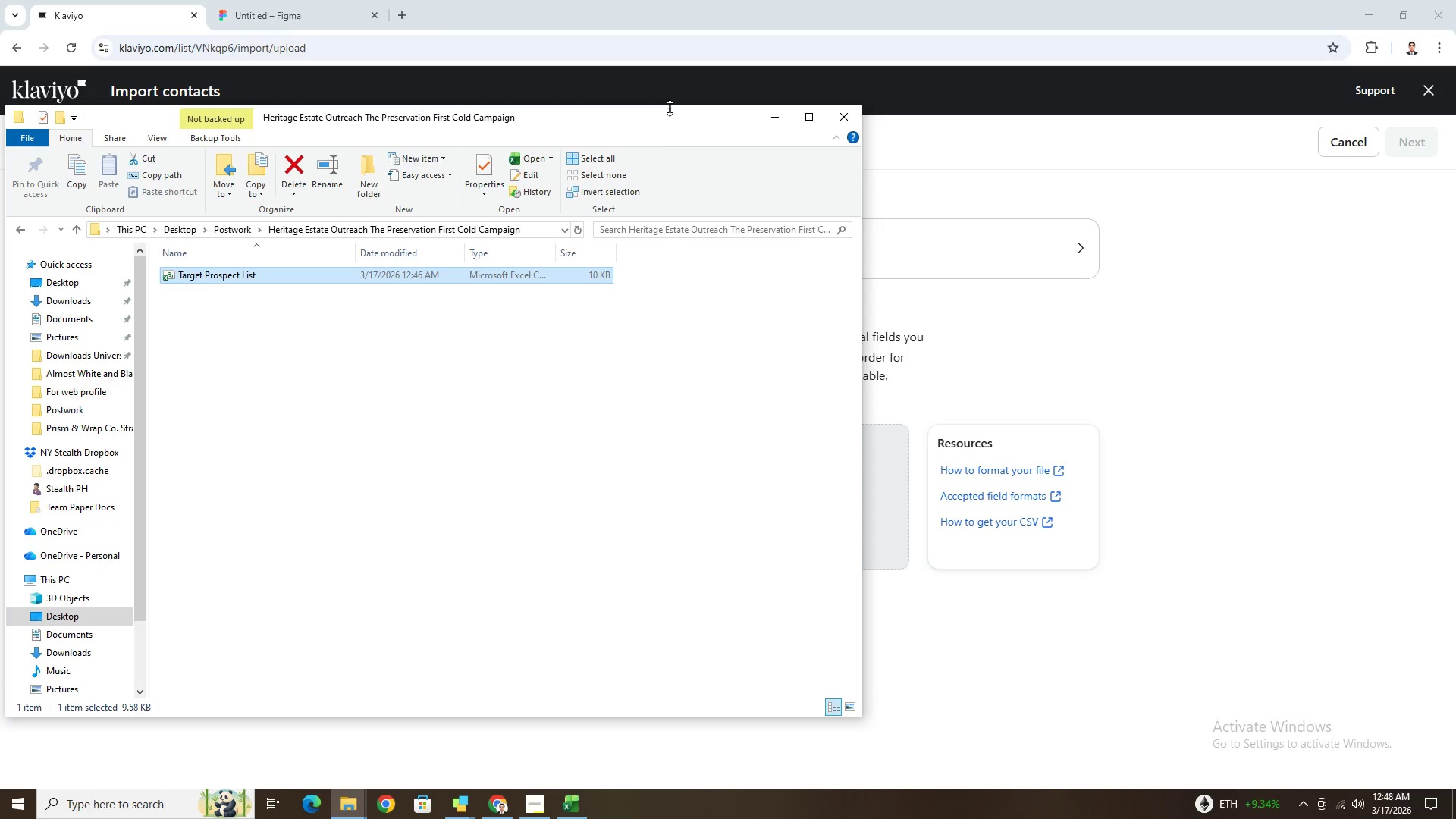 
left_click_drag(start_coordinate=[671, 115], to_coordinate=[576, 143])
 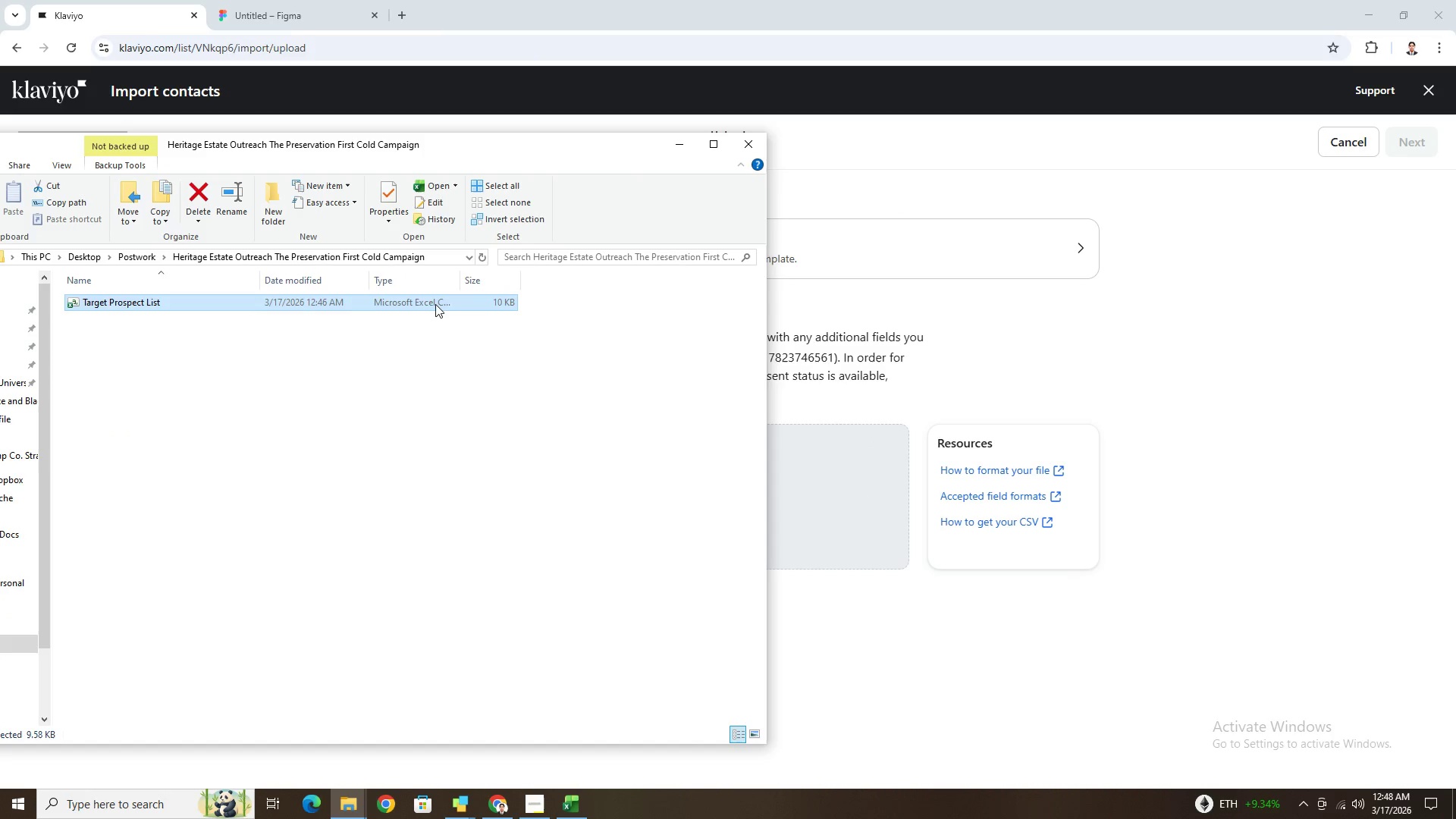 
left_click_drag(start_coordinate=[435, 304], to_coordinate=[868, 472])
 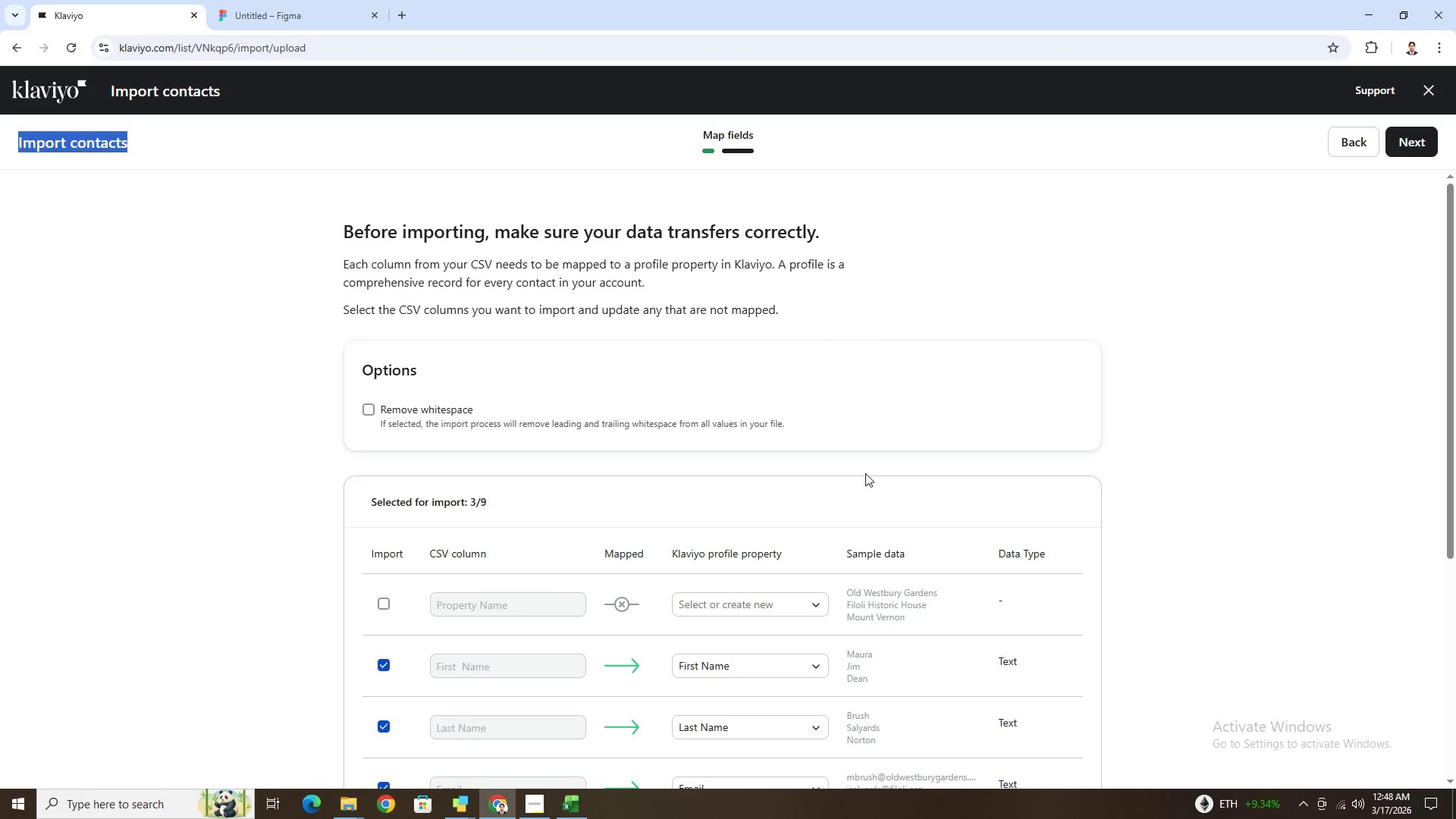 
scroll: coordinate [899, 461], scroll_direction: down, amount: 8.0
 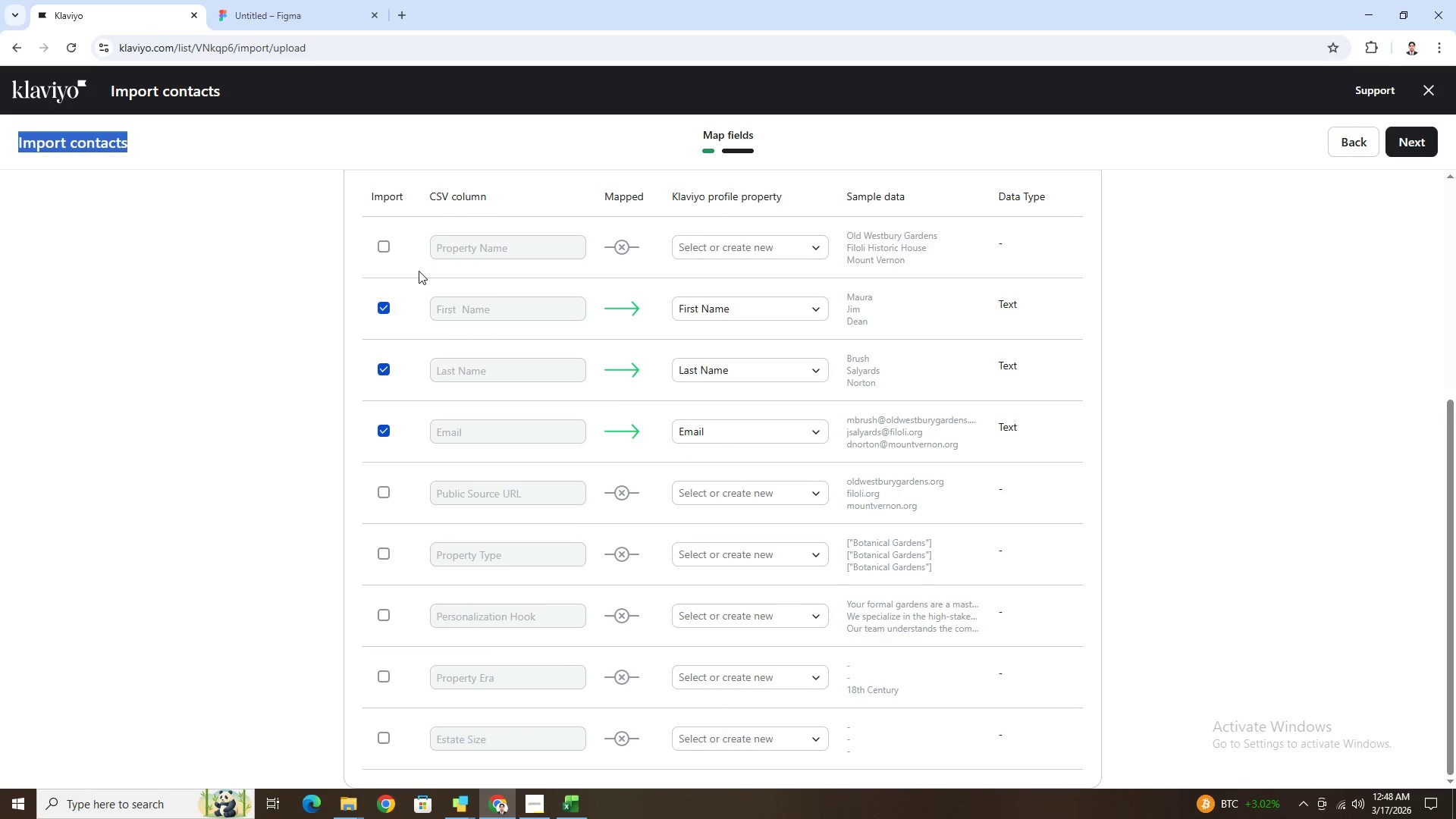 
wait(5.94)
 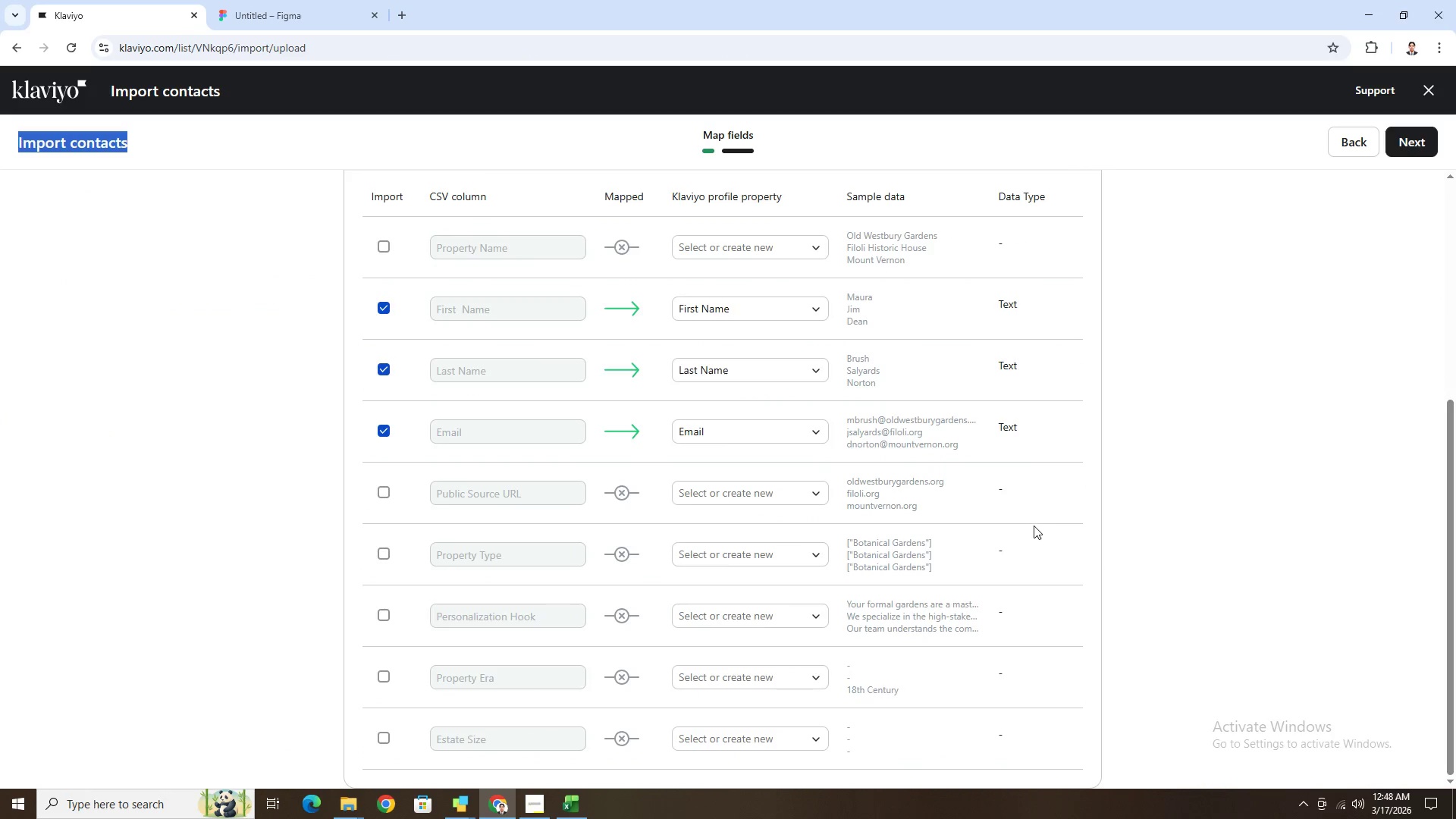 
mouse_move([806, 271])
 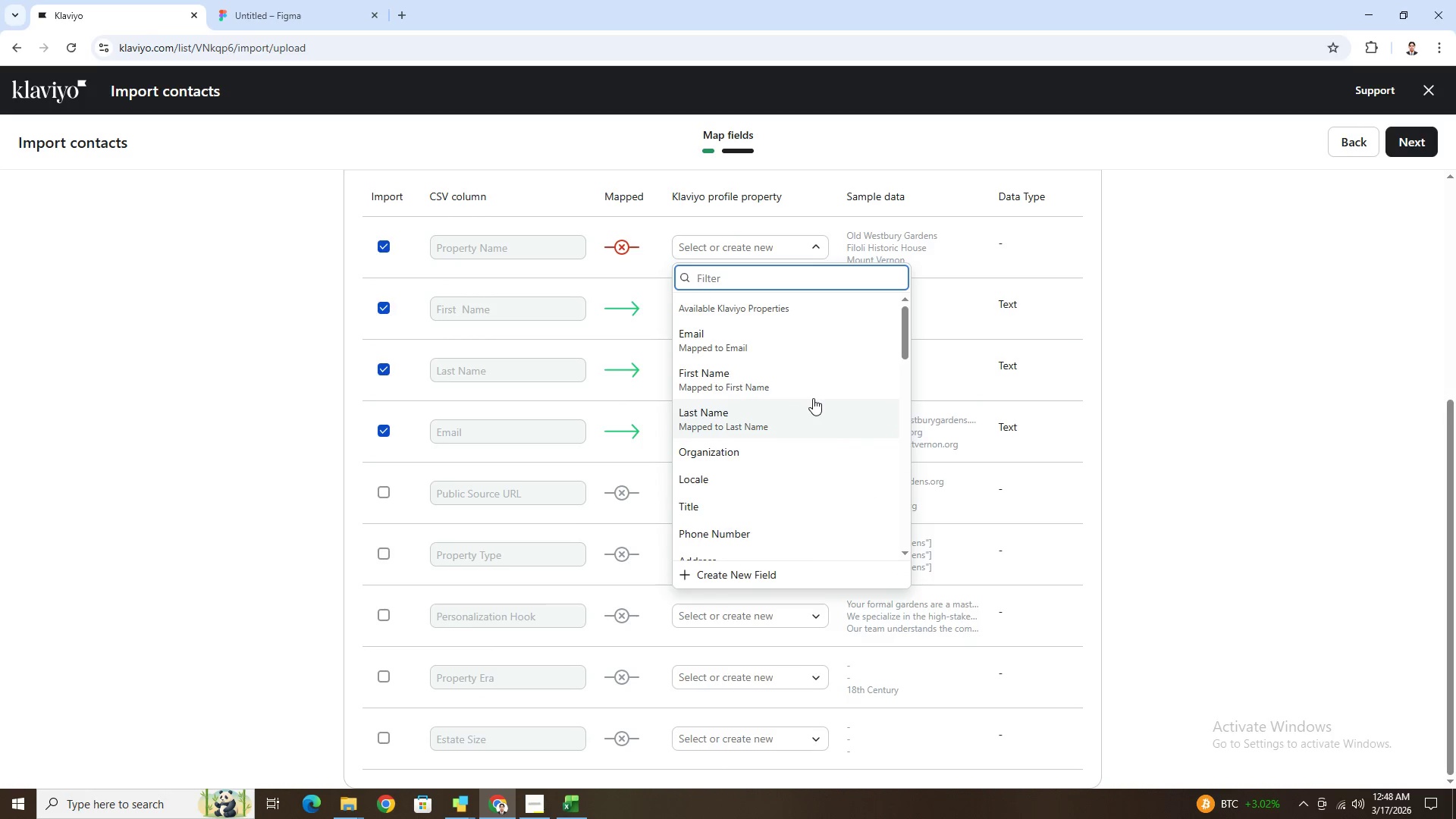 
scroll: coordinate [815, 435], scroll_direction: down, amount: 1.0
 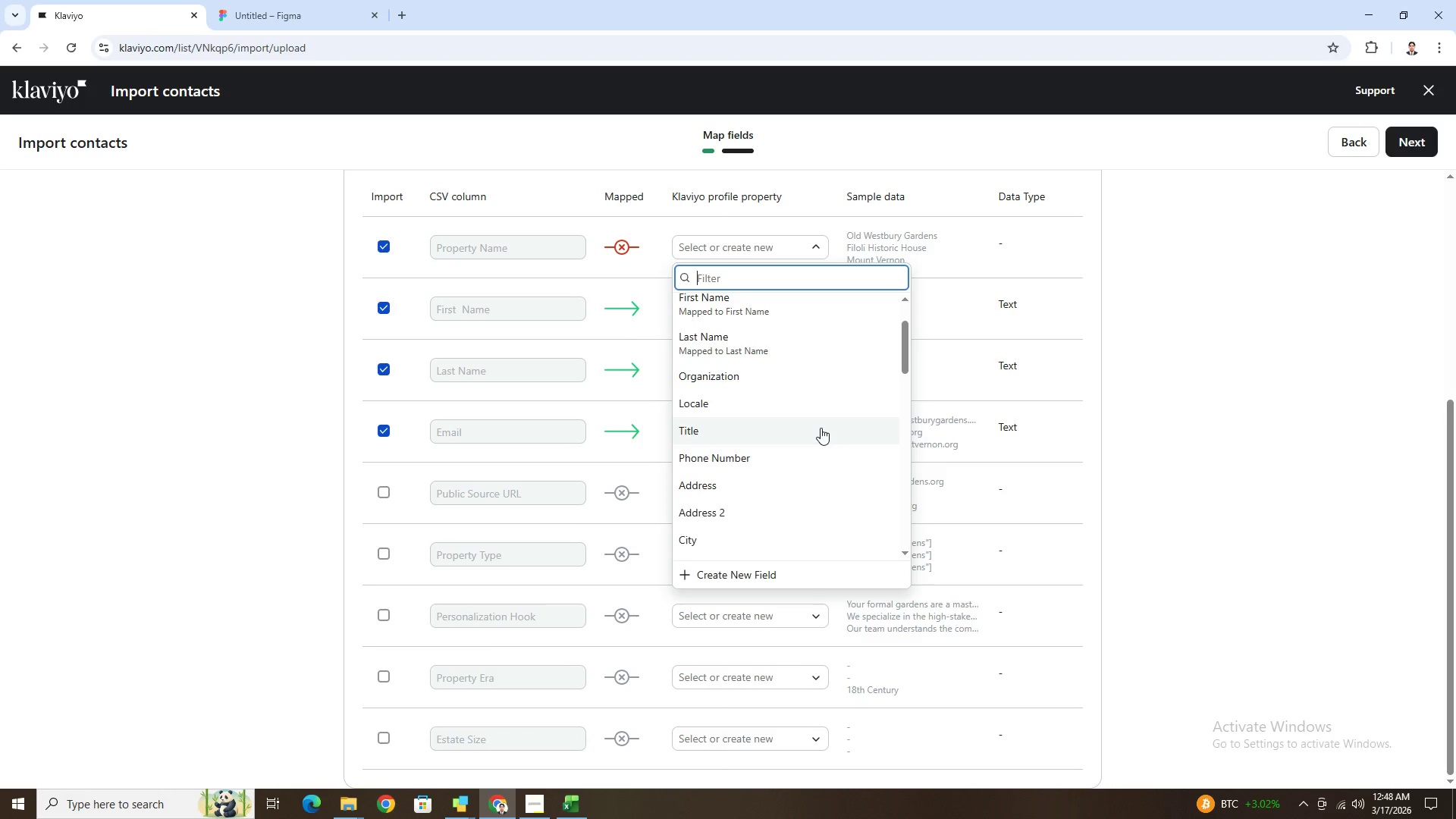 
wait(5.14)
 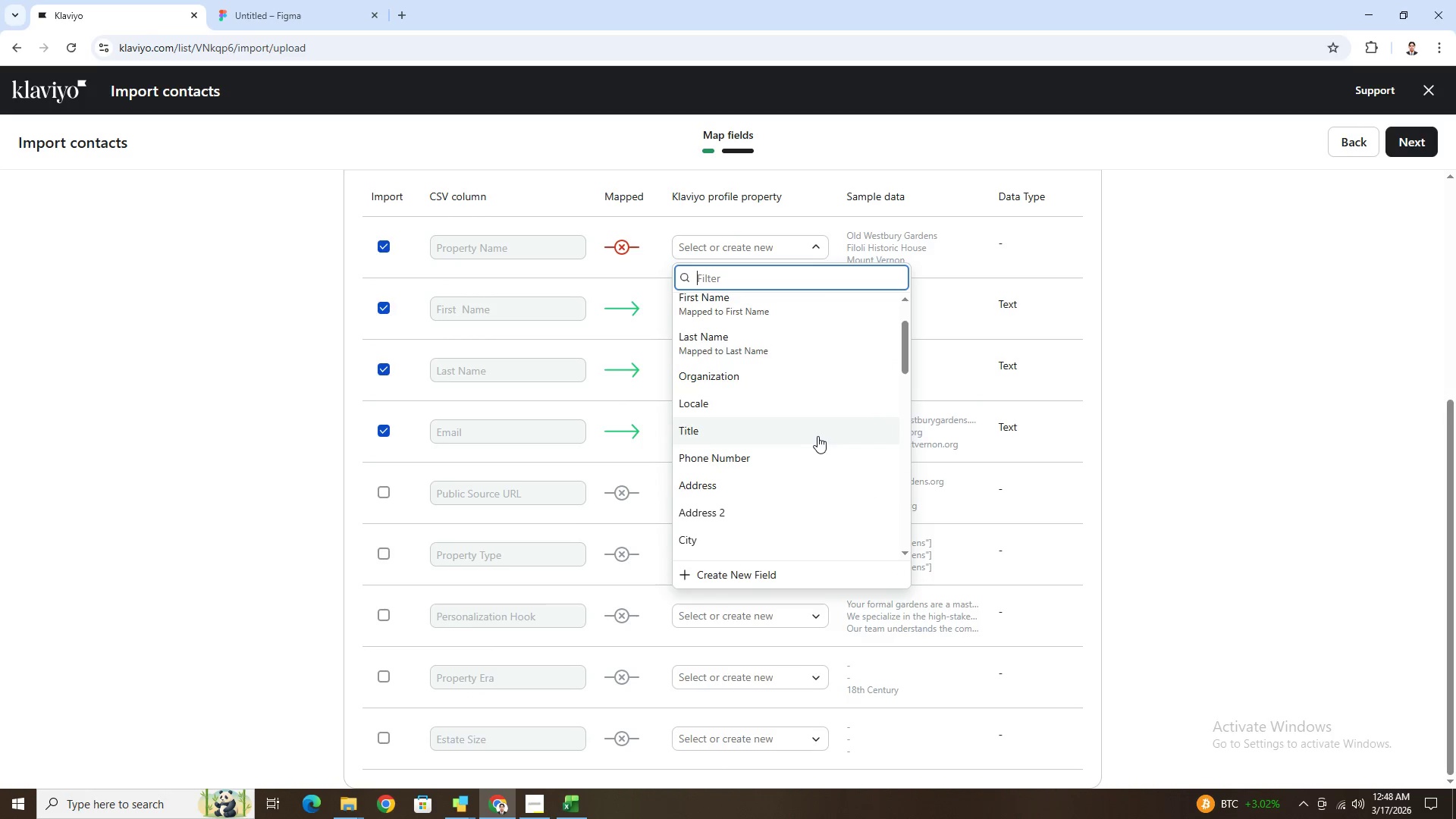 
left_click([817, 382])
 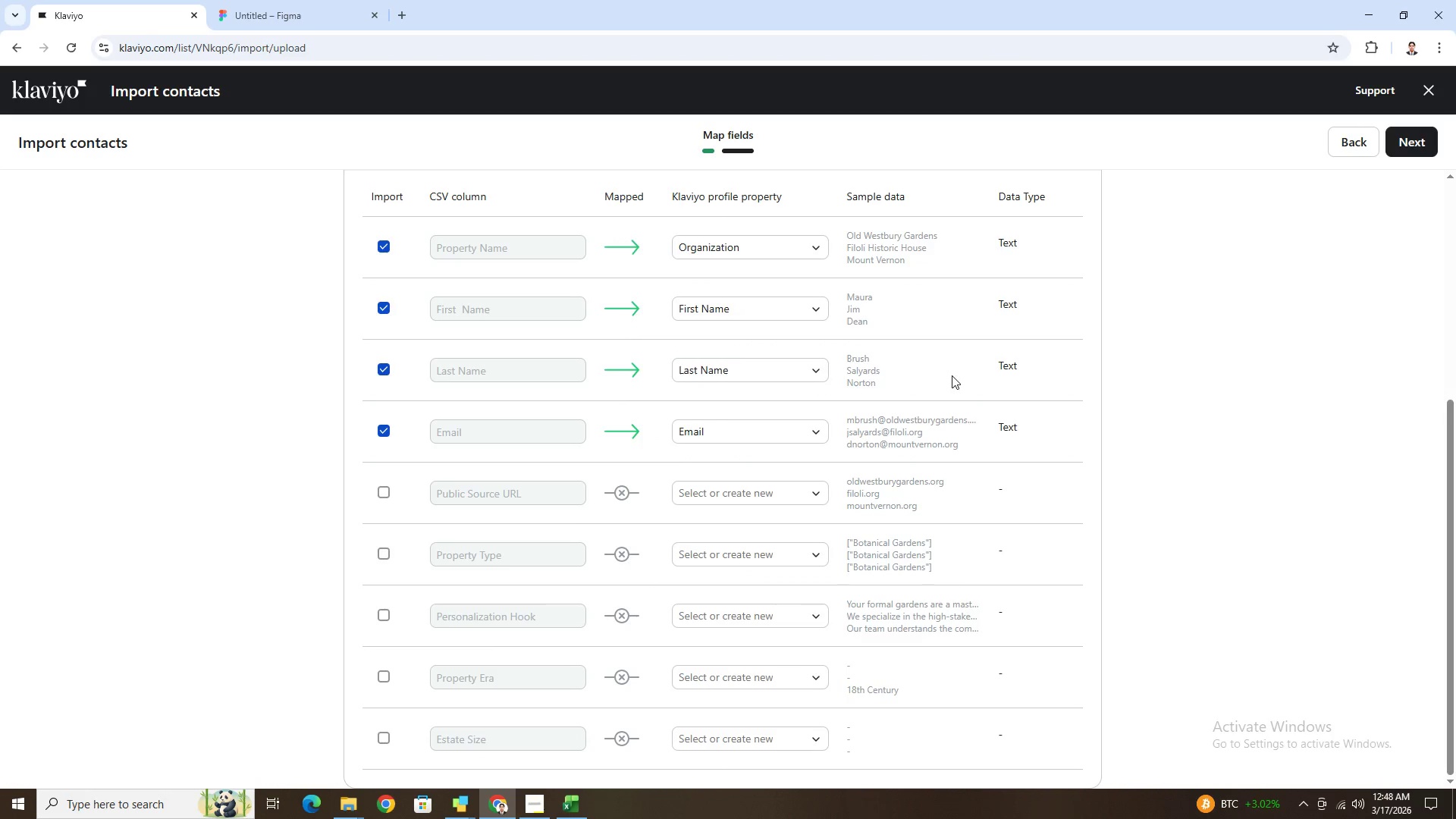 
scroll: coordinate [999, 350], scroll_direction: down, amount: 2.0
 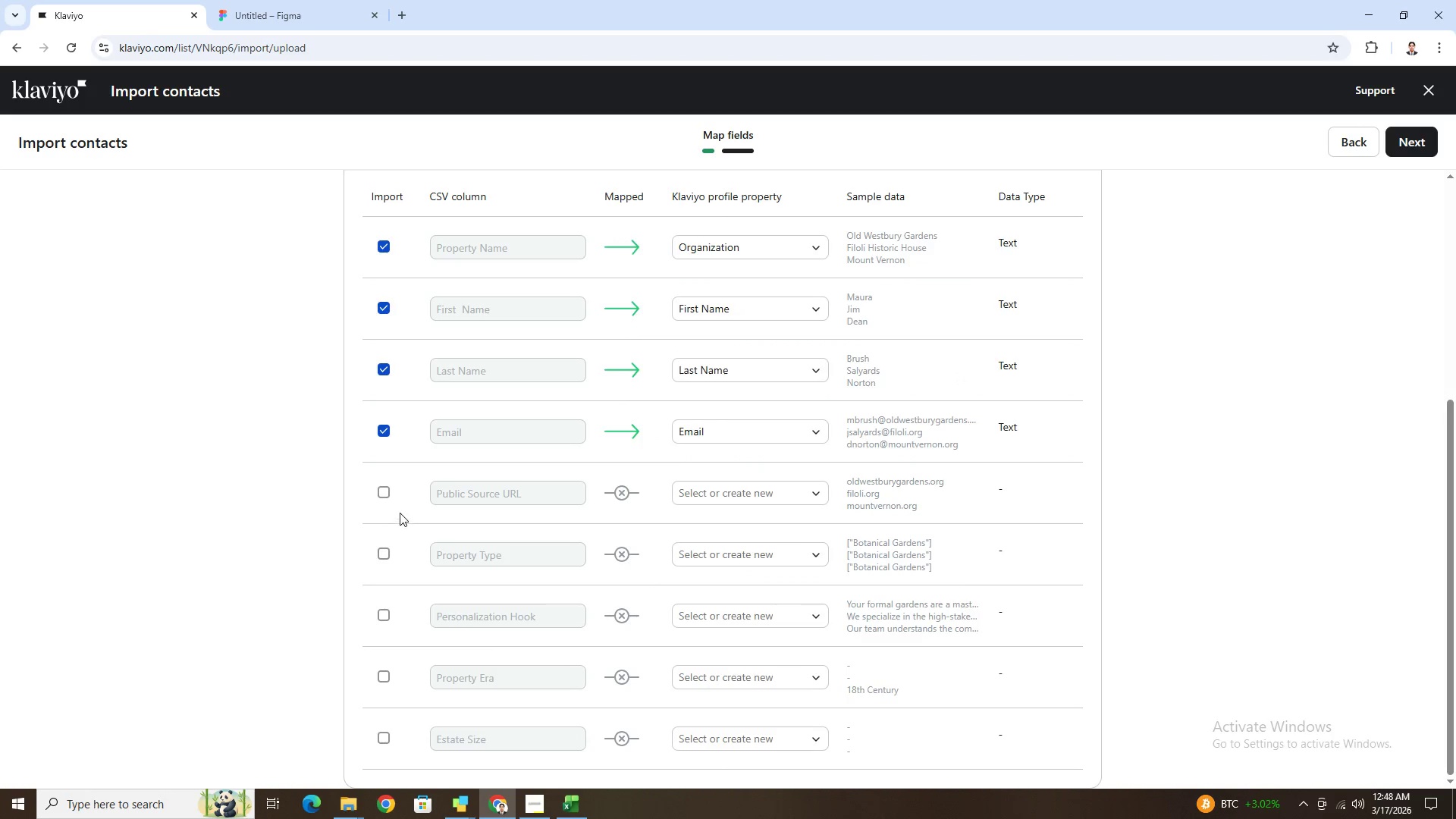 
left_click([375, 488])
 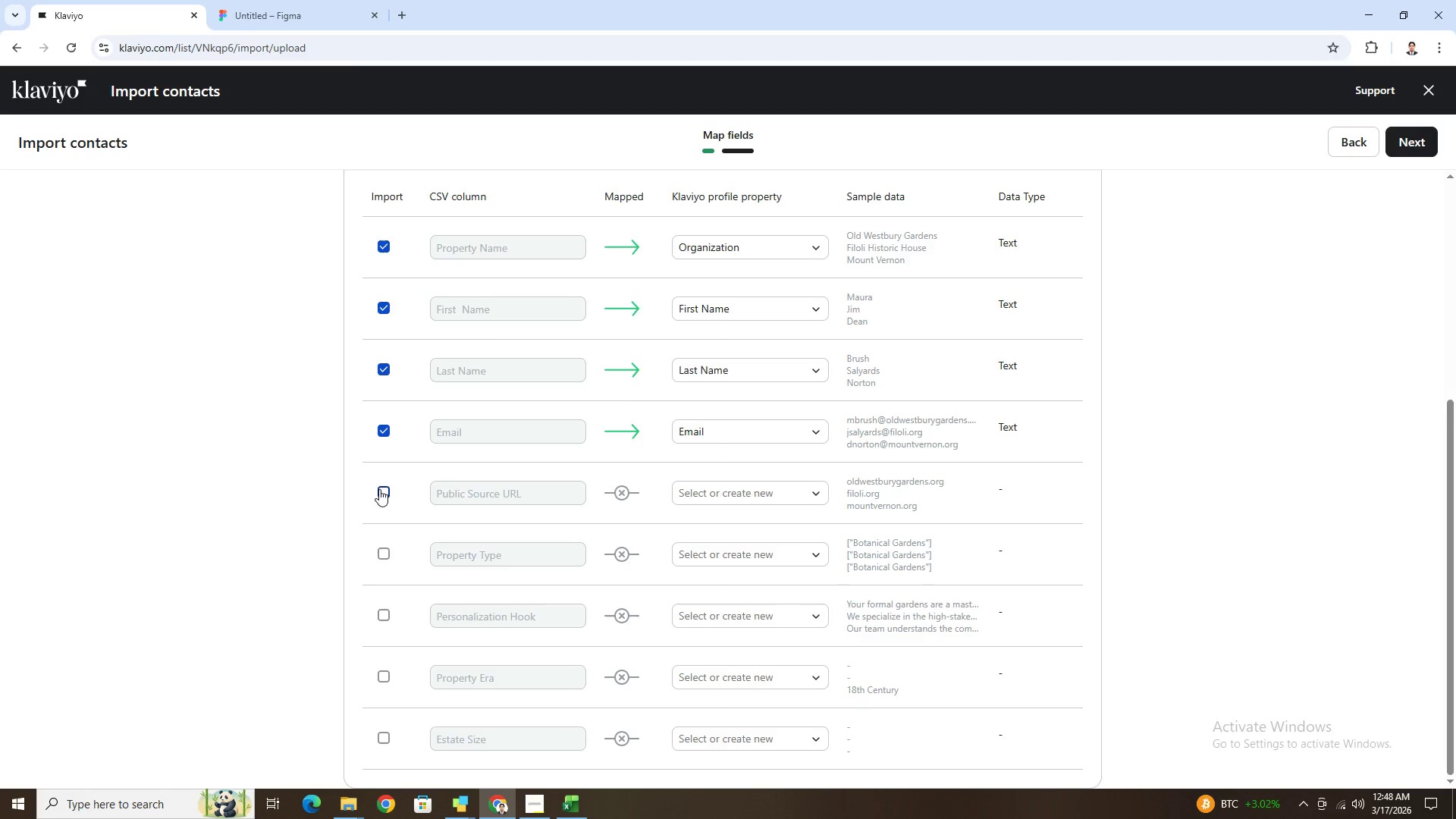 
left_click([379, 489])
 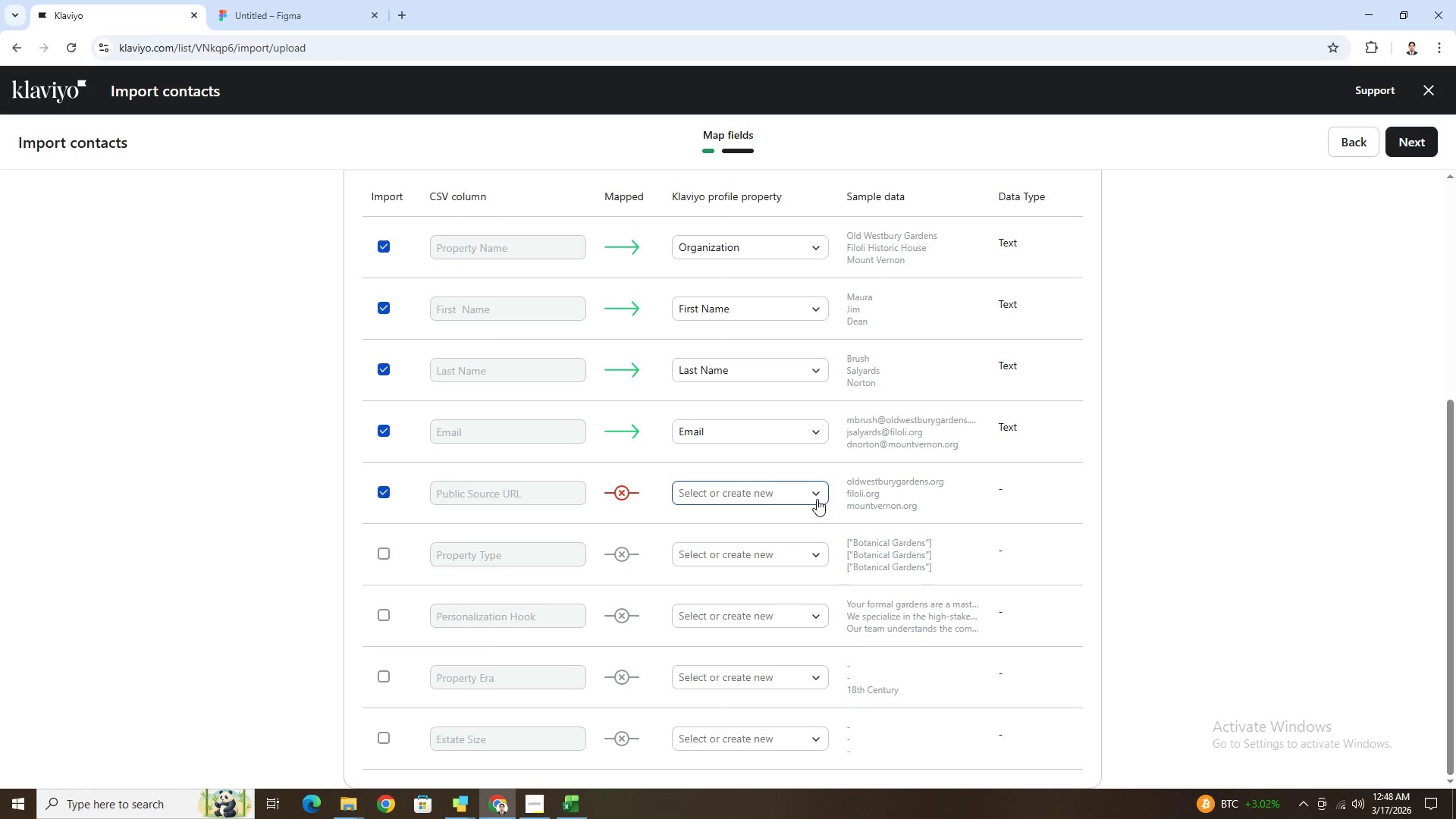 
left_click([817, 497])
 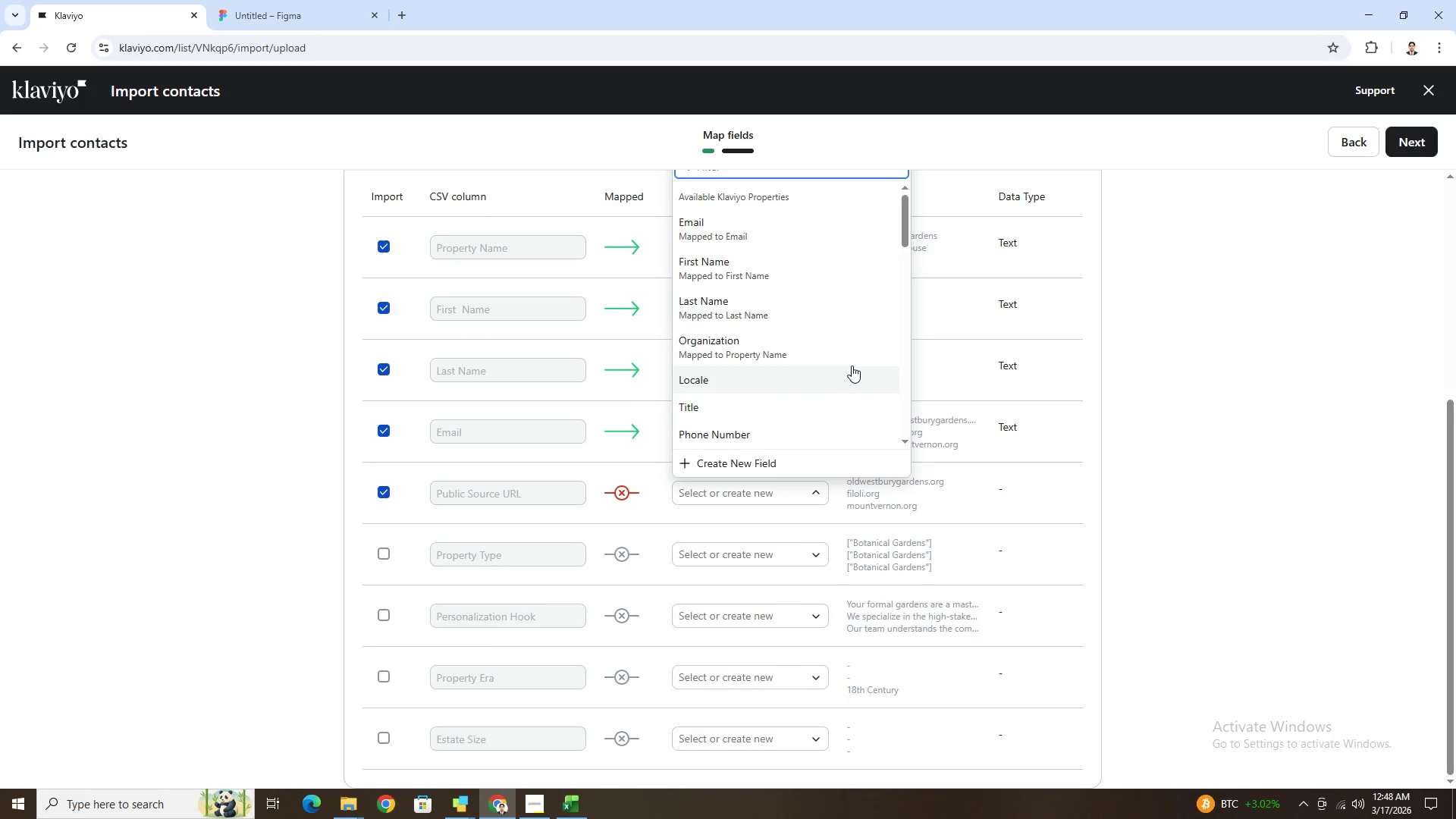 
wait(6.8)
 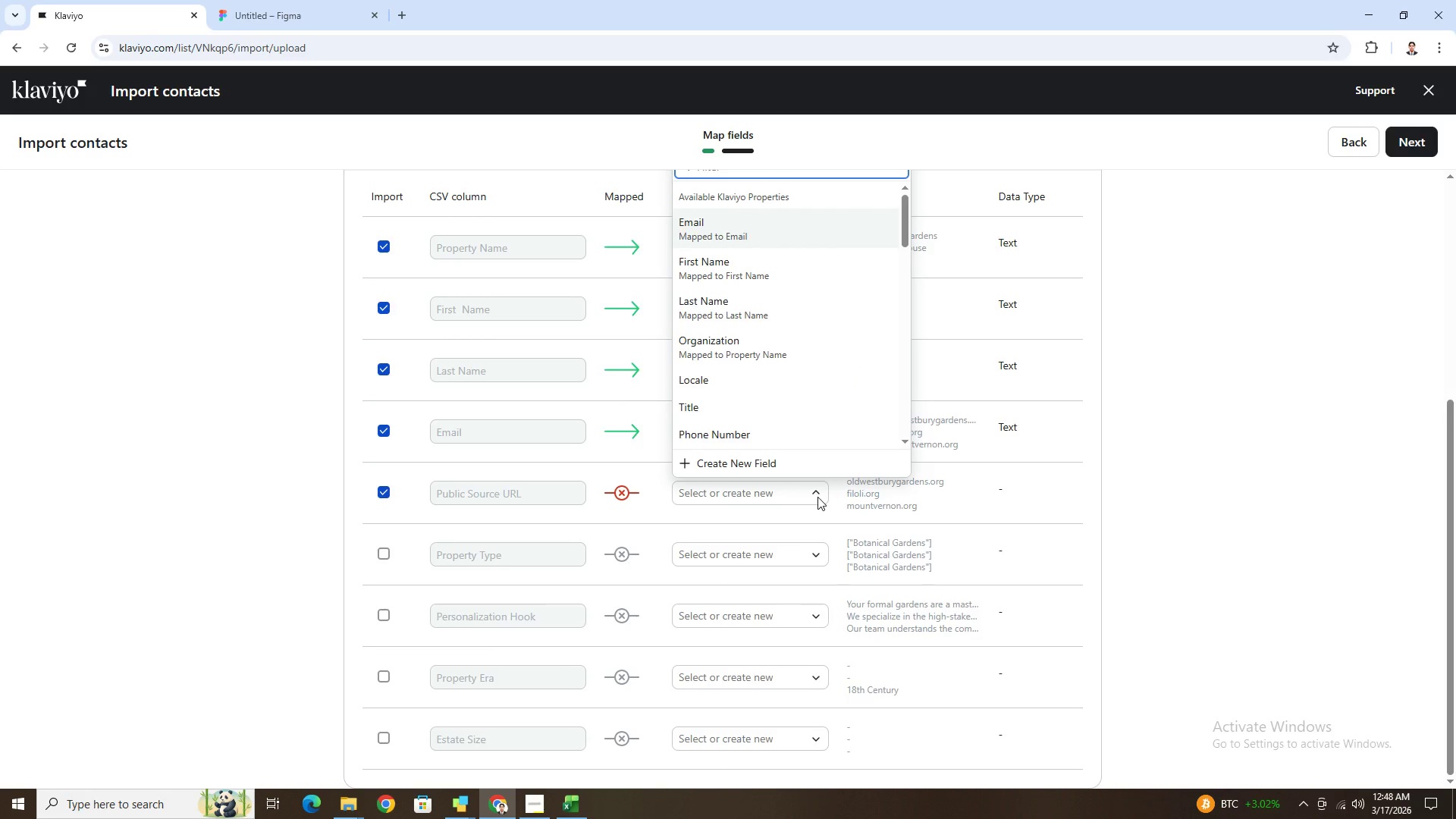 
scroll: coordinate [850, 329], scroll_direction: down, amount: 6.0
 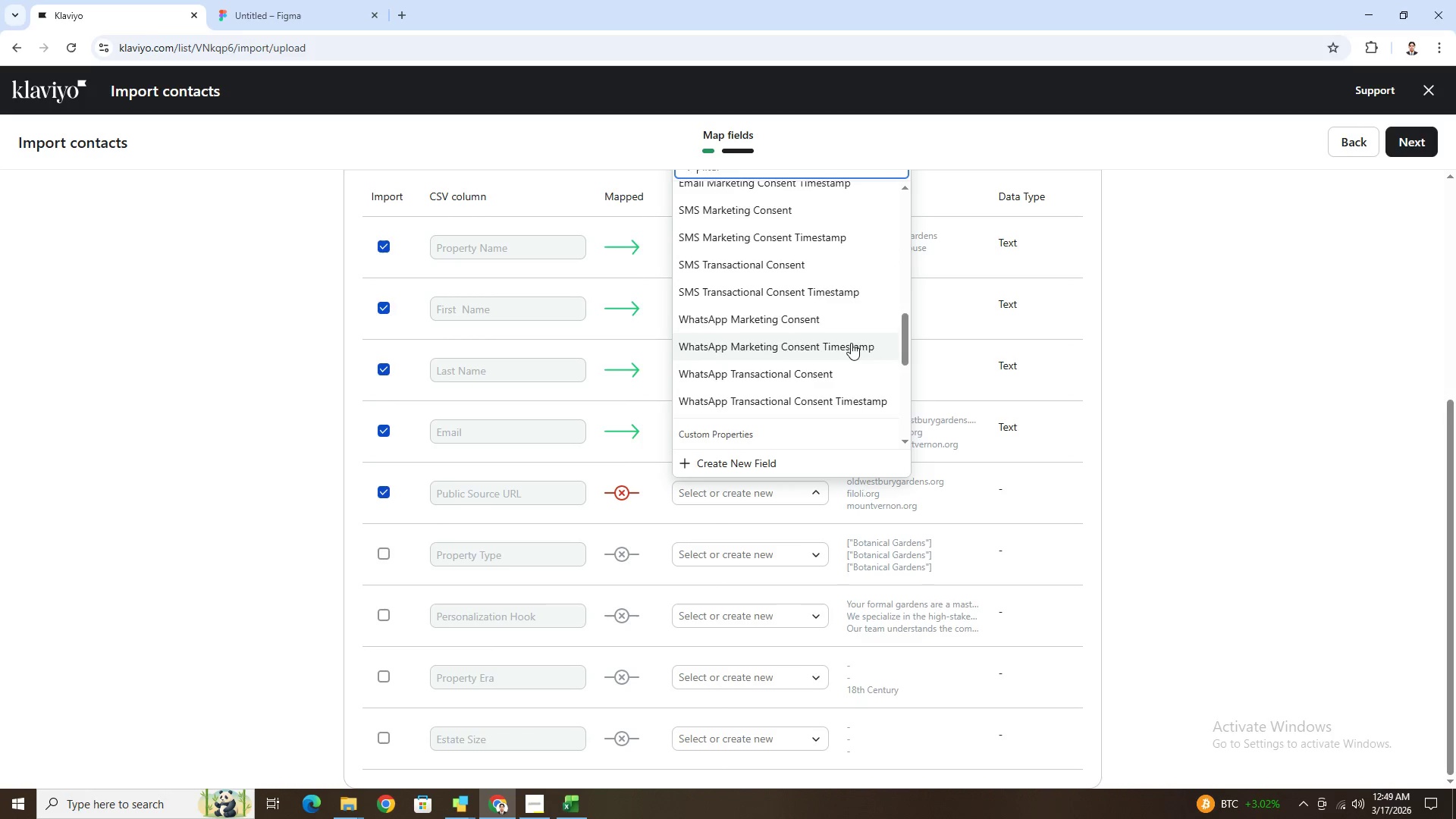 
scroll: coordinate [1010, 271], scroll_direction: up, amount: 14.0
 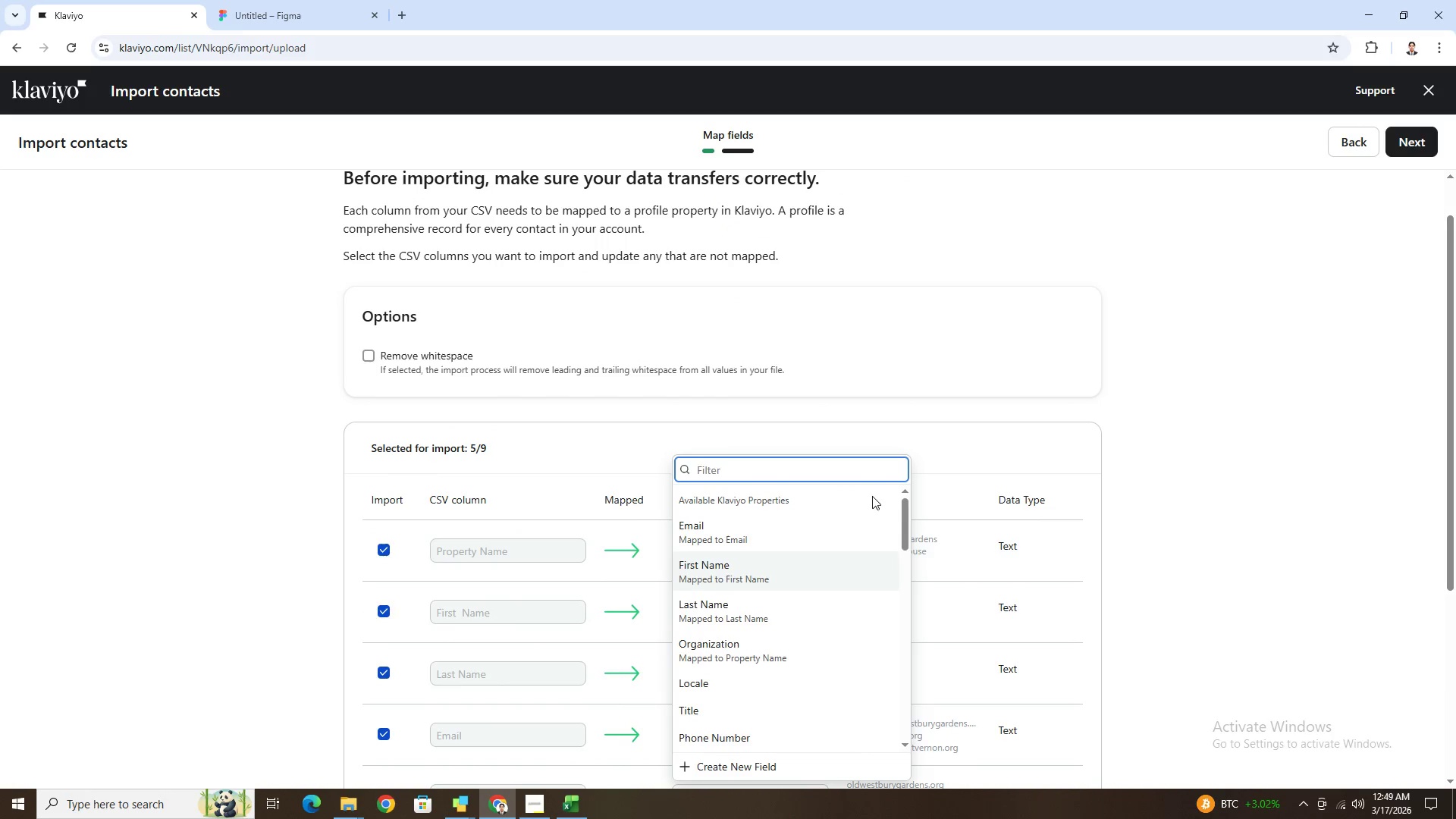 
scroll: coordinate [895, 485], scroll_direction: down, amount: 2.0
 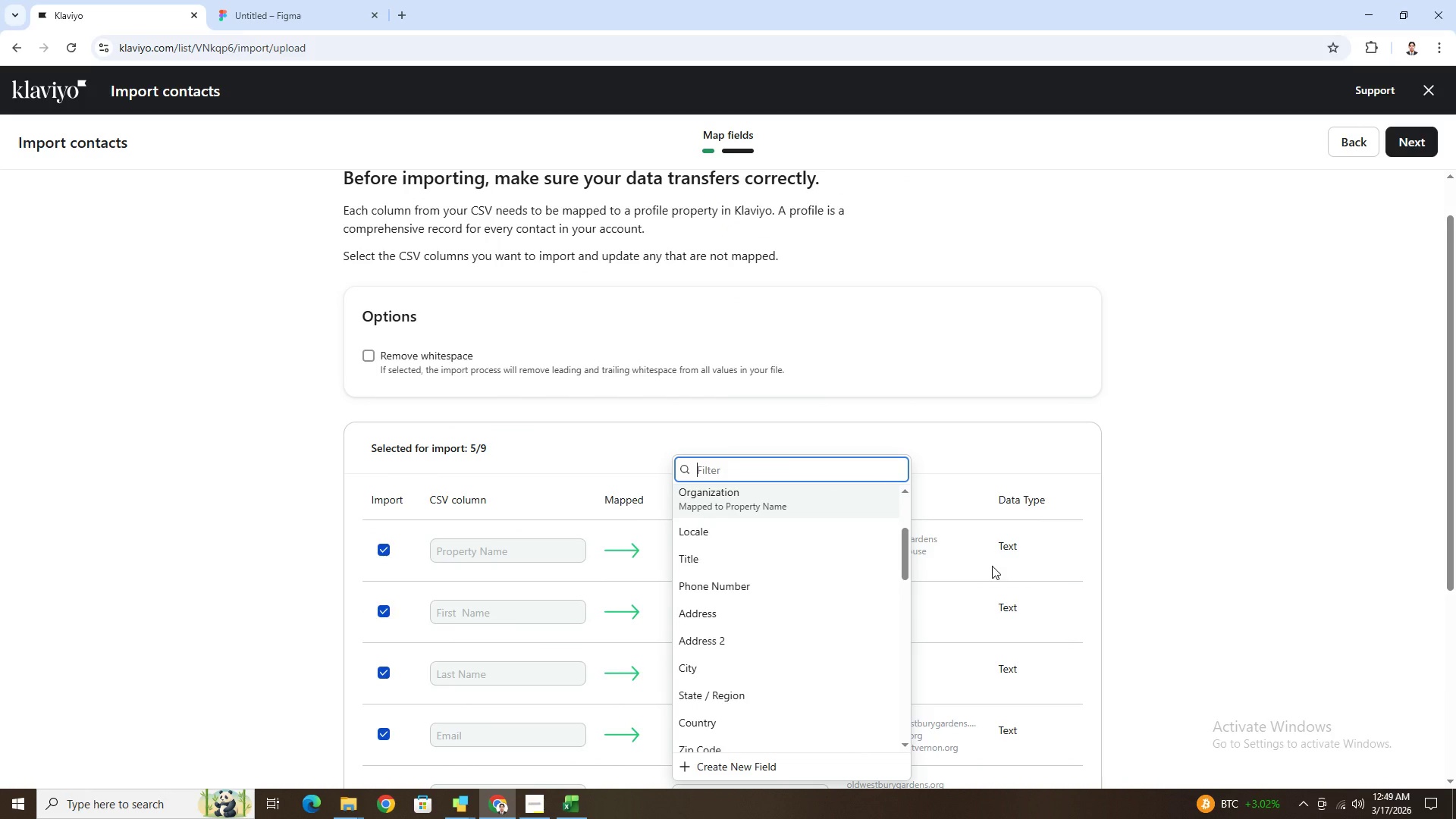 
type(web)
 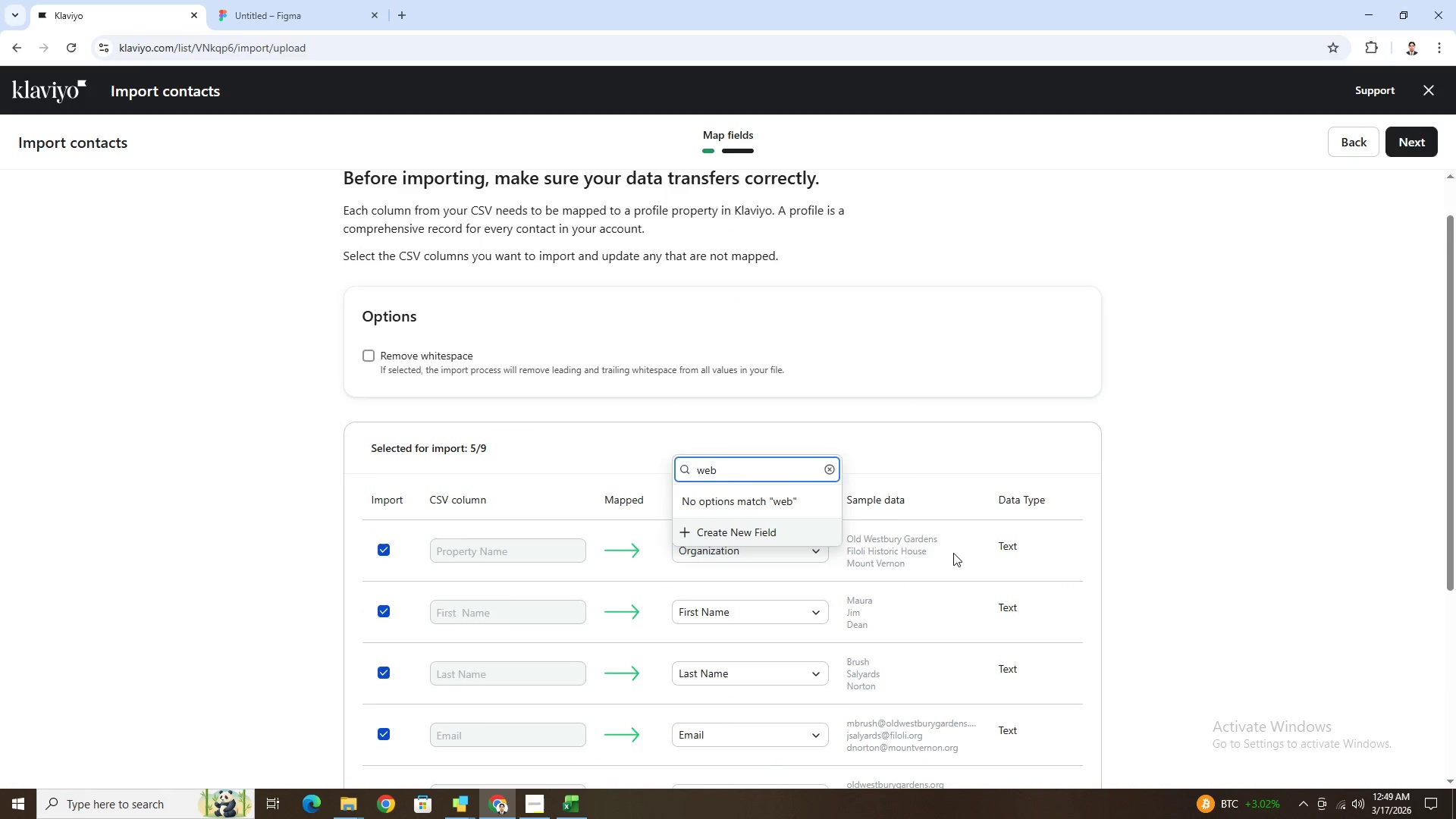 
scroll: coordinate [955, 552], scroll_direction: down, amount: 2.0
 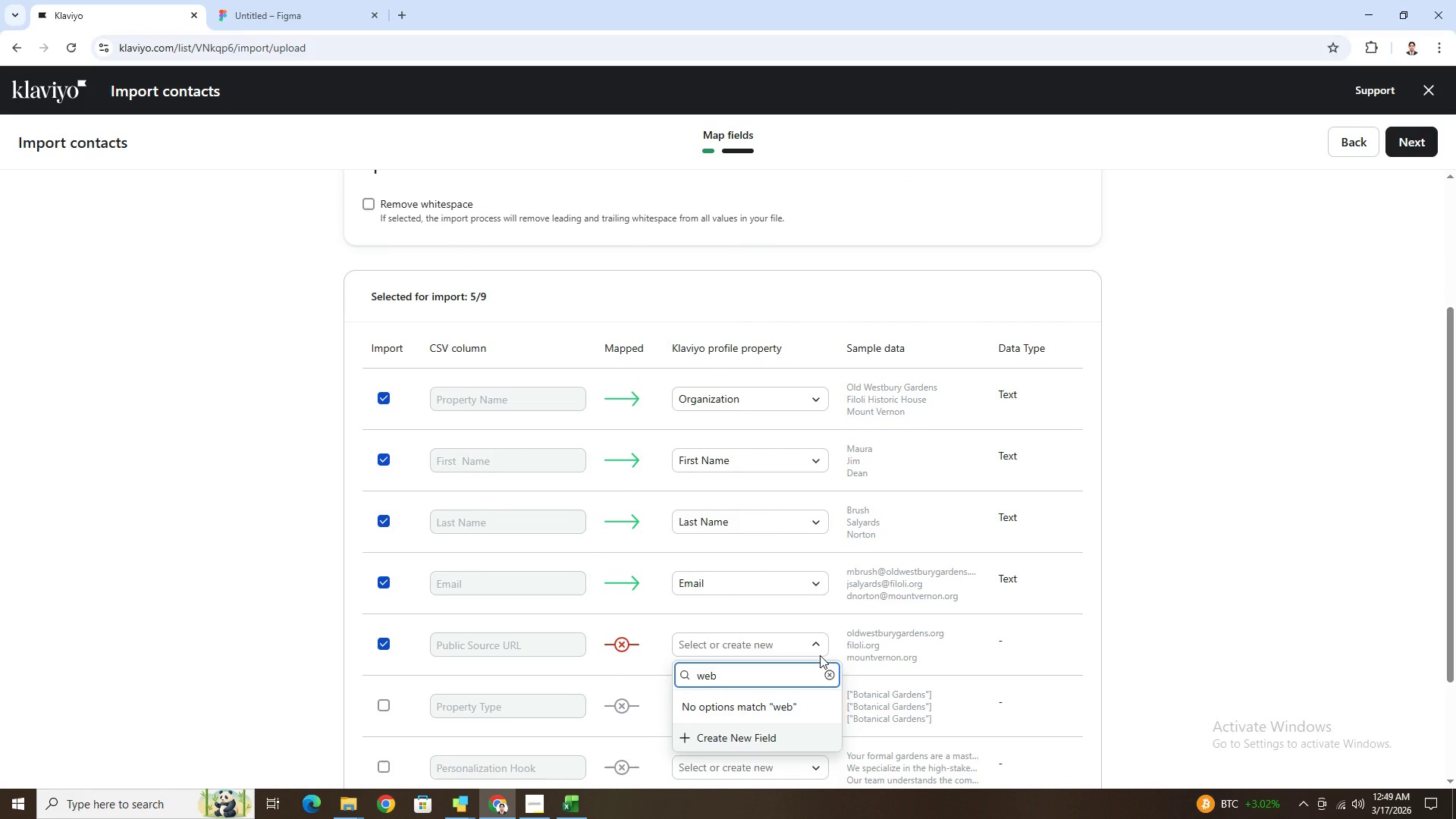 
key(S)
 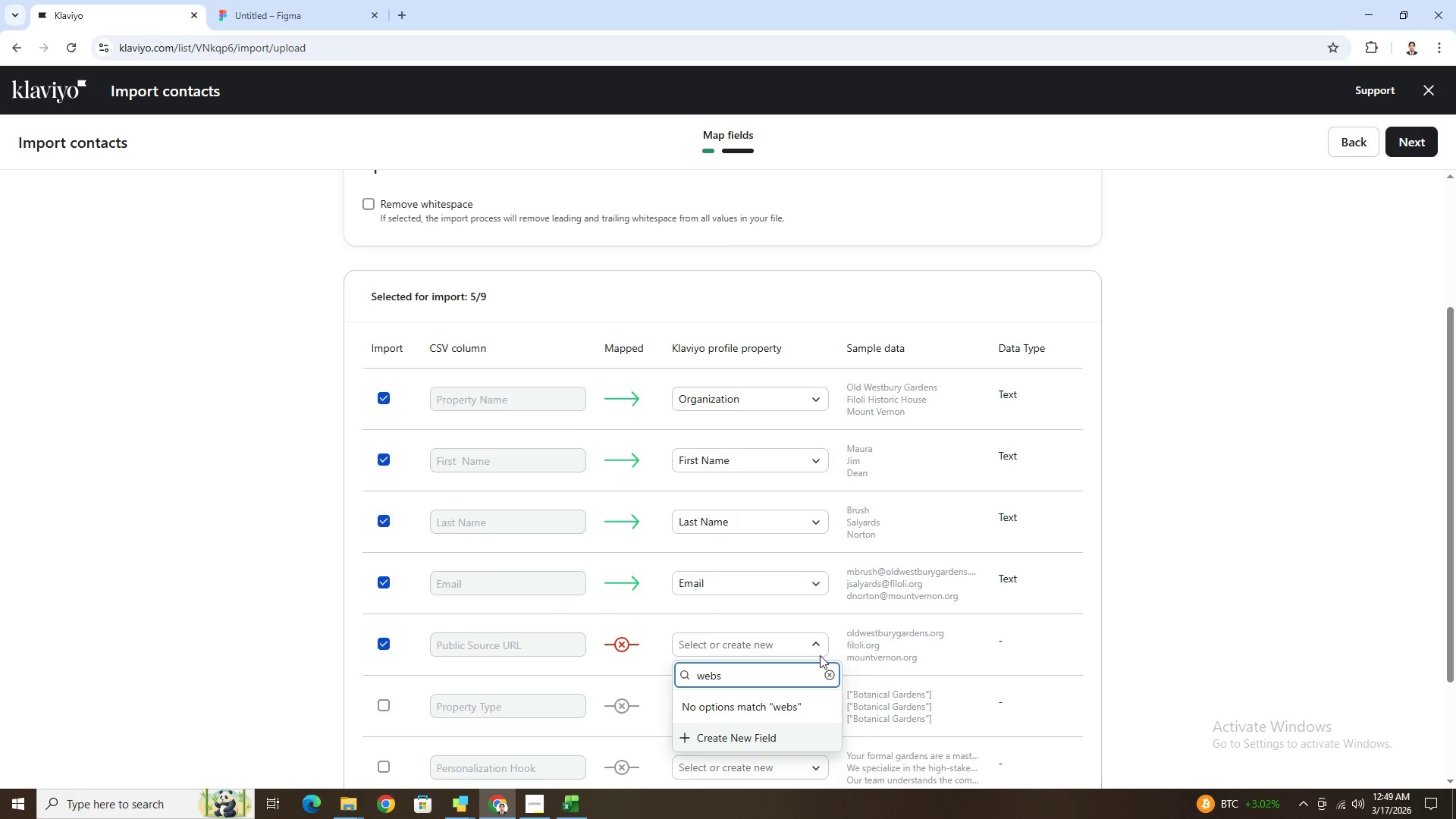 
key(Backspace)
 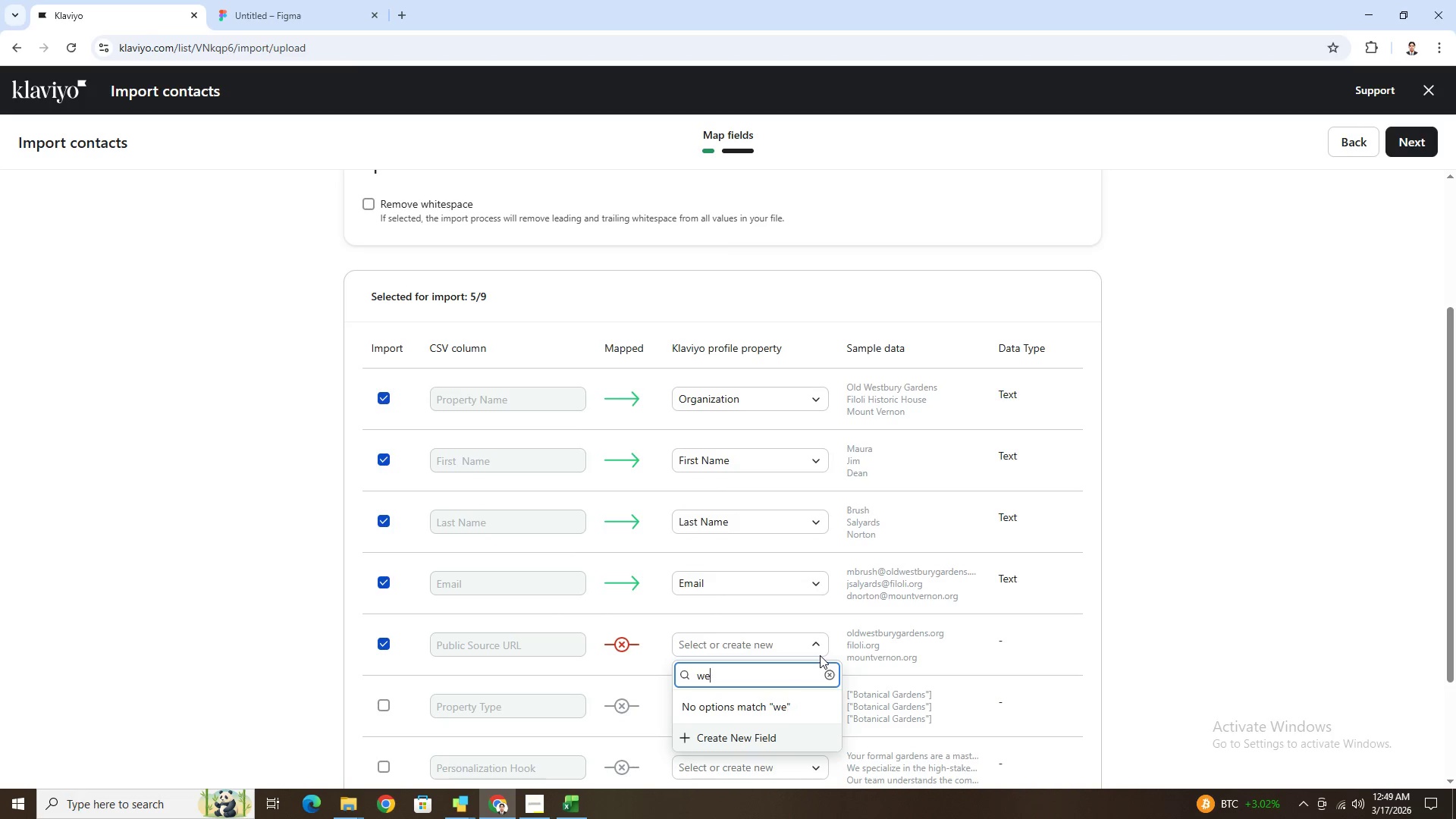 
key(Backspace)
 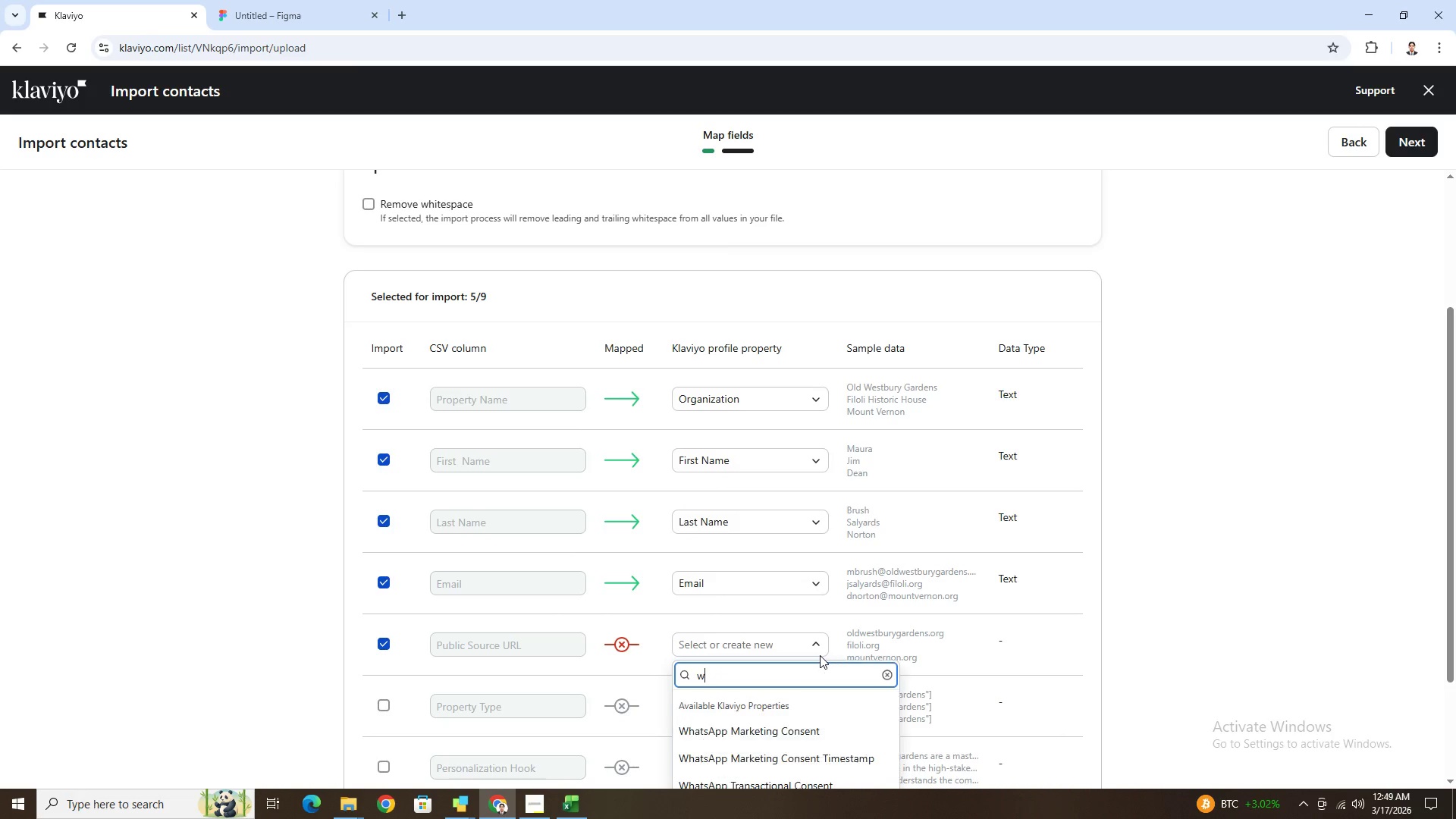 
key(Backspace)
 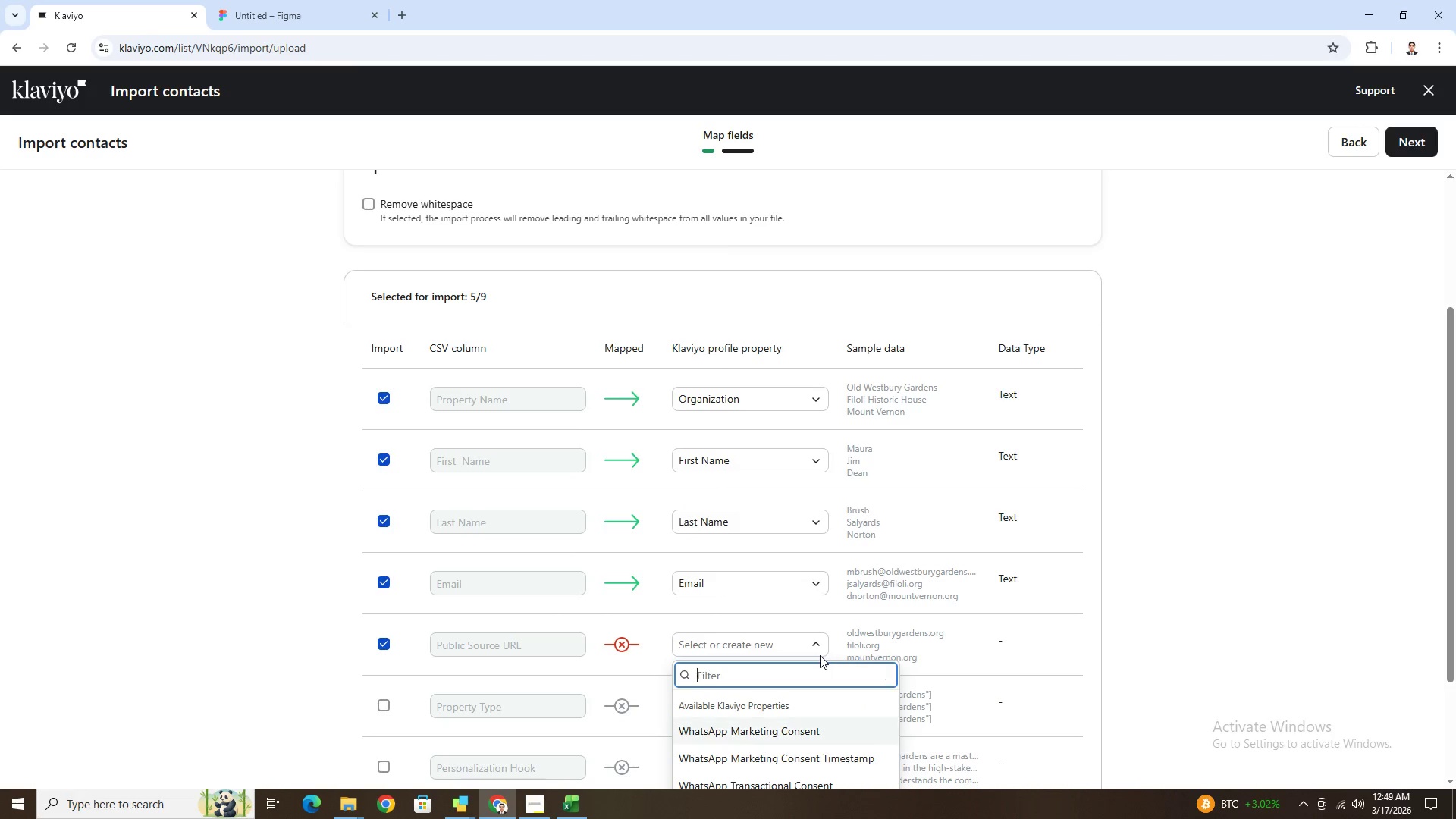 
key(Backspace)
 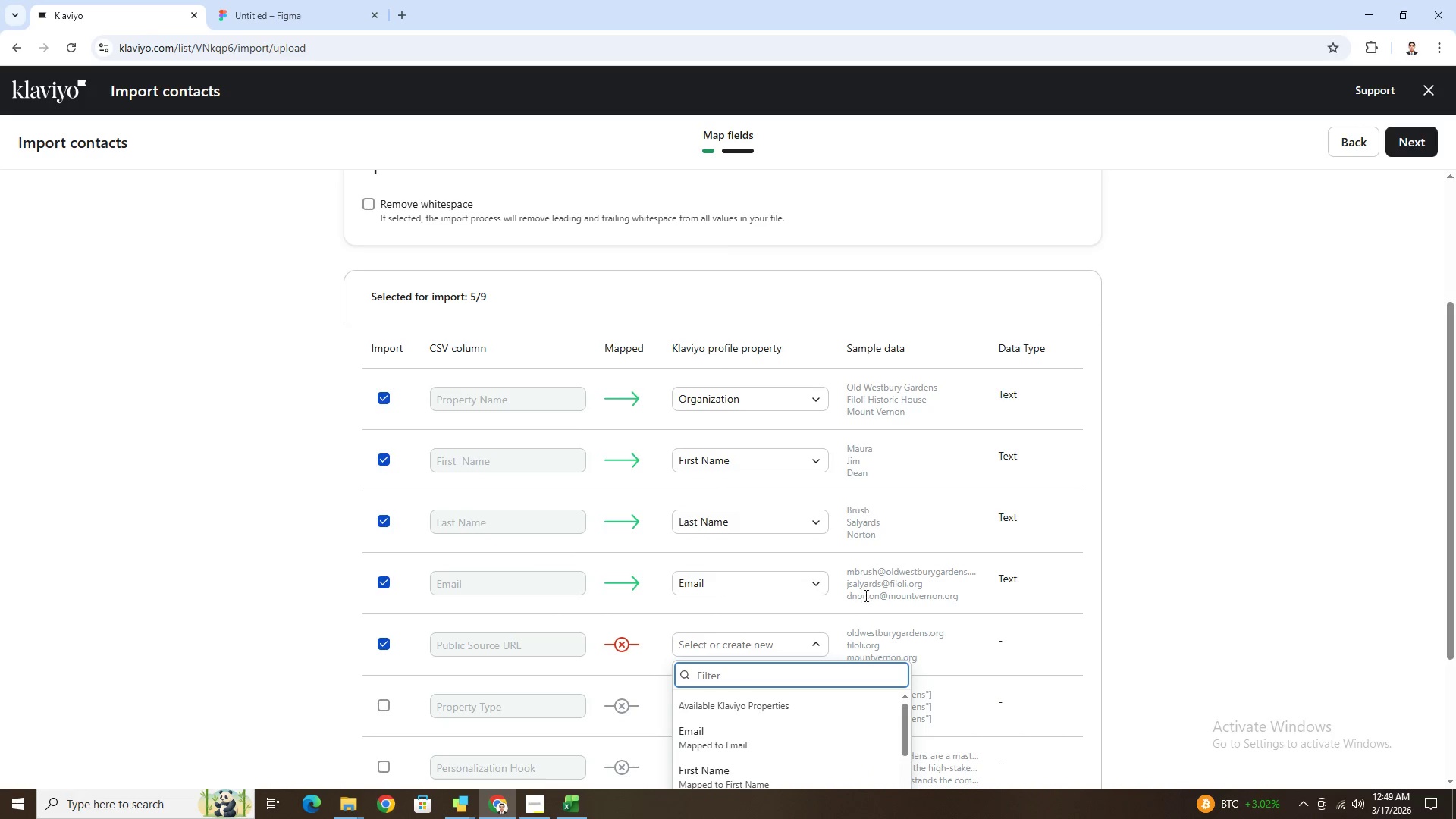 
scroll: coordinate [907, 552], scroll_direction: down, amount: 1.0
 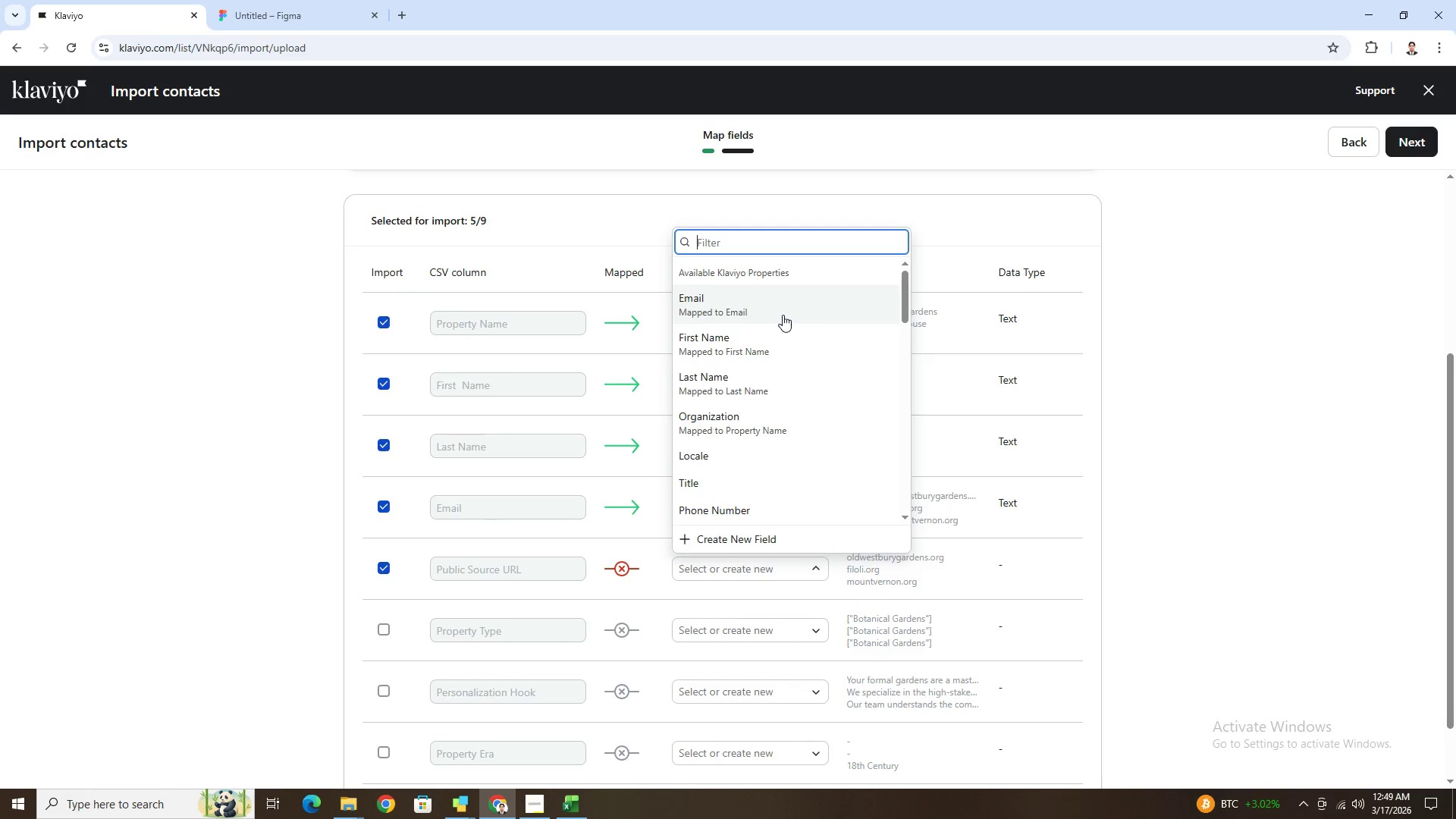 
wait(6.2)
 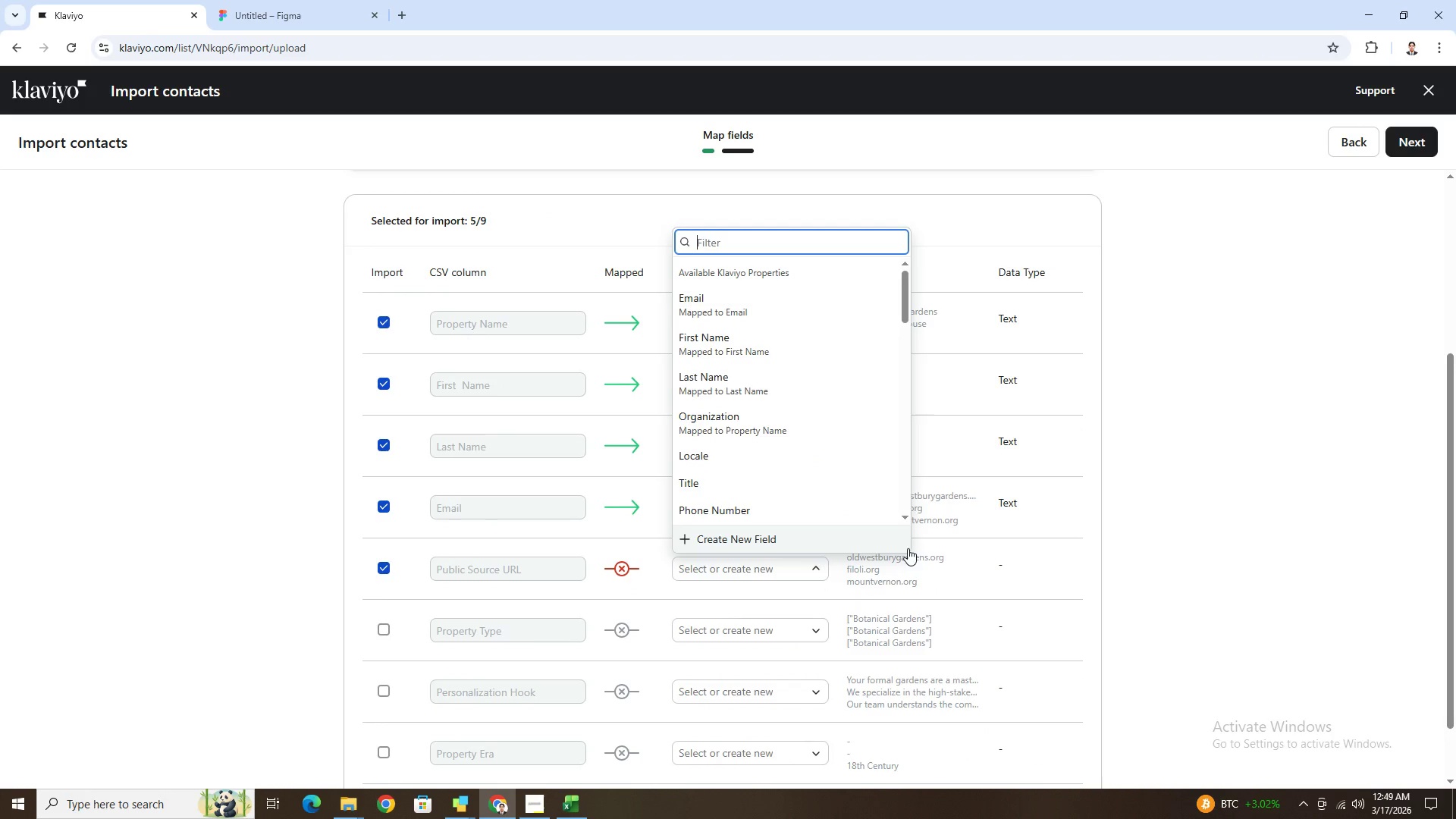 
type(sou)
 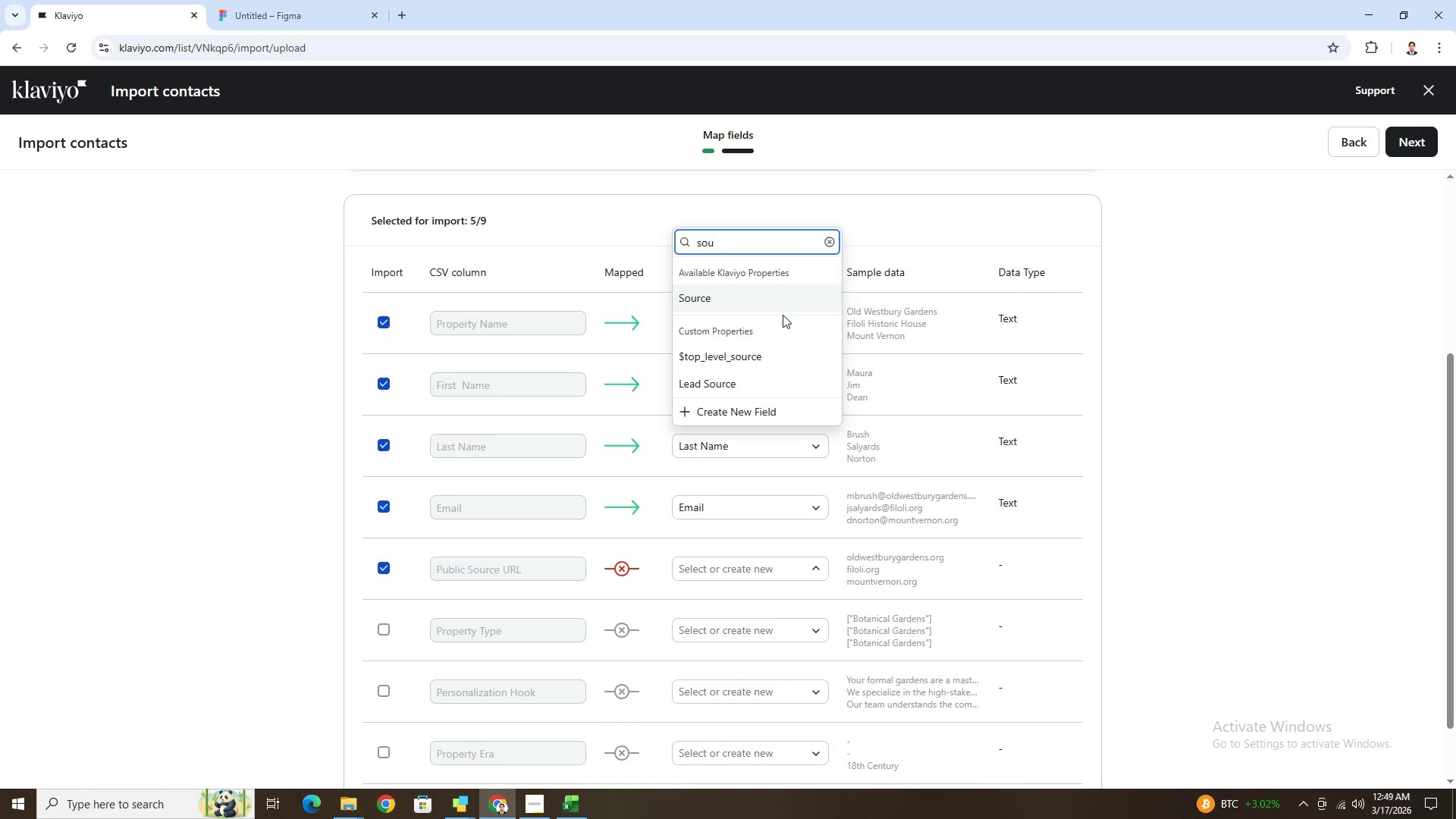 
left_click([784, 294])
 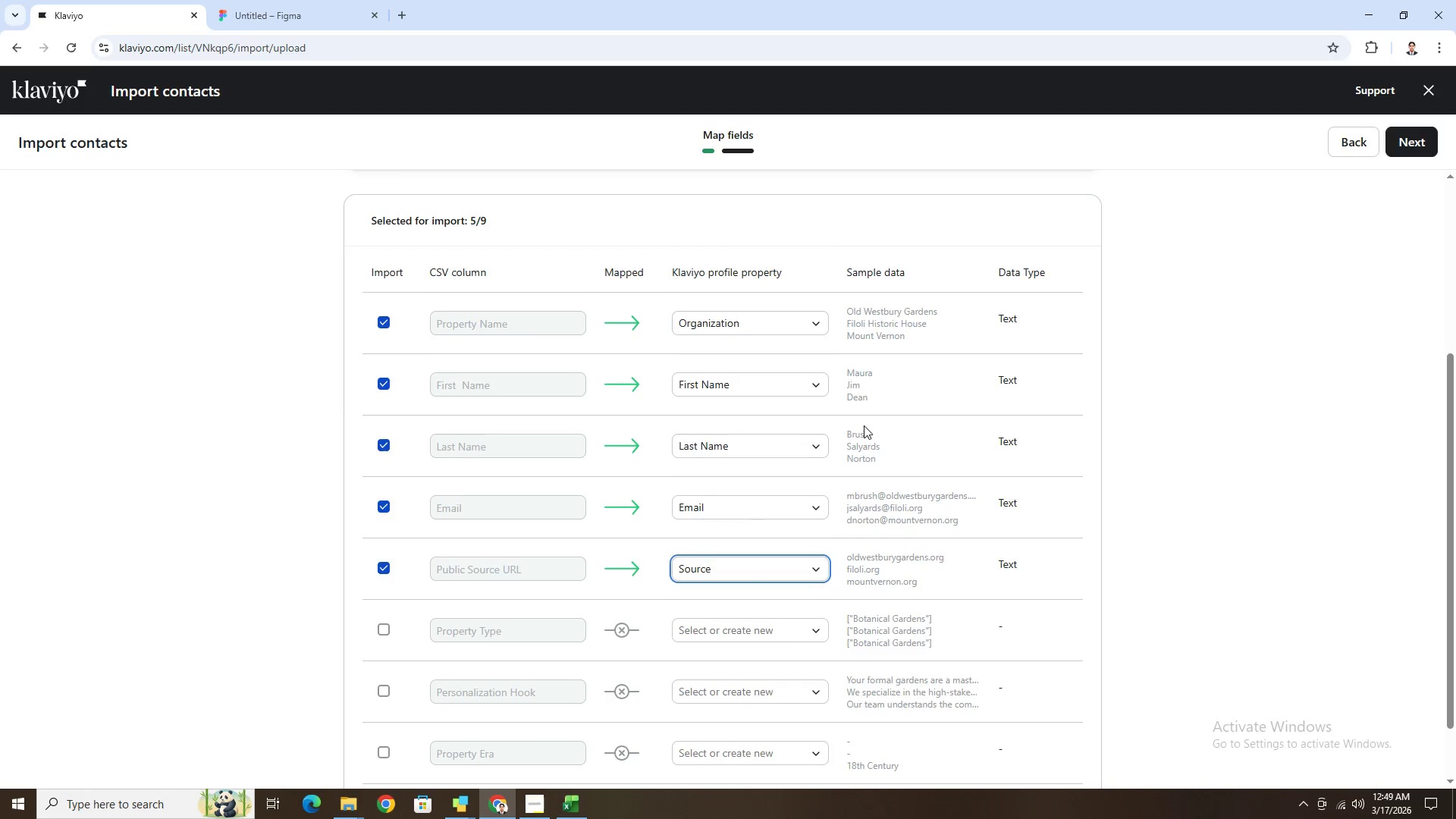 
scroll: coordinate [874, 425], scroll_direction: down, amount: 2.0
 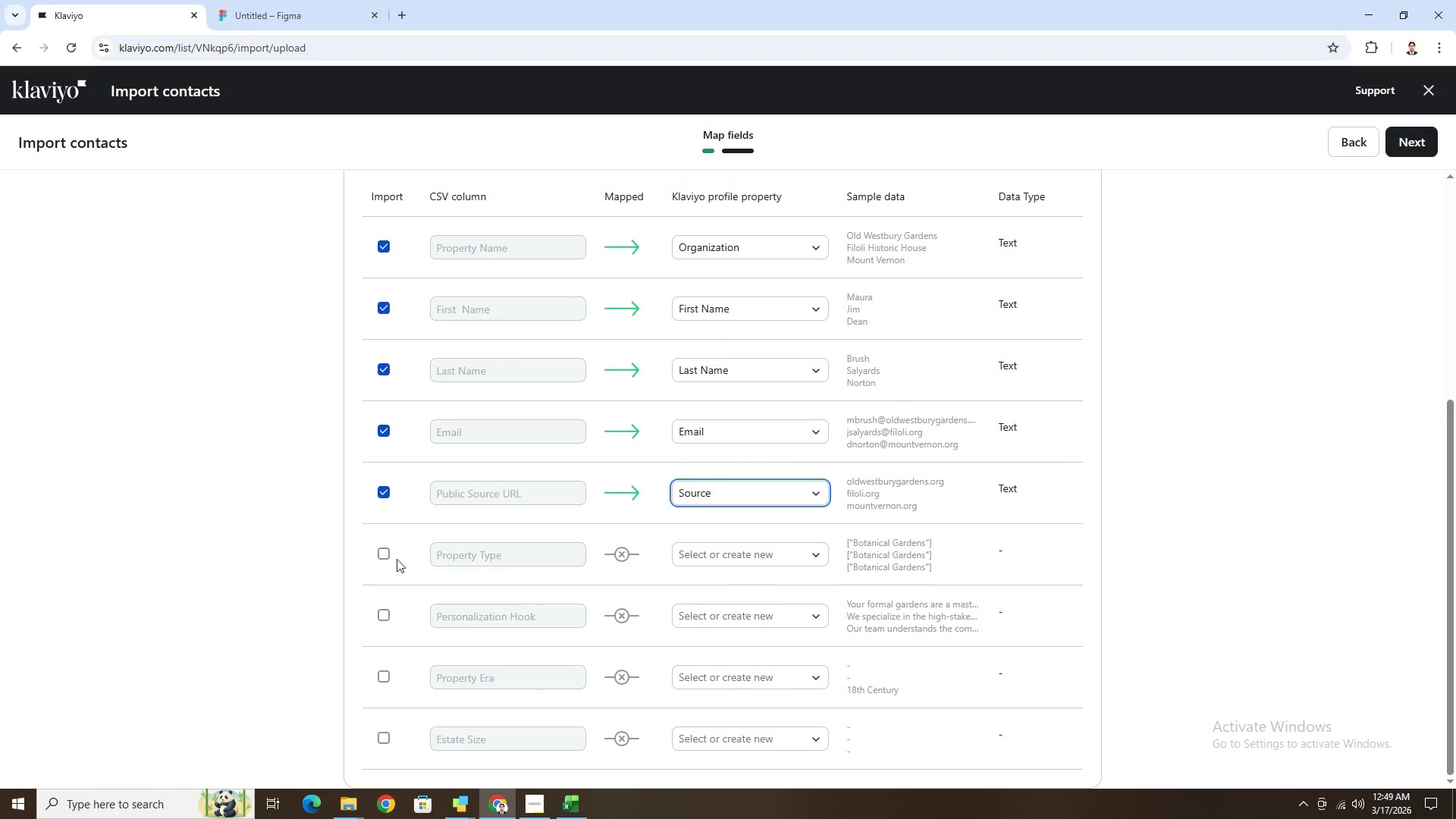 
left_click([384, 555])
 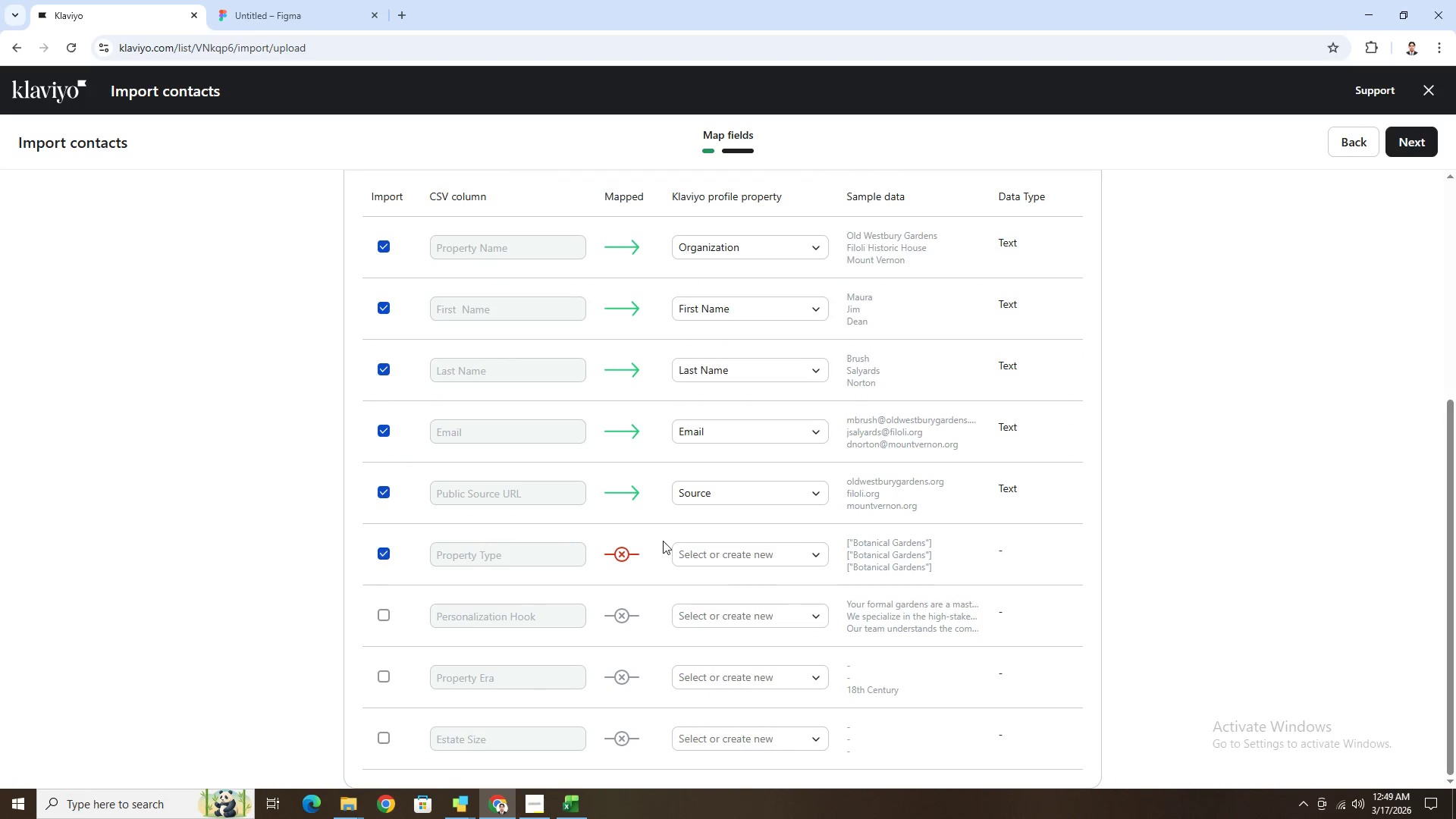 
scroll: coordinate [664, 541], scroll_direction: down, amount: 1.0
 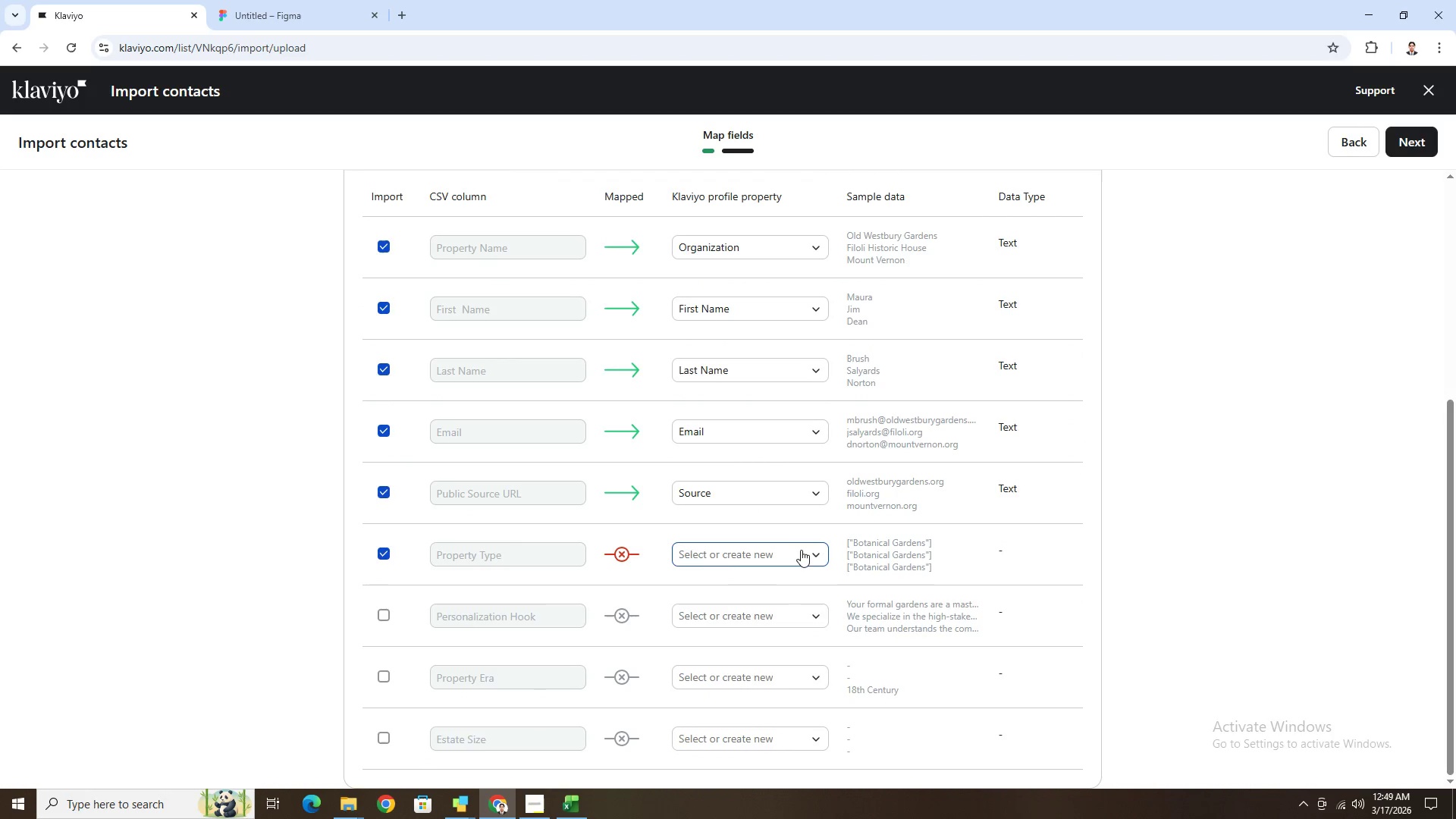 
left_click([818, 551])
 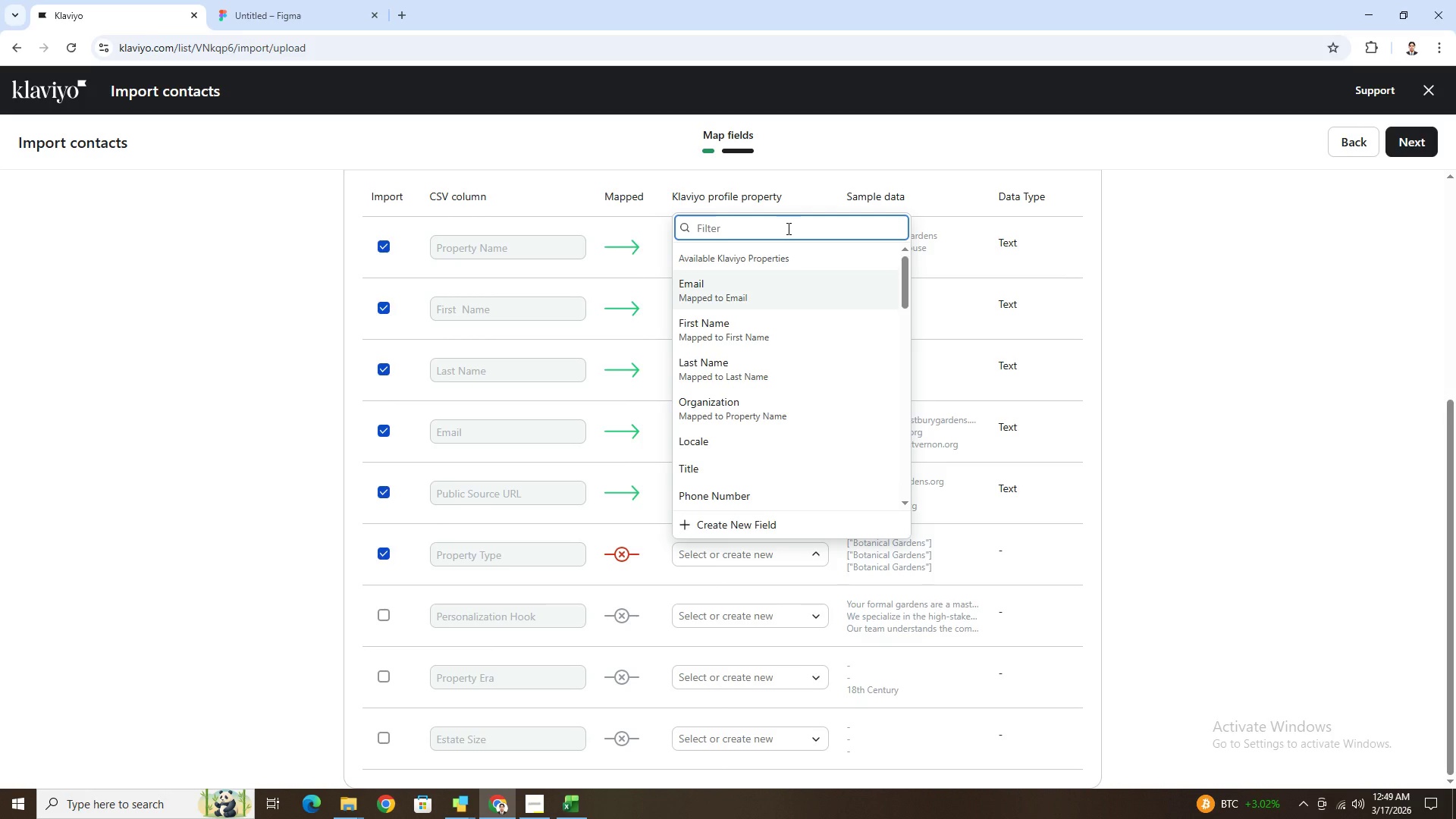 
scroll: coordinate [812, 549], scroll_direction: down, amount: 2.0
 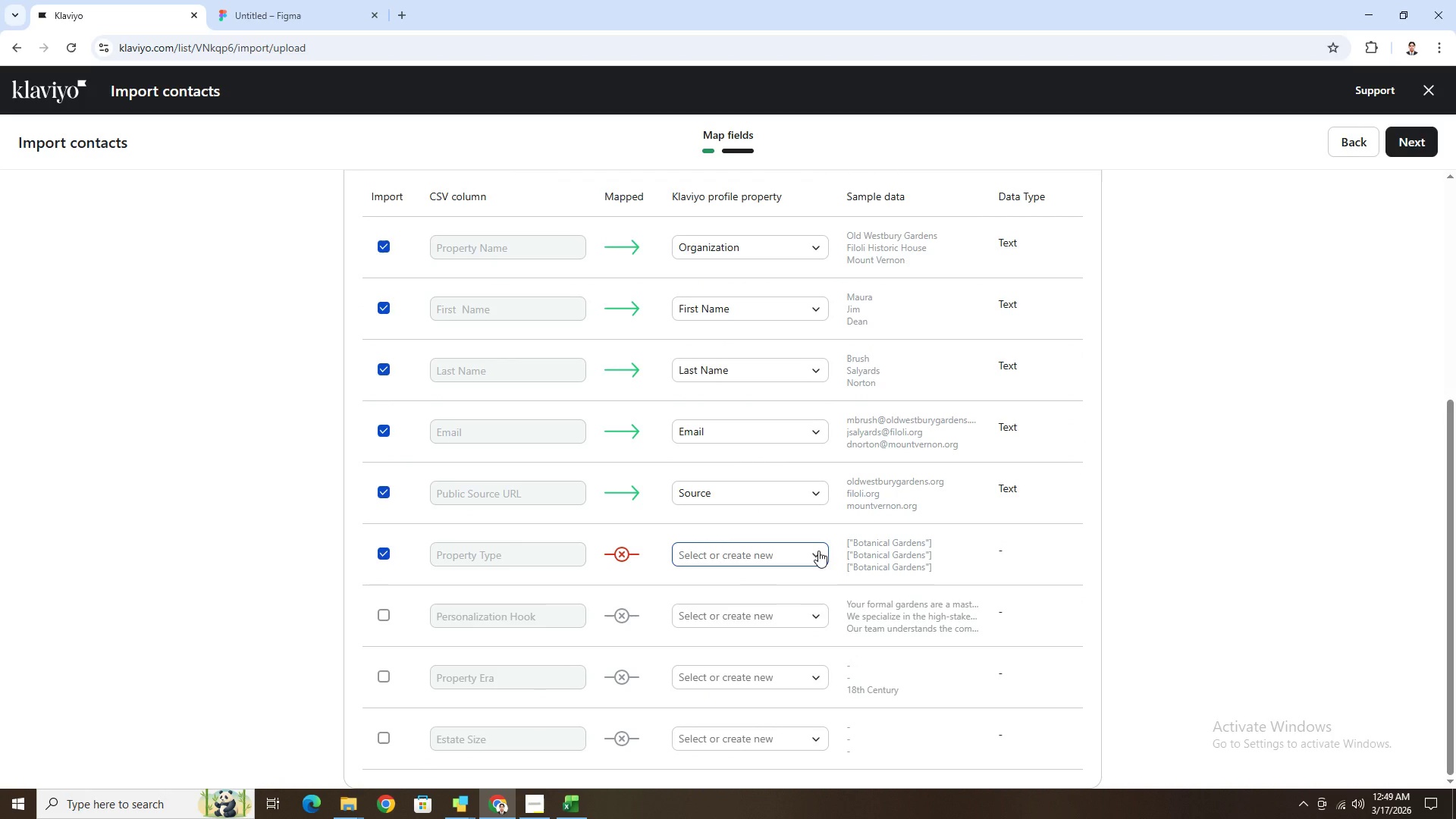 
wait(6.91)
 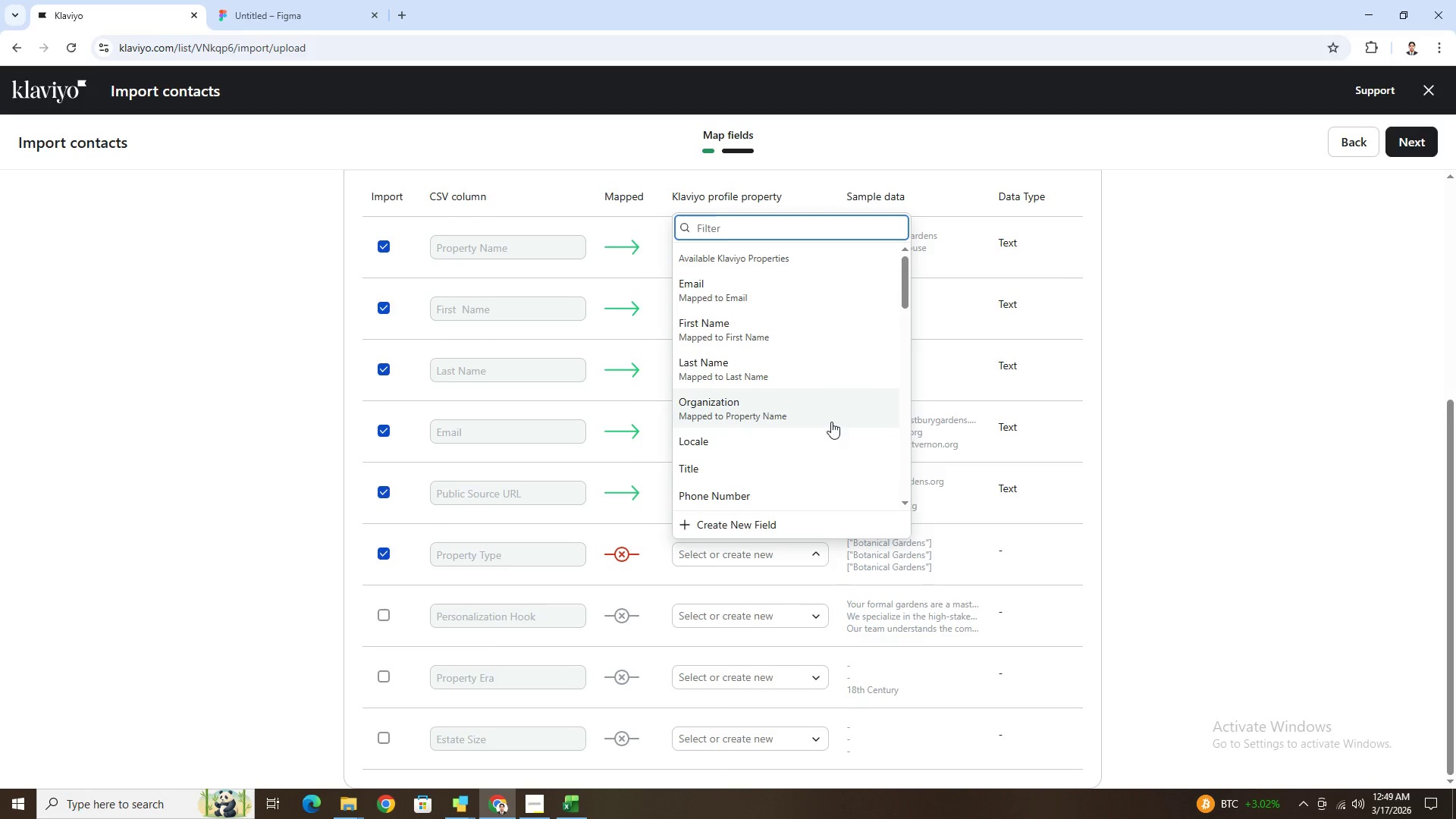 
type(type)
 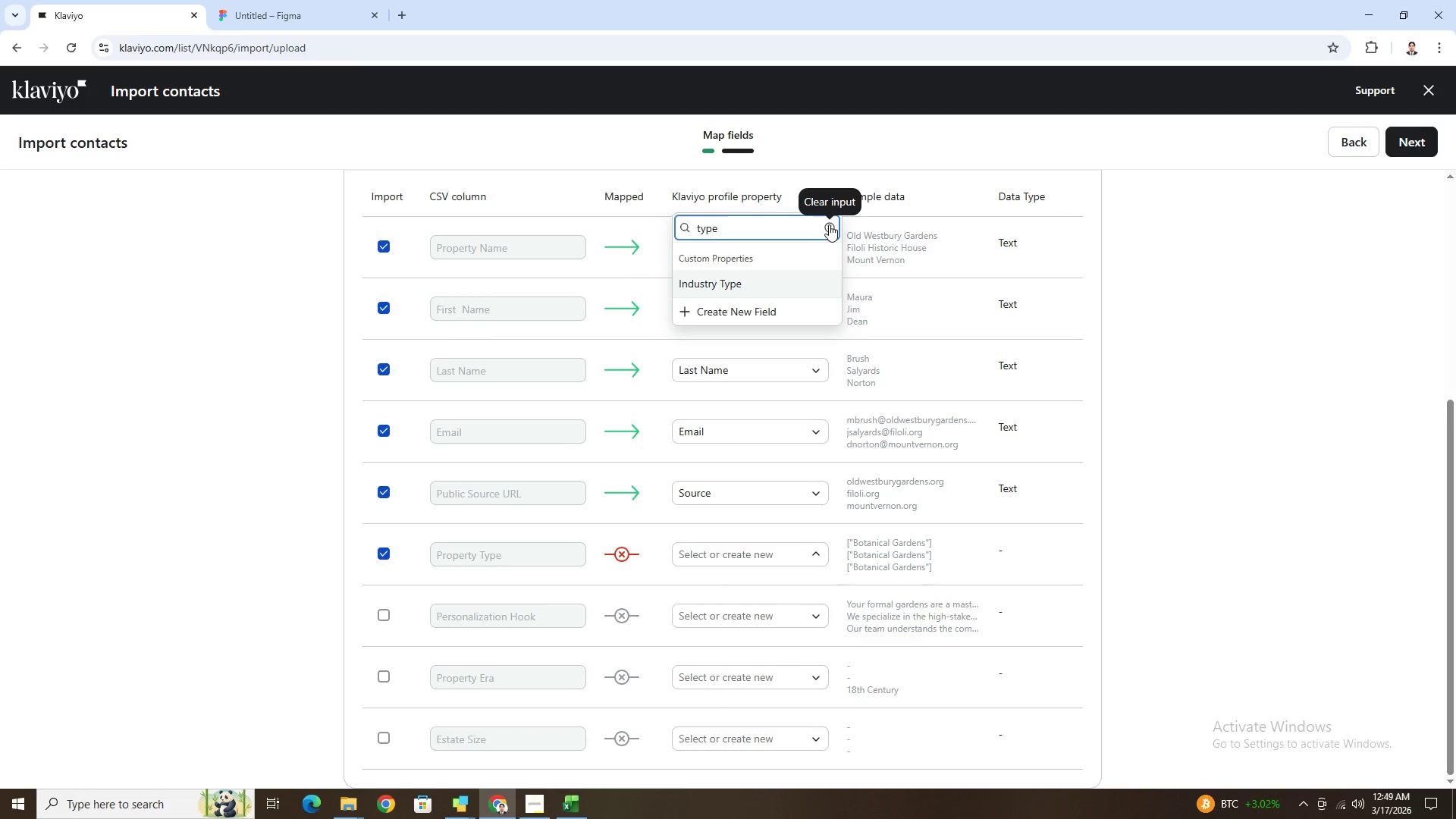 
key(Backspace)
 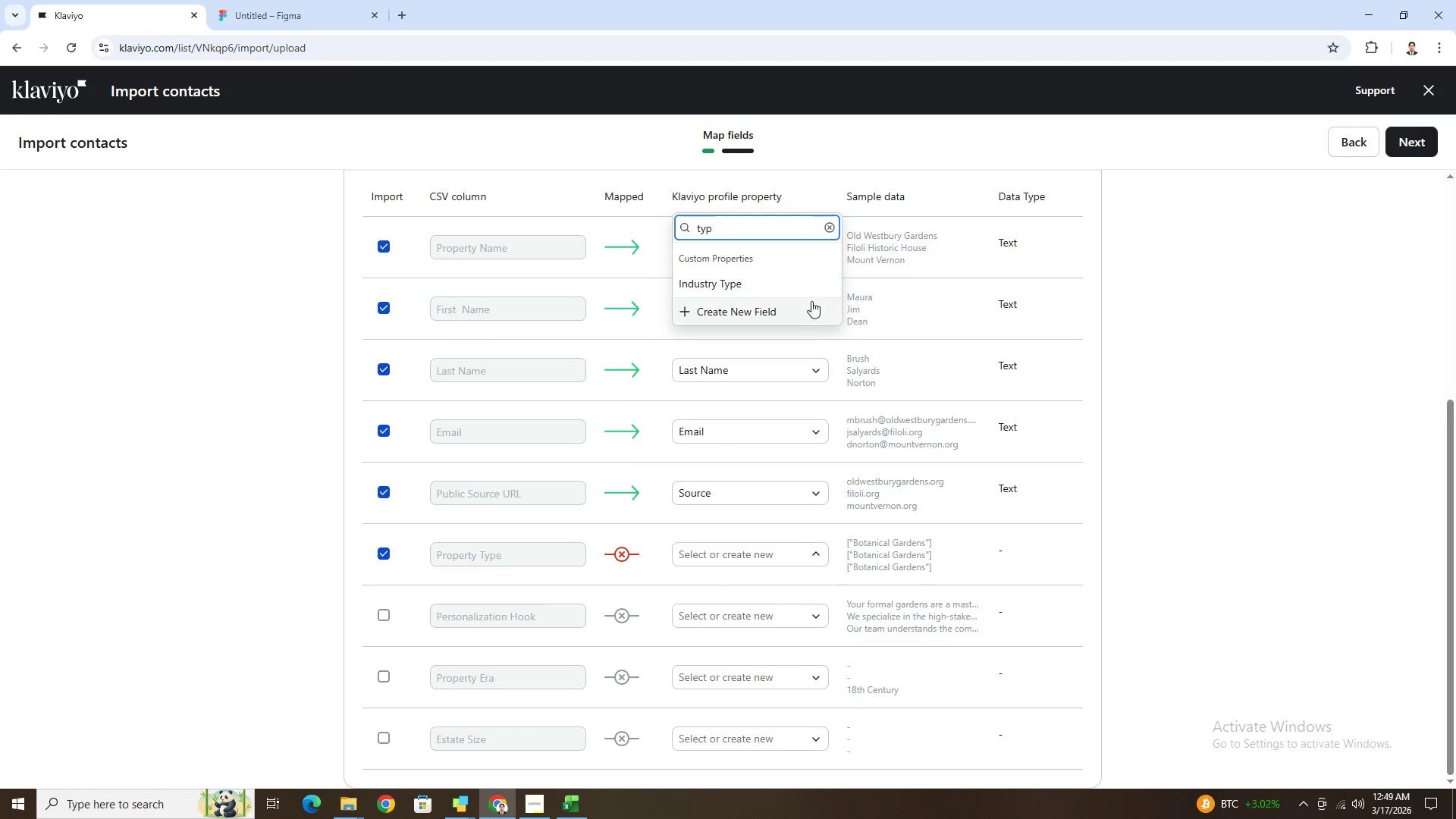 
key(Backspace)
 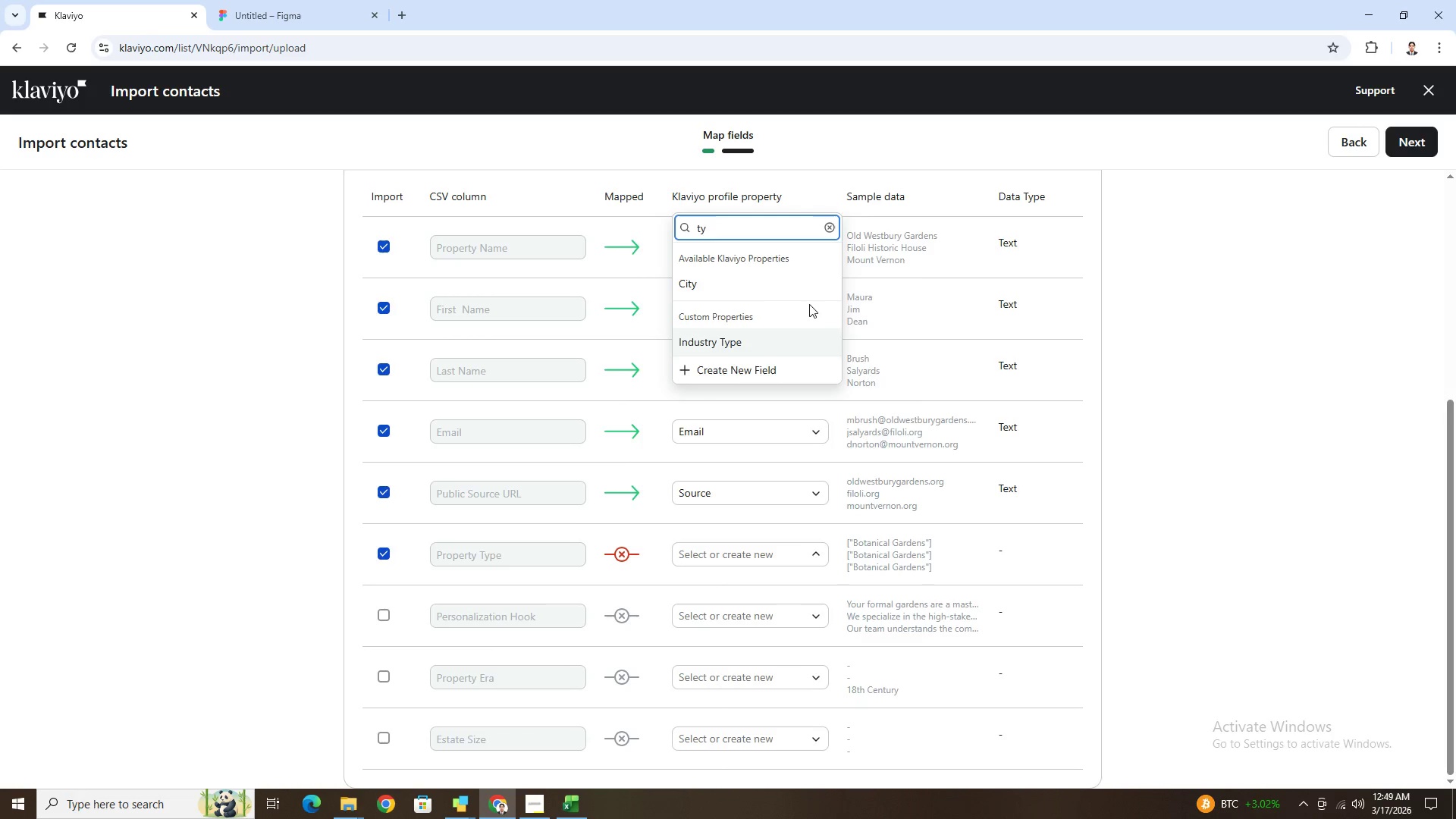 
key(Backspace)
 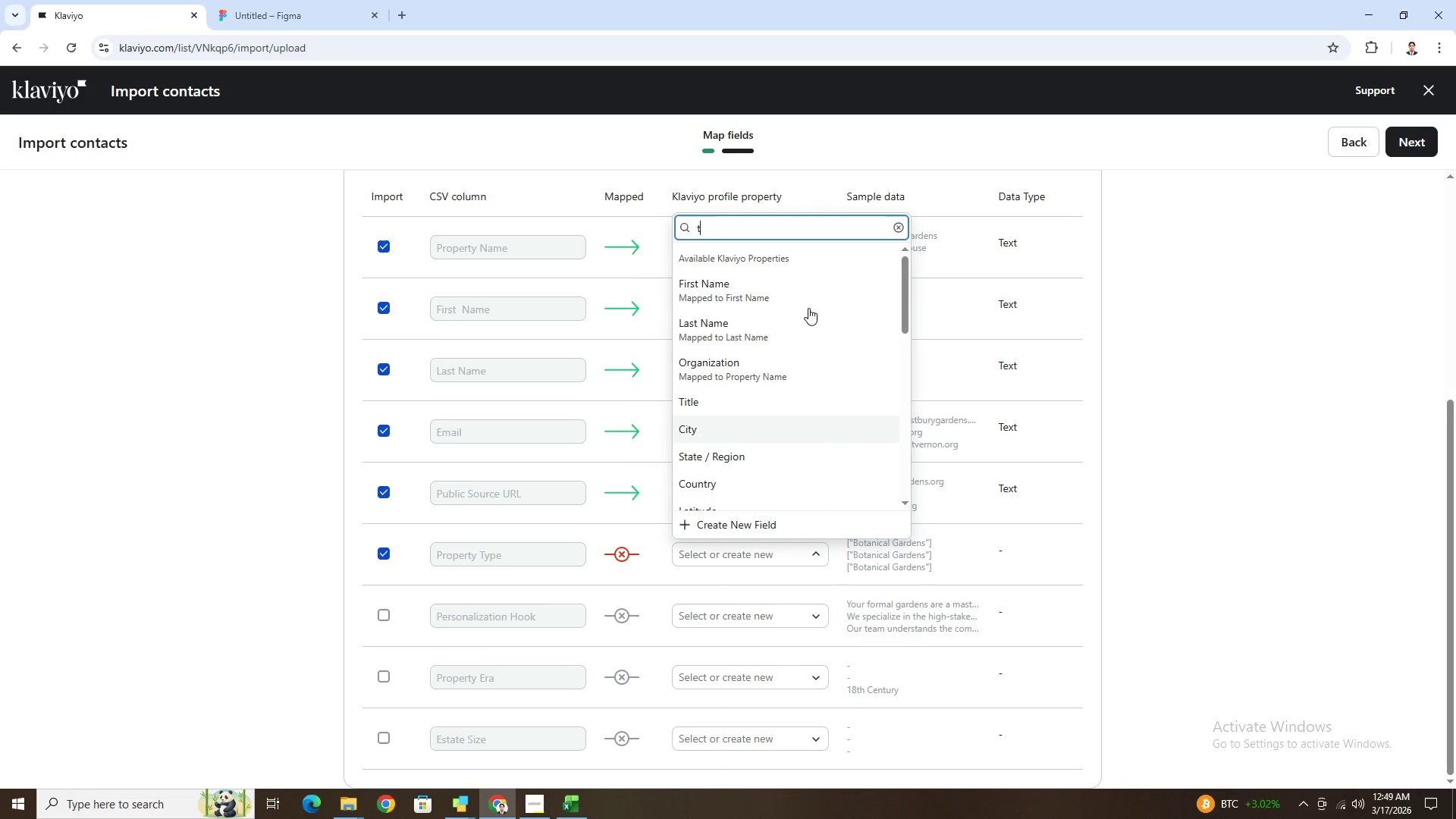 
key(Backspace)
 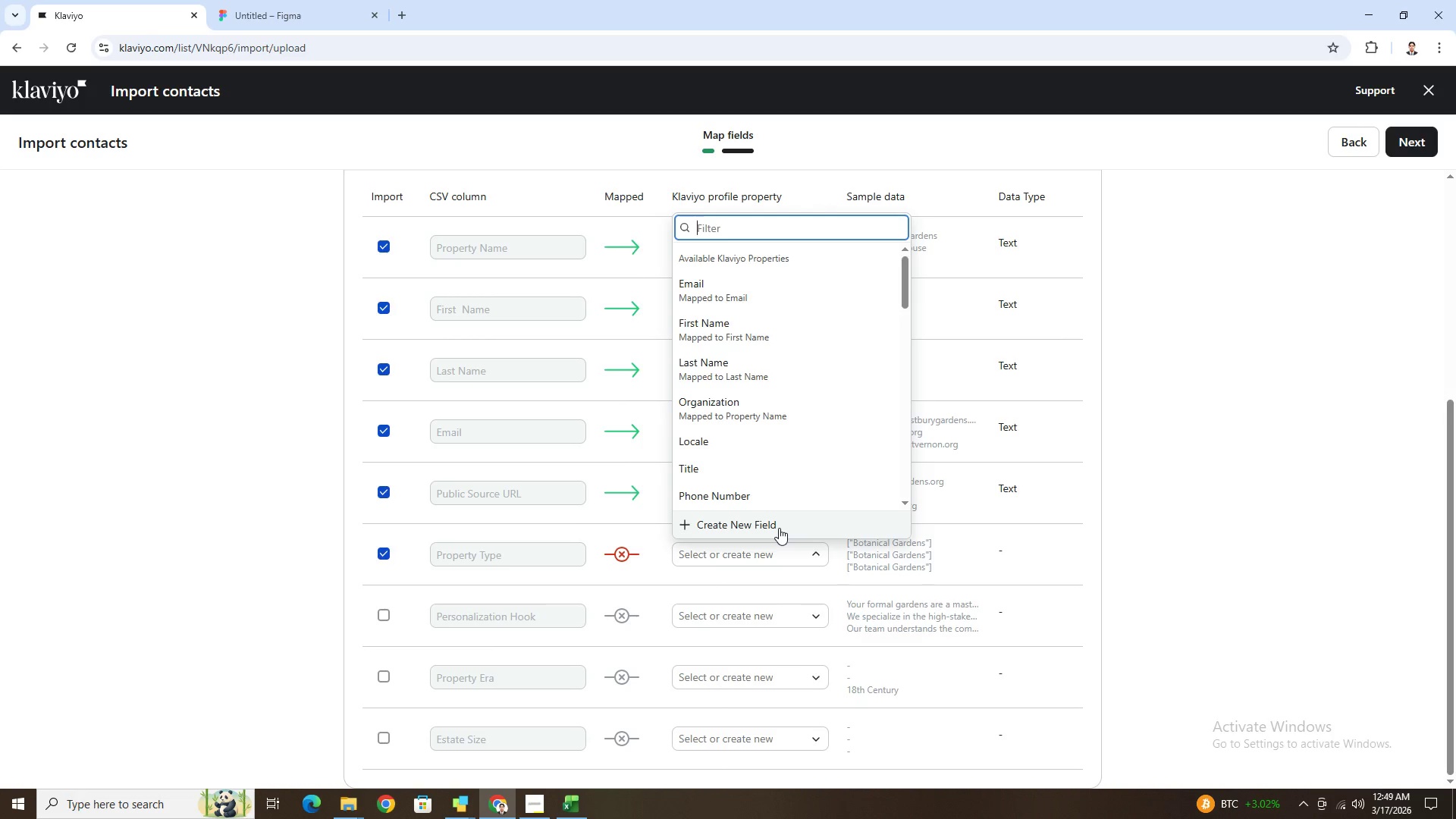 
left_click([779, 528])
 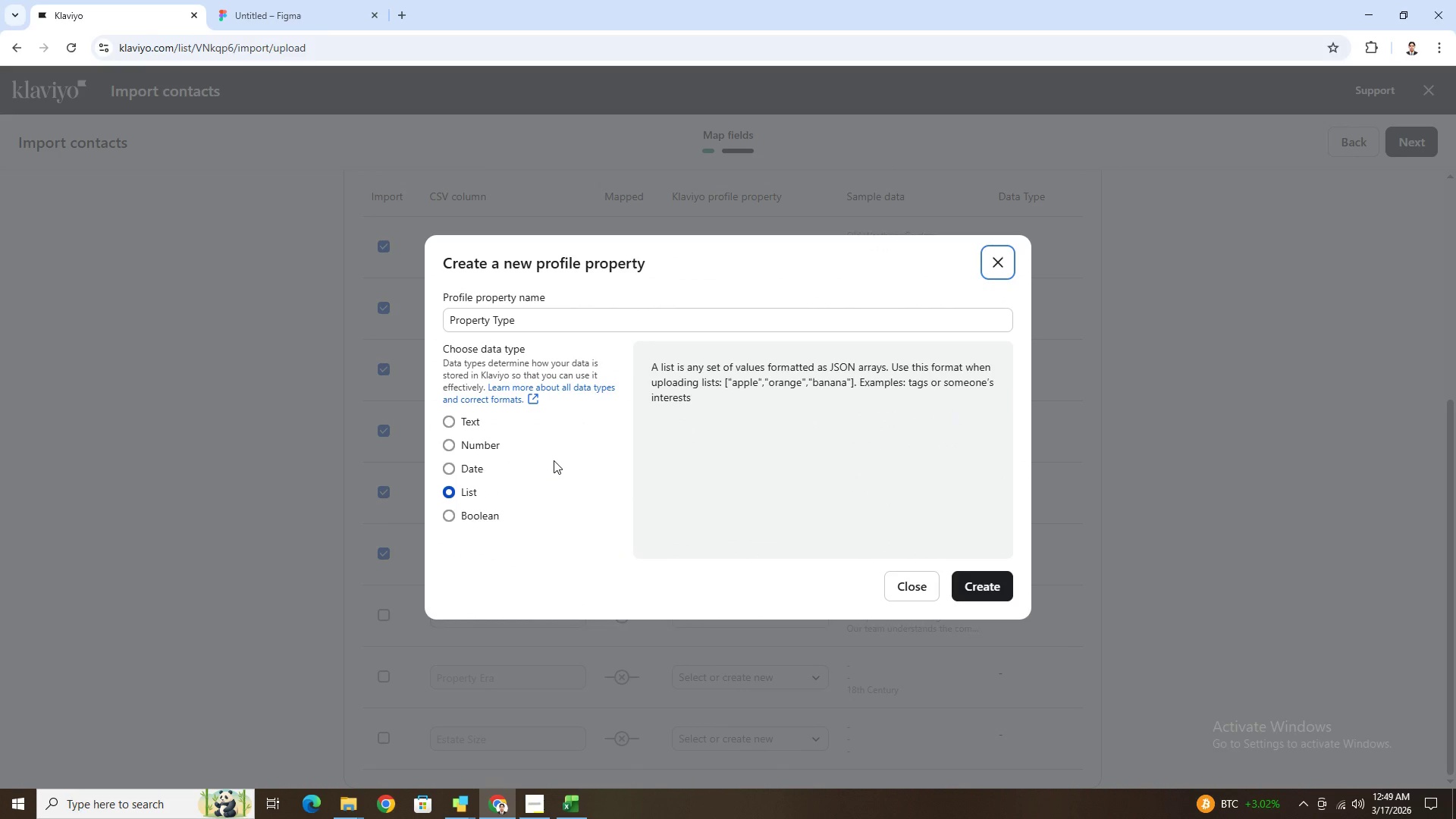 
wait(14.42)
 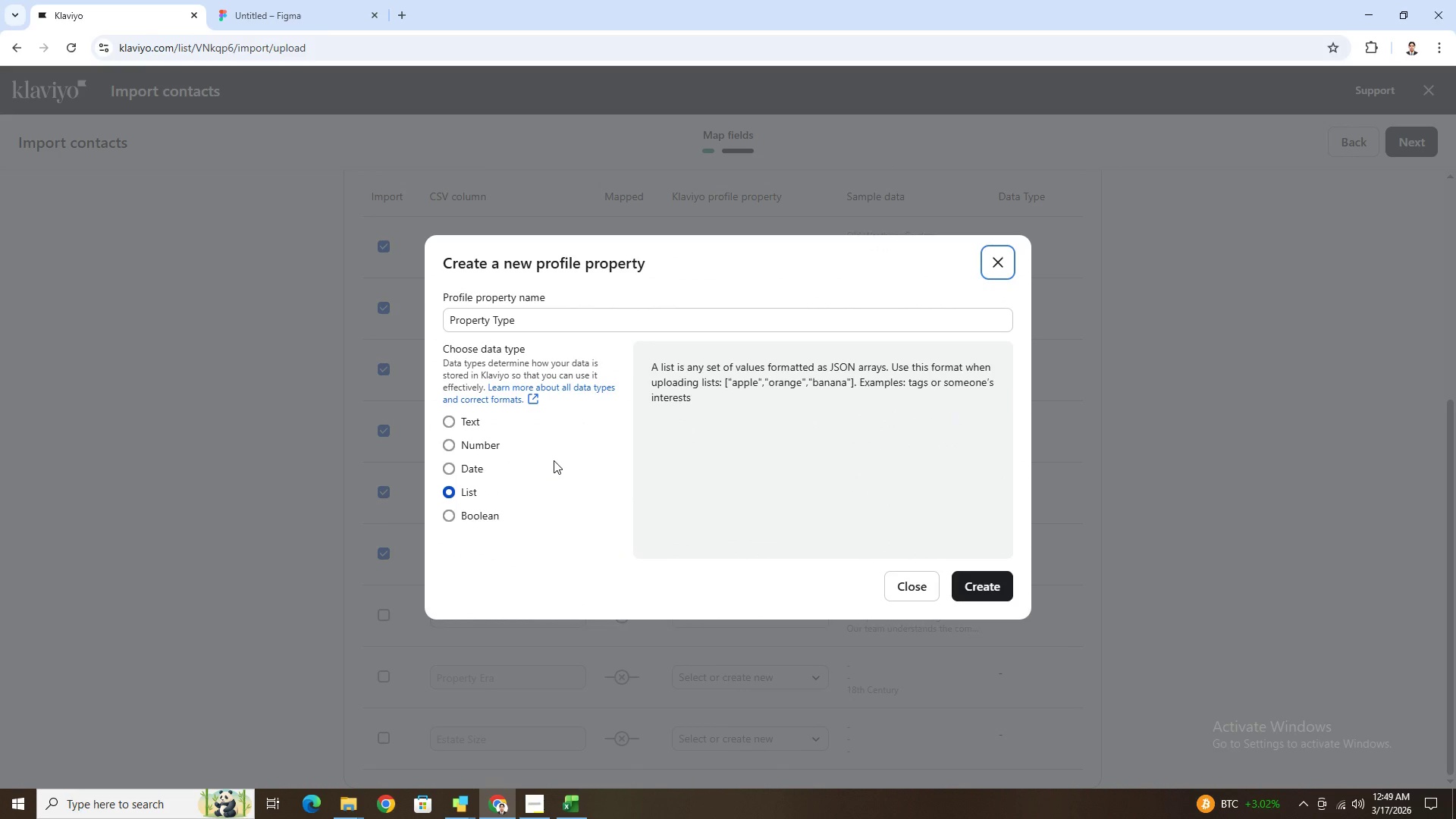 
left_click([468, 420])
 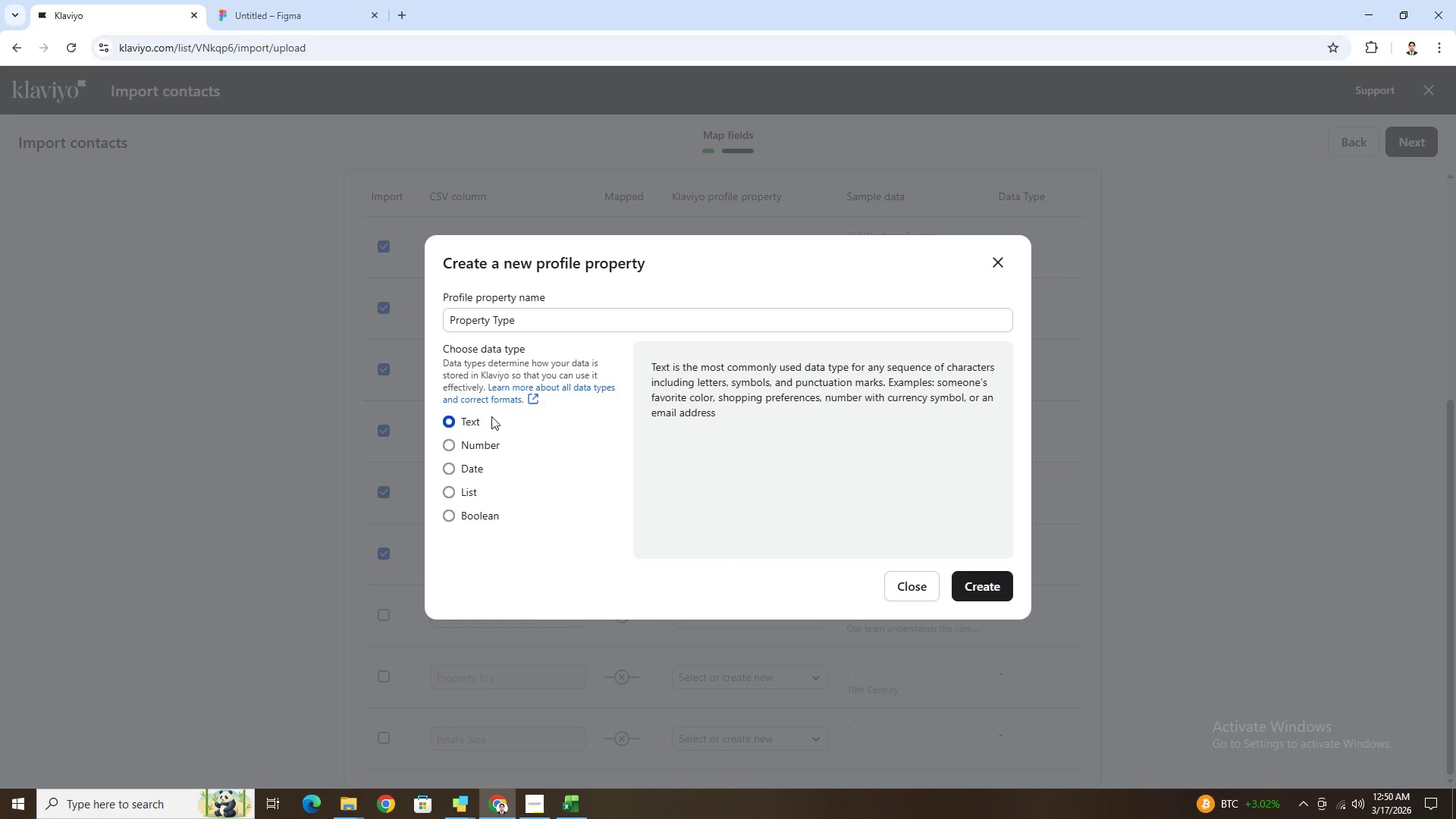 
wait(14.16)
 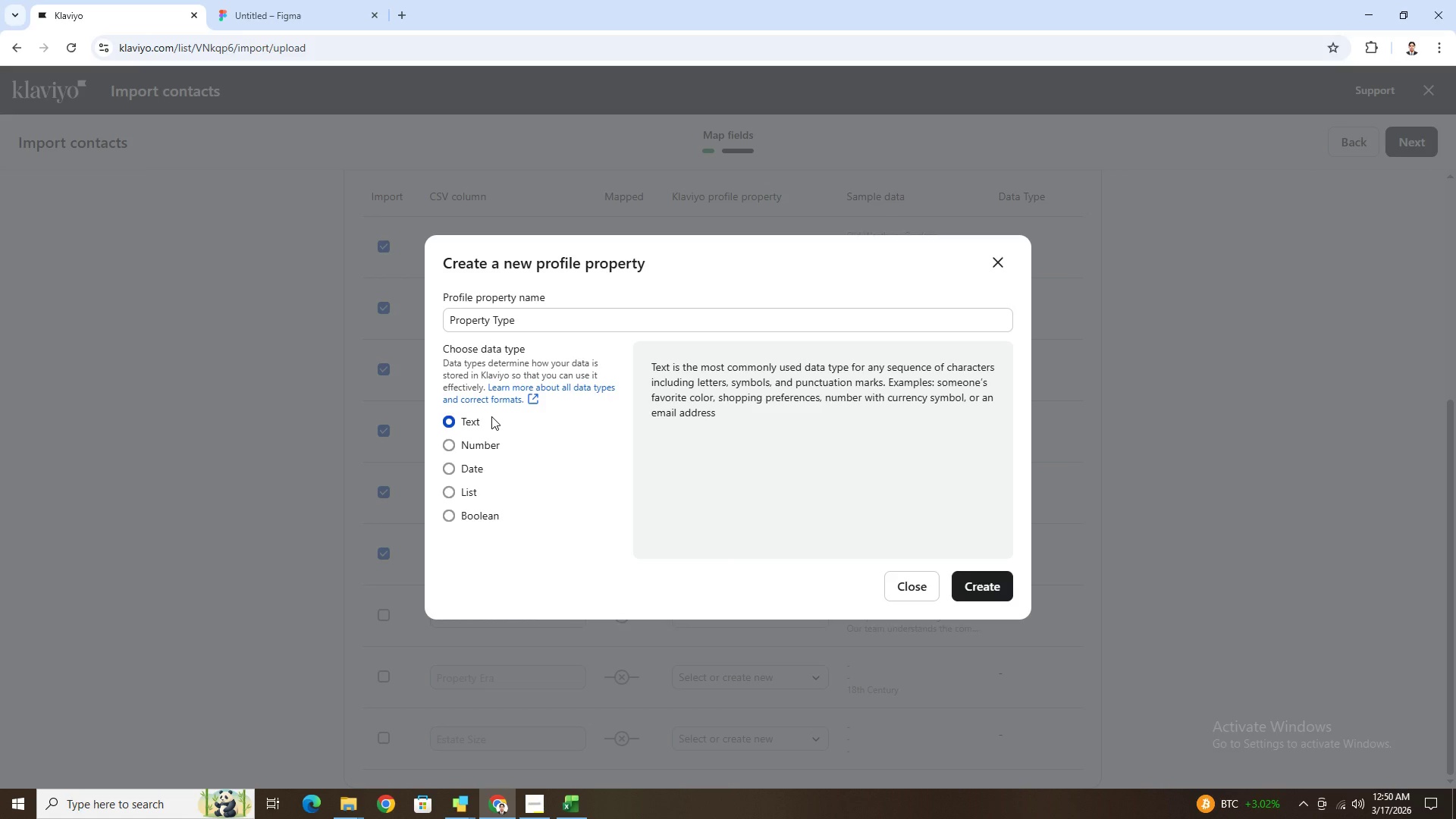 
left_click([472, 493])
 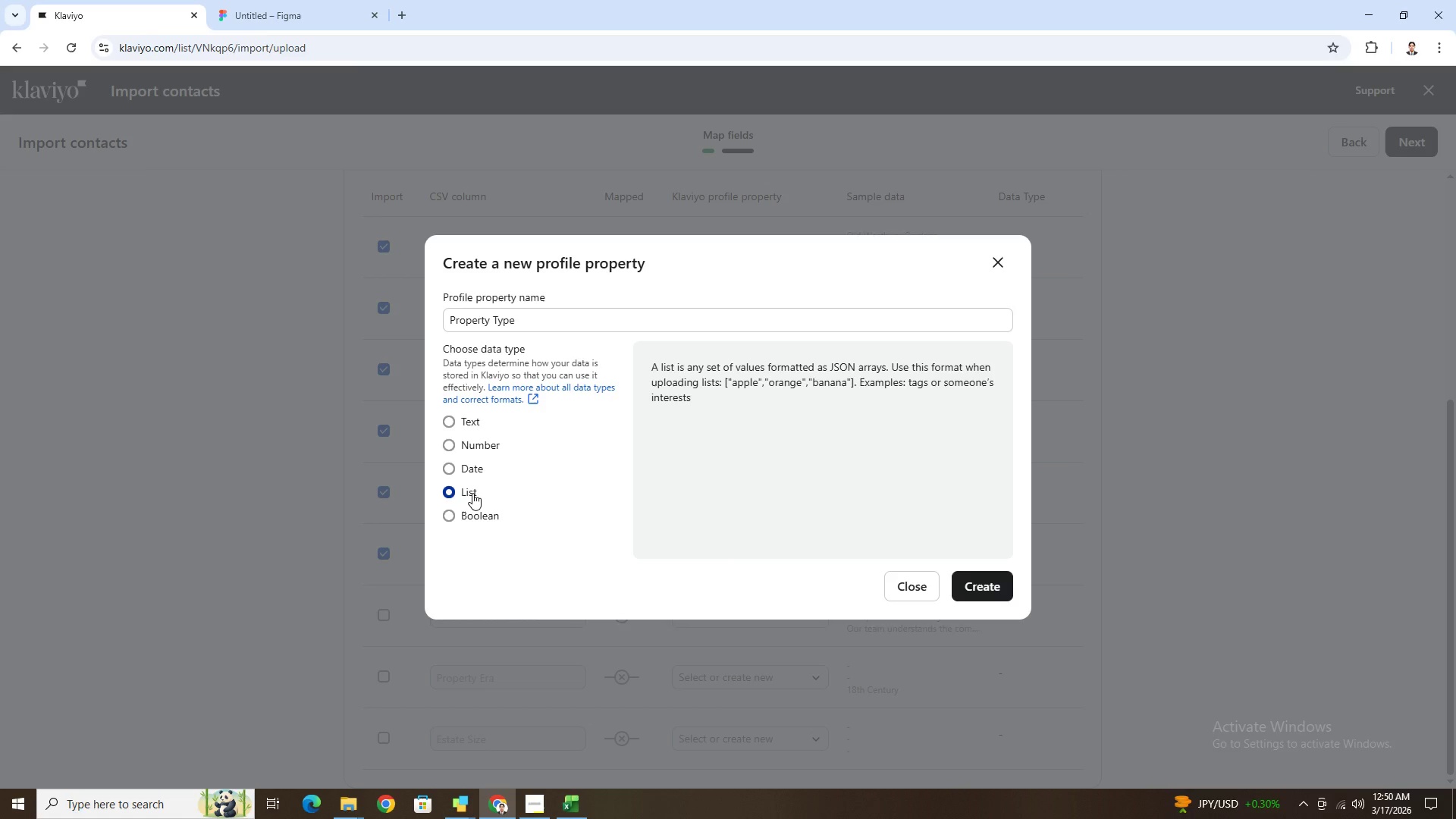 
wait(47.31)
 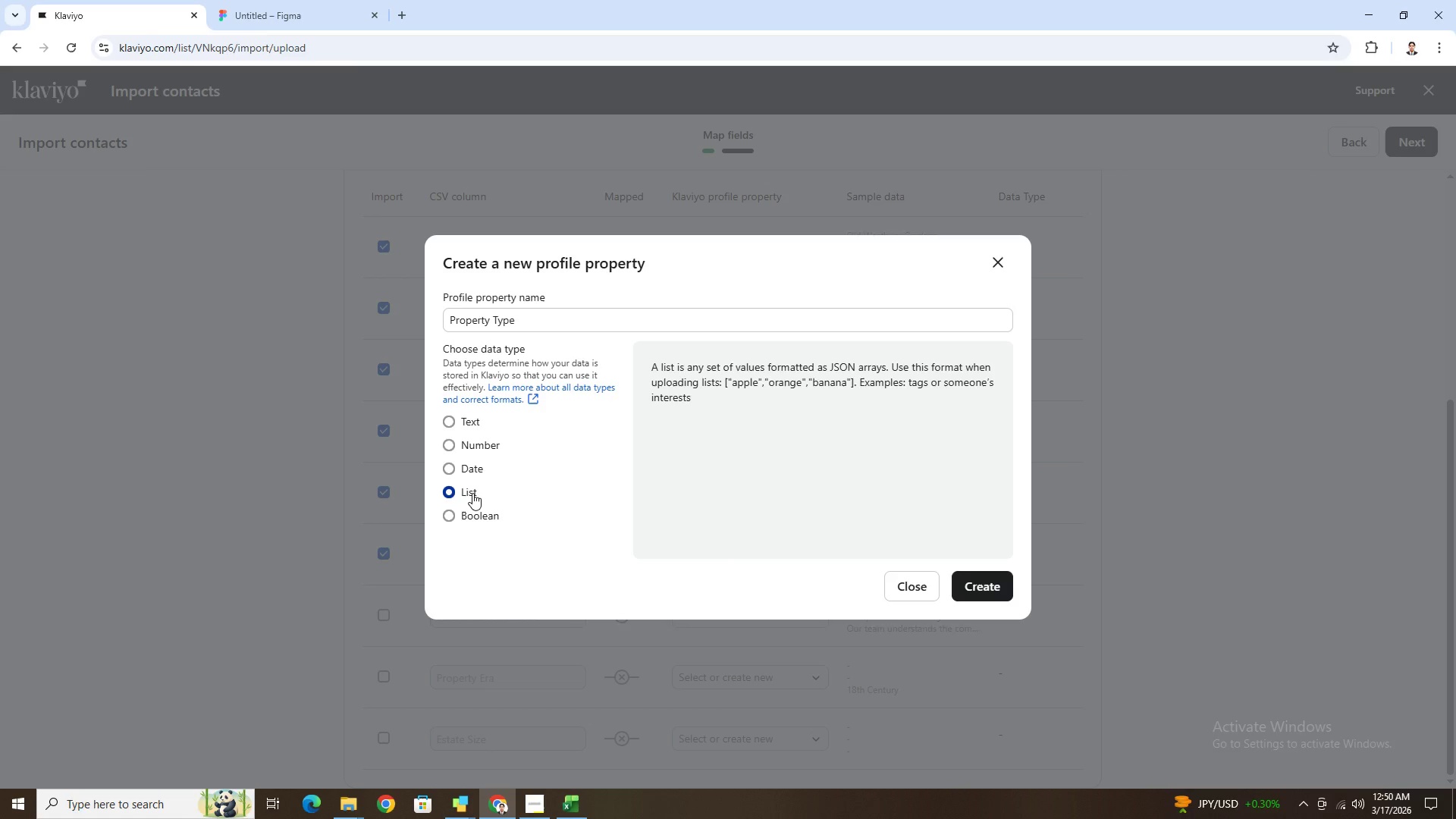 
left_click([475, 425])
 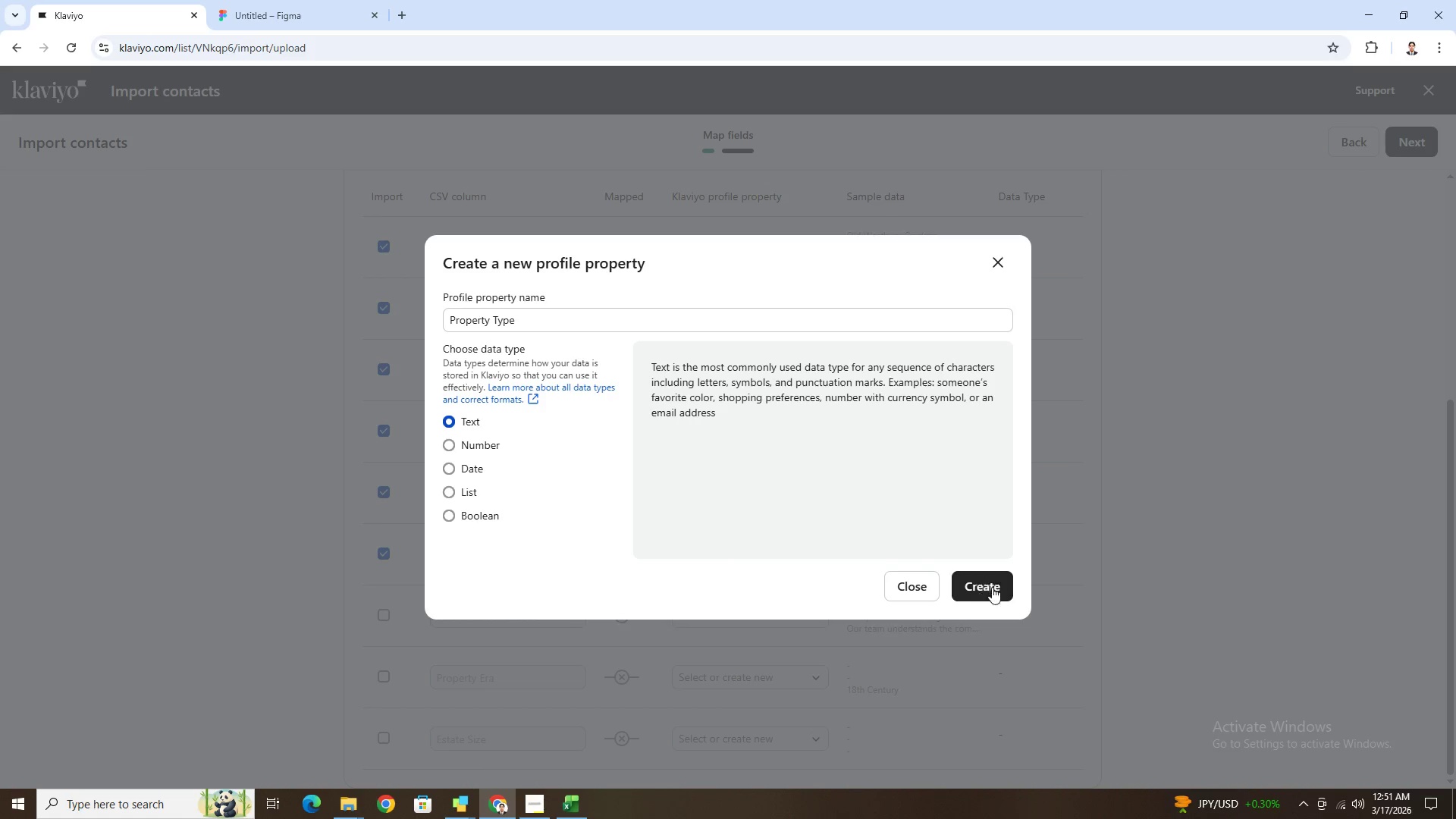 
left_click([997, 257])
 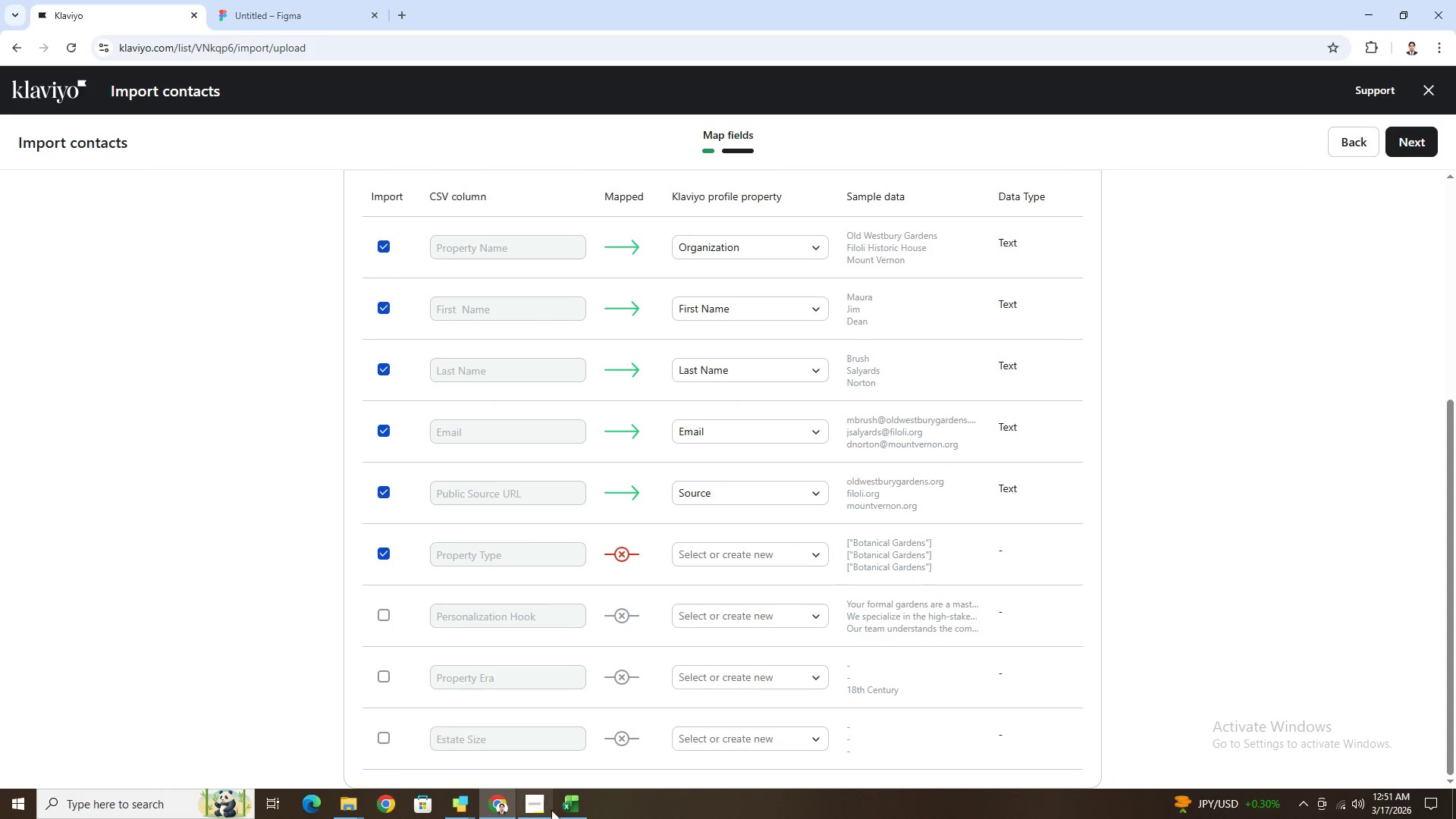 
left_click([567, 807])
 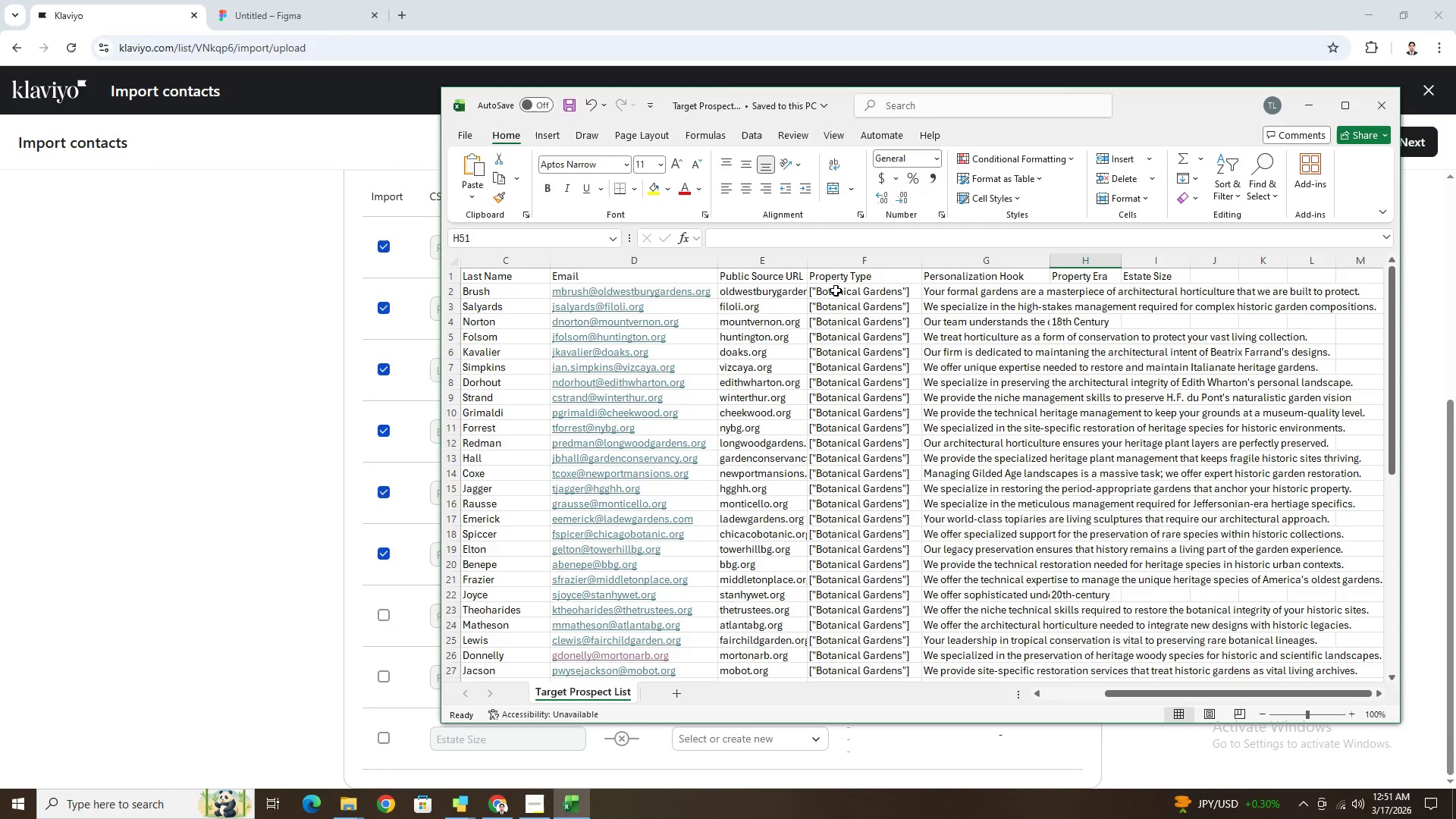 
double_click([825, 291])
 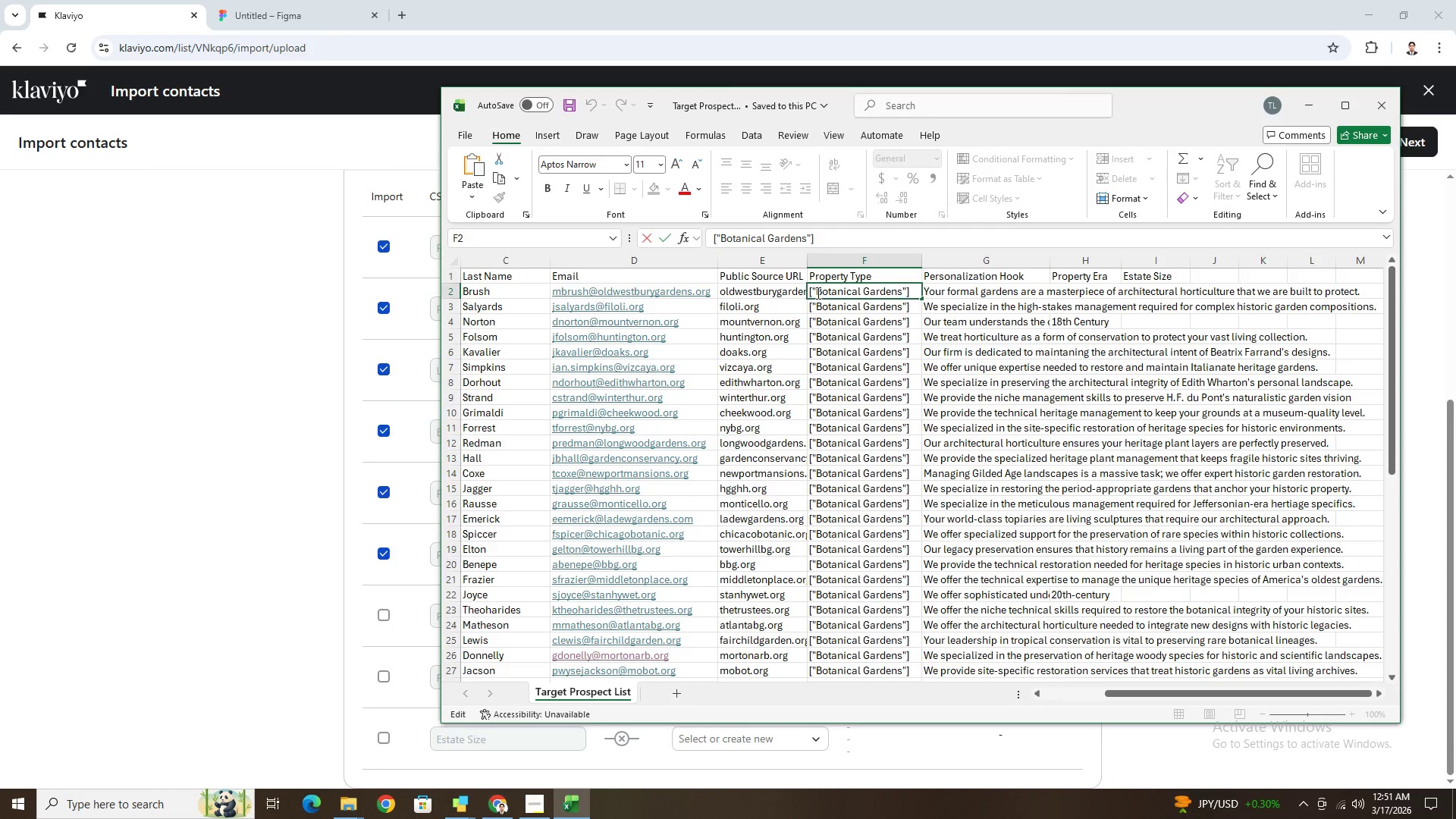 
left_click_drag(start_coordinate=[817, 293], to_coordinate=[810, 293])
 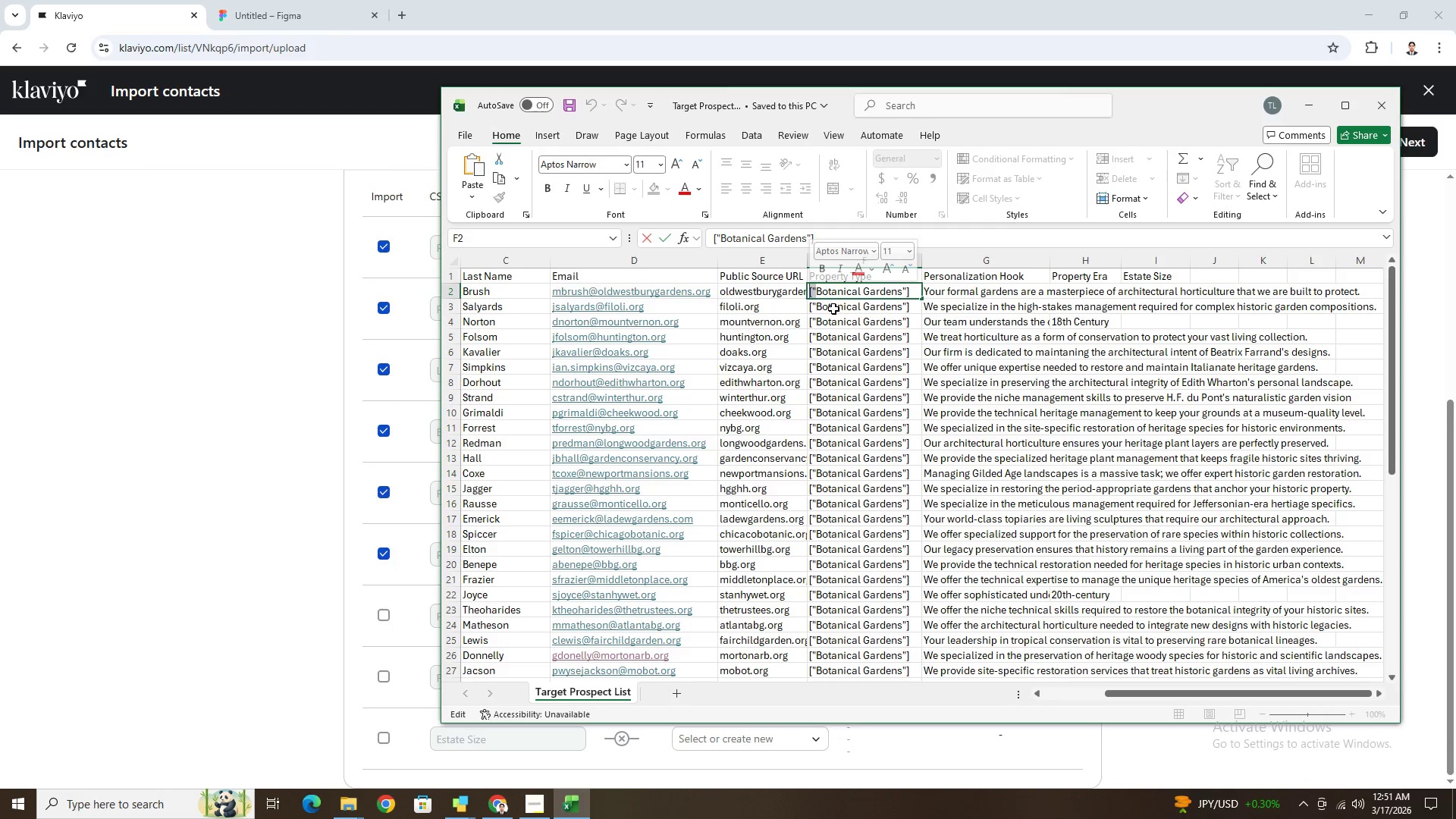 
left_click([823, 299])
 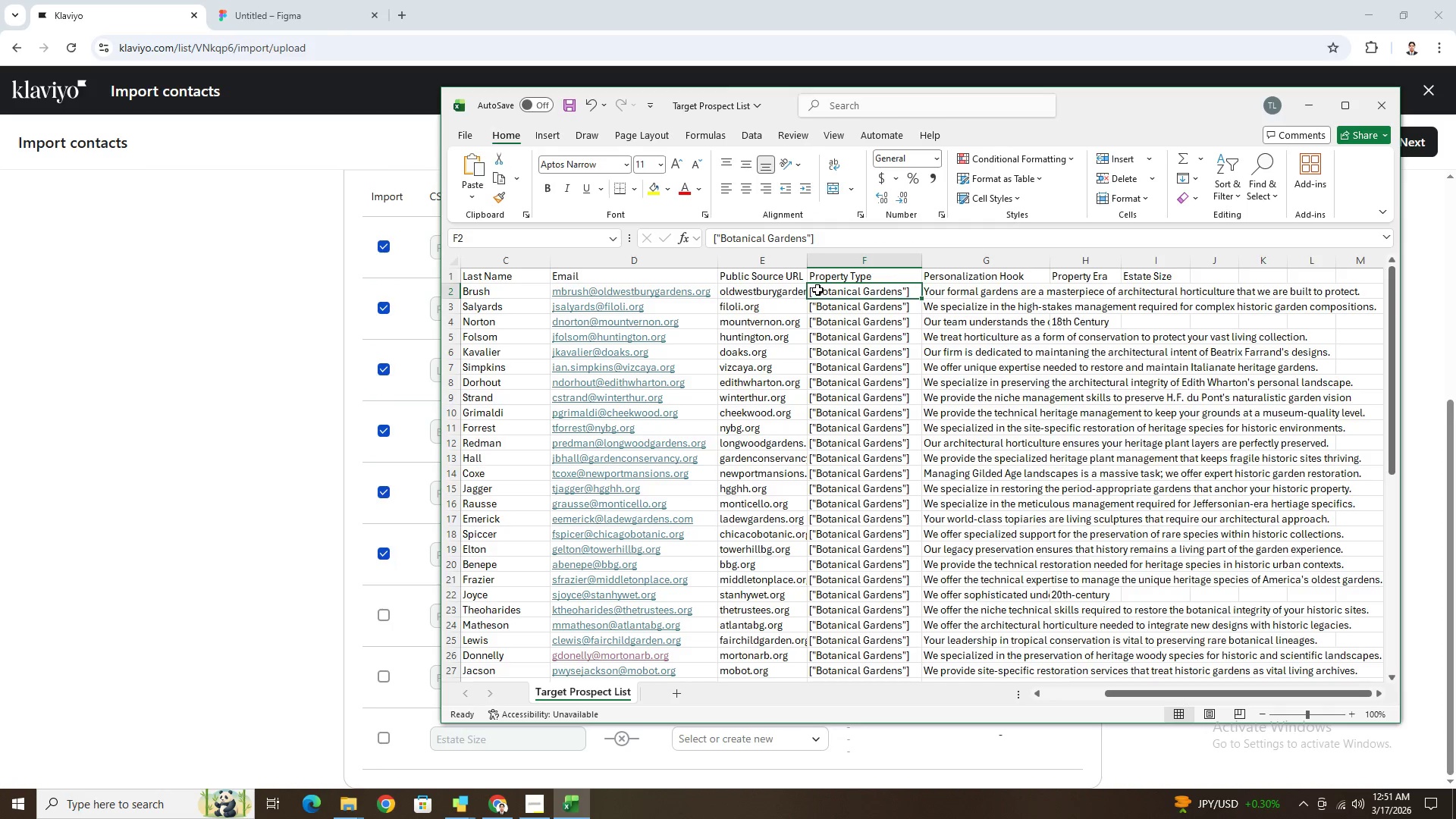 
double_click([817, 290])
 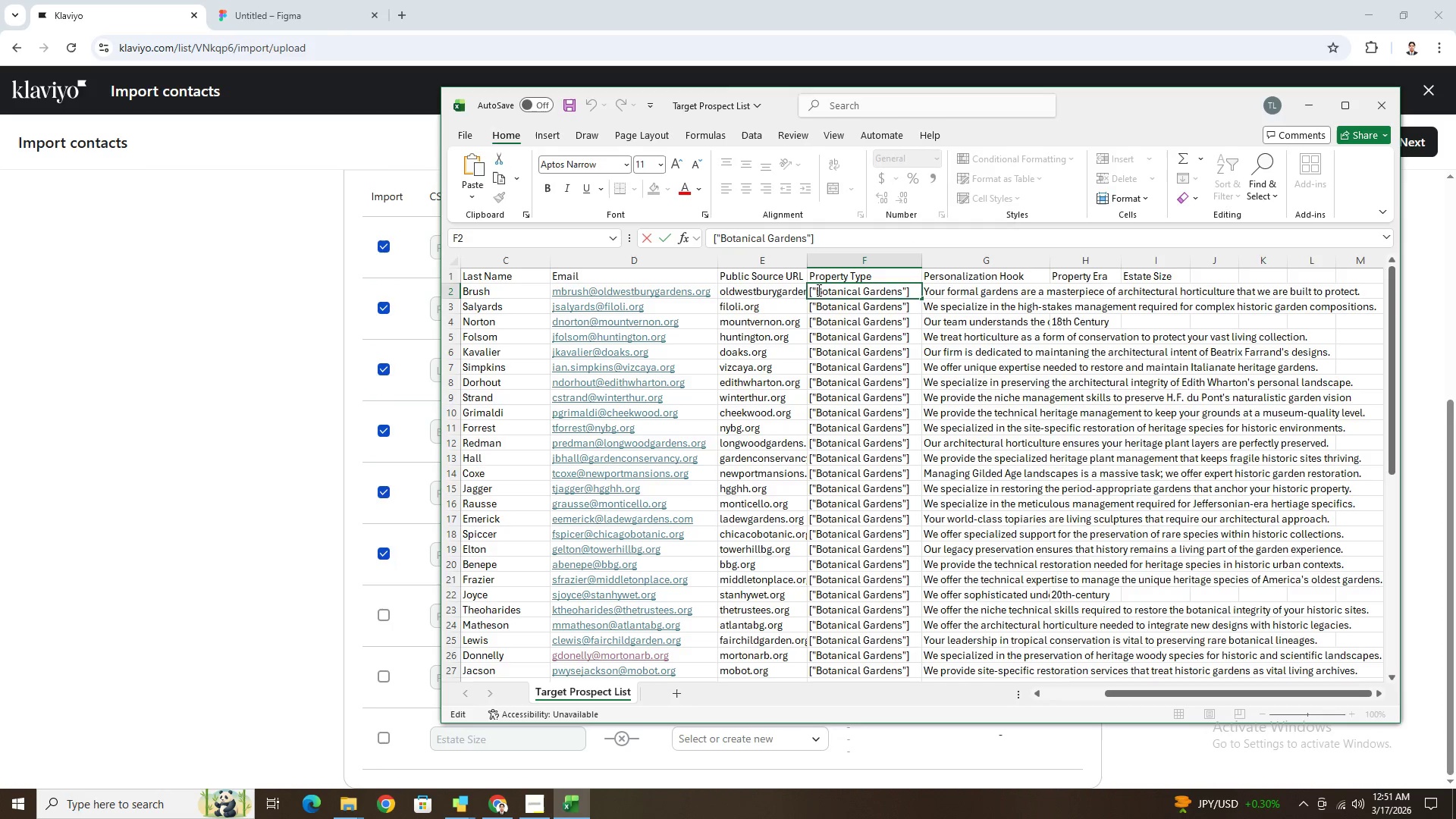 
key(Backspace)
 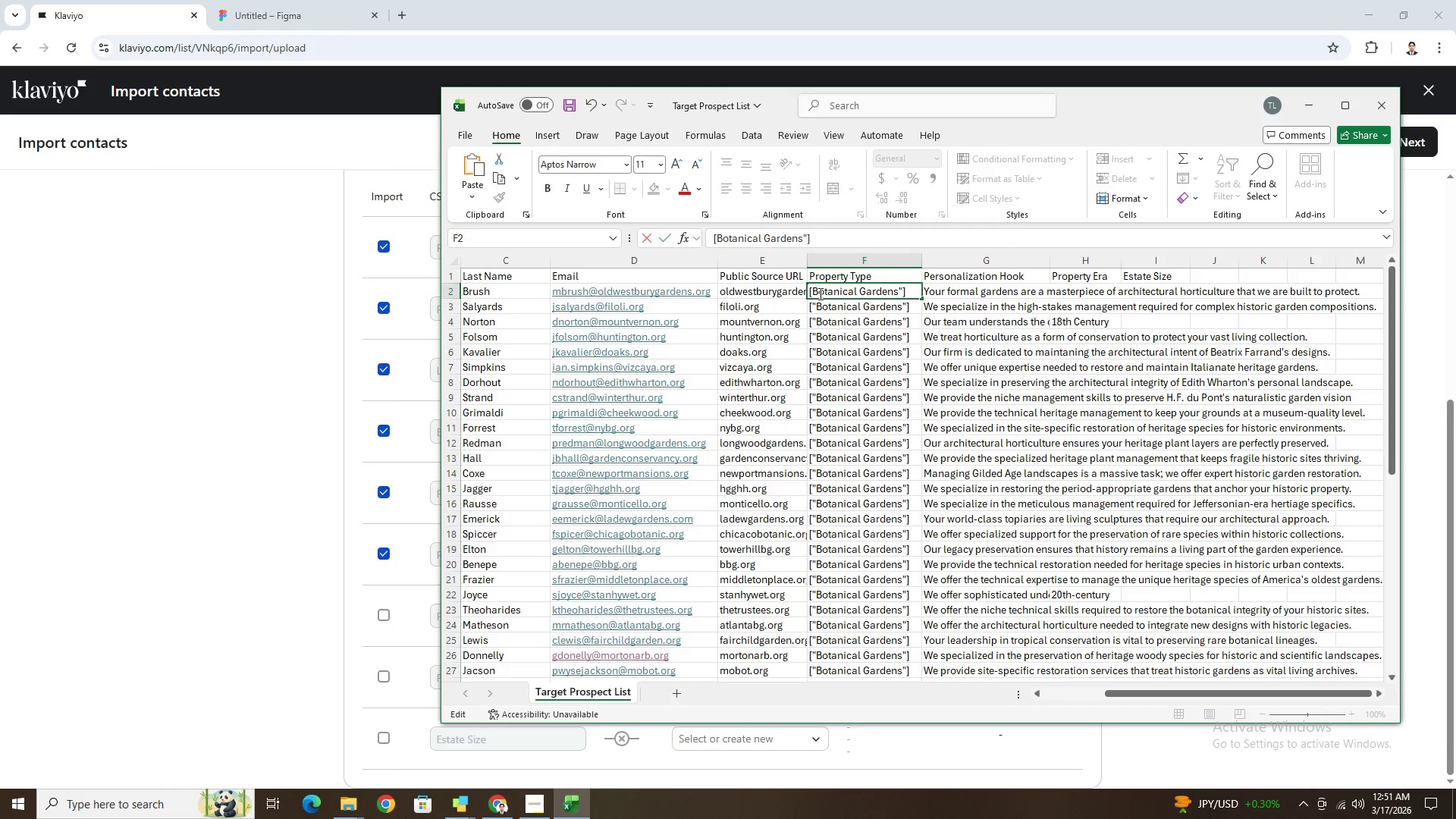 
key(Backspace)
 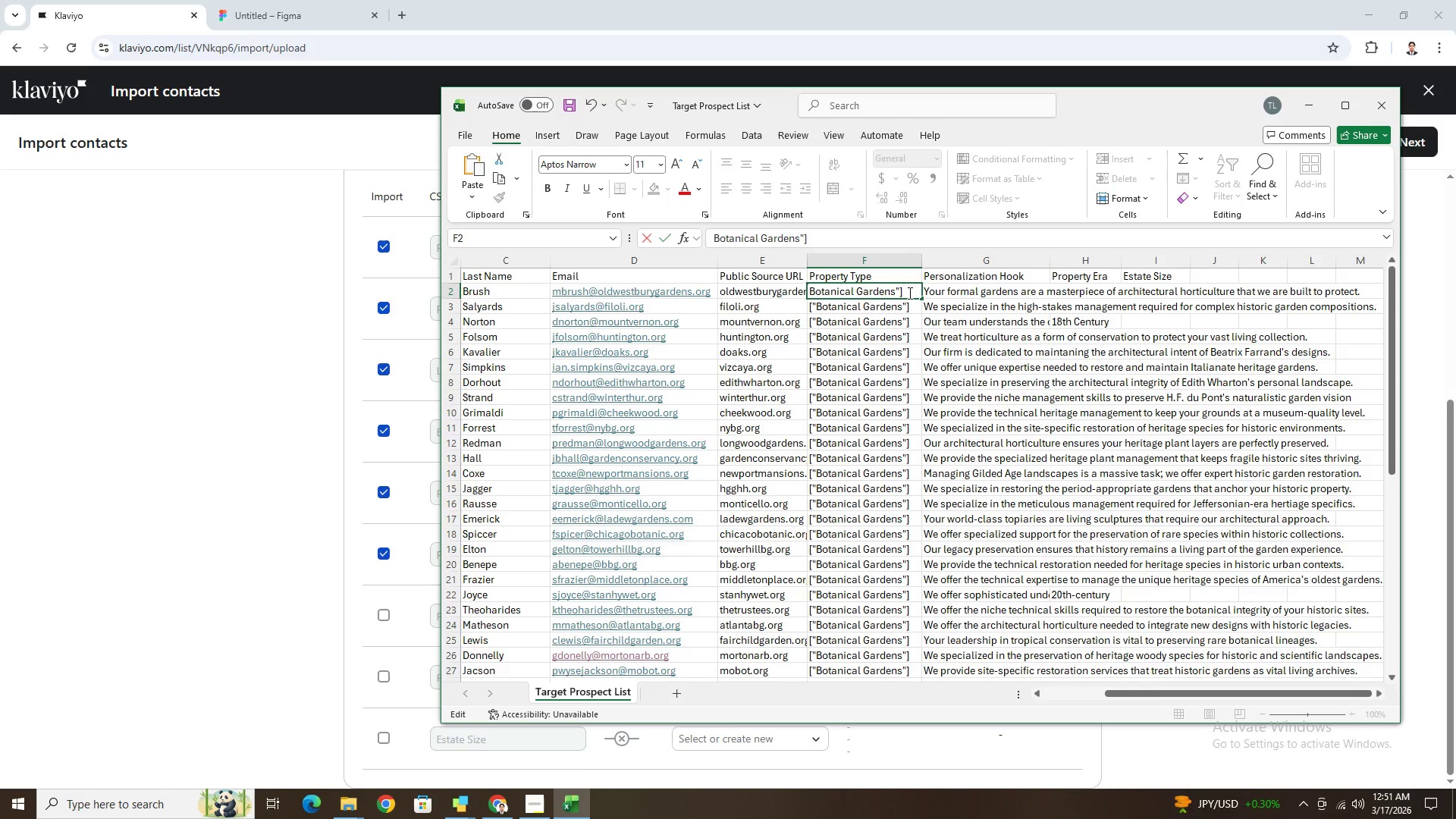 
double_click([909, 292])
 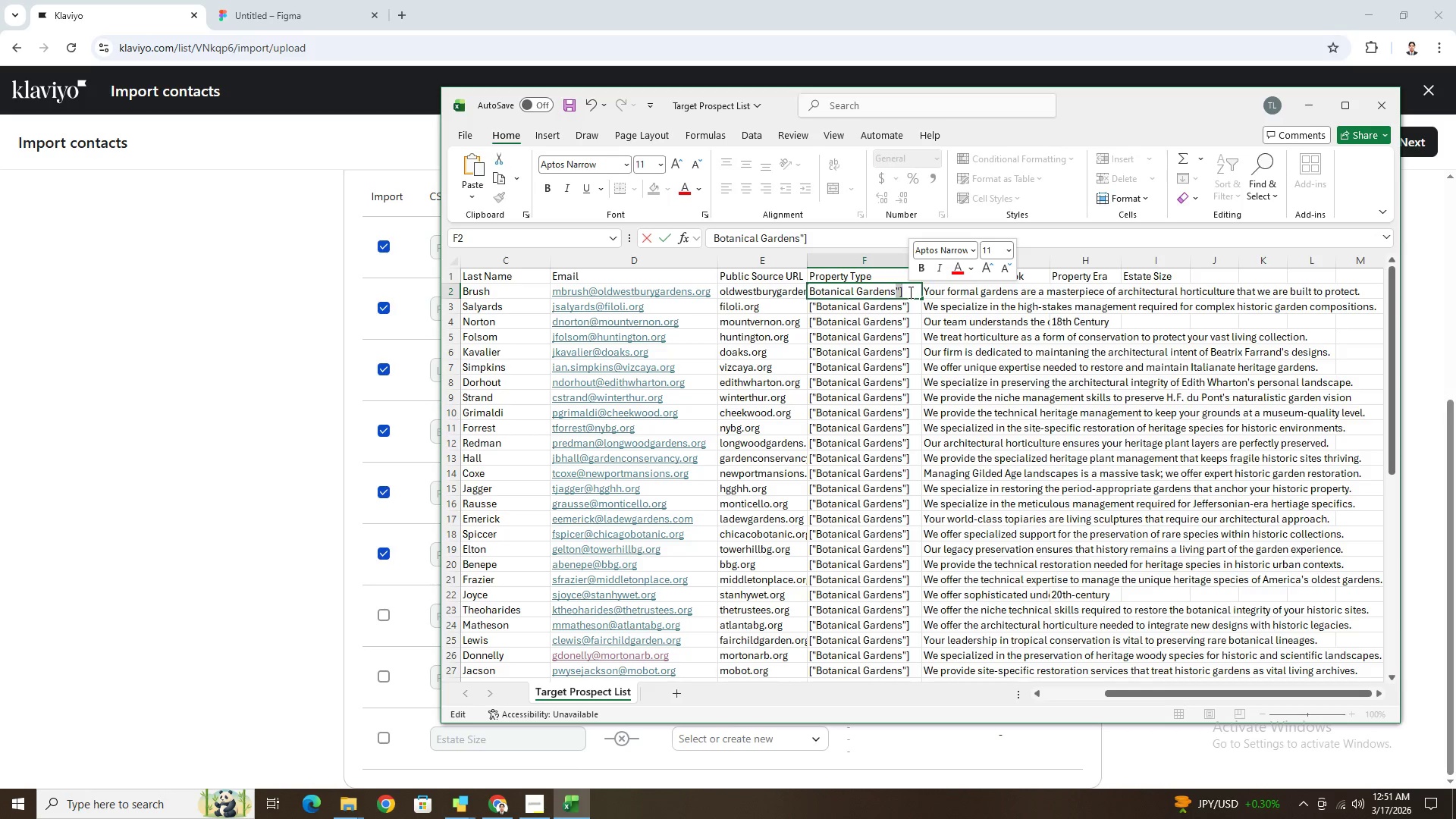 
key(Backspace)
 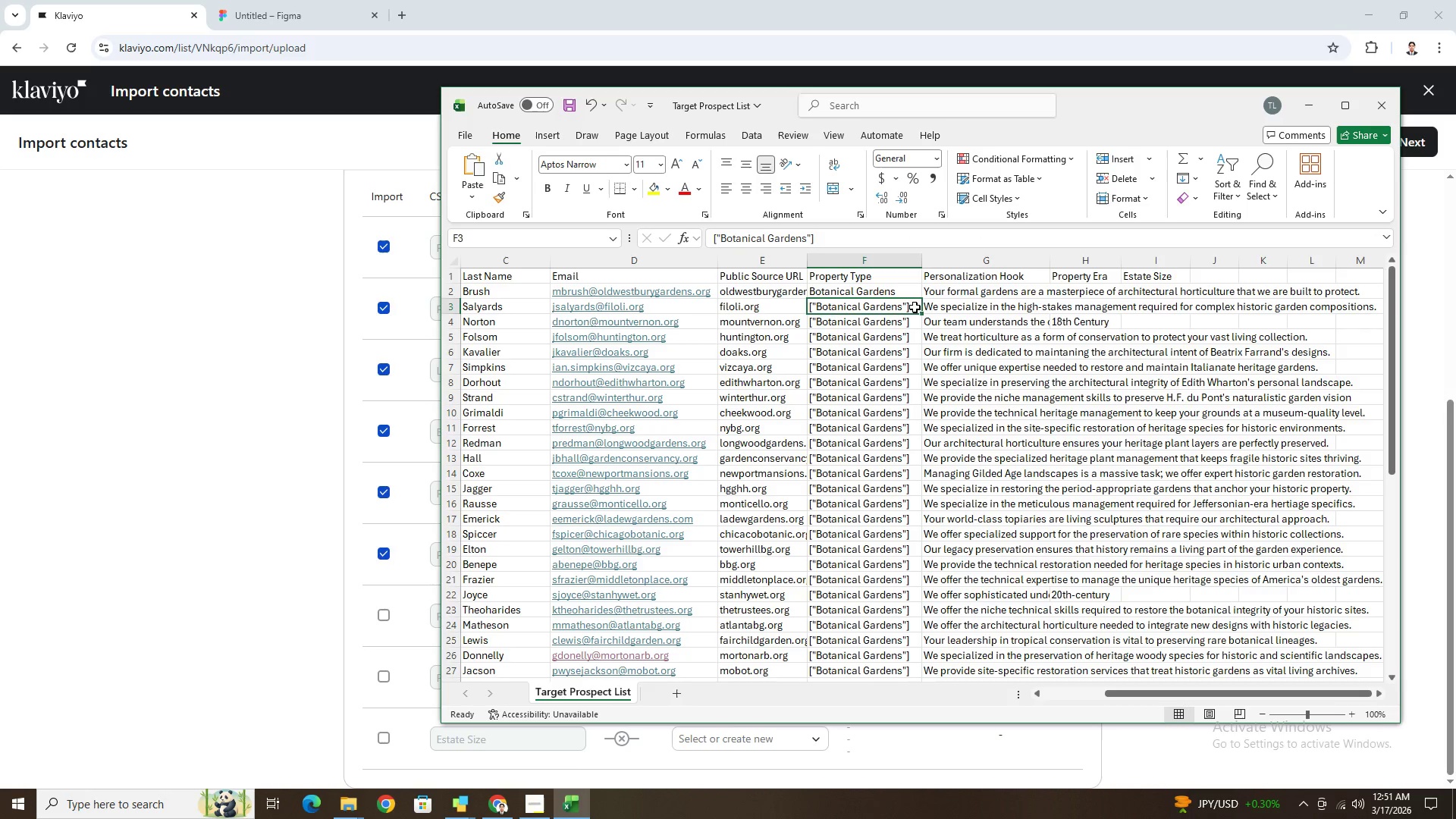 
double_click([913, 294])
 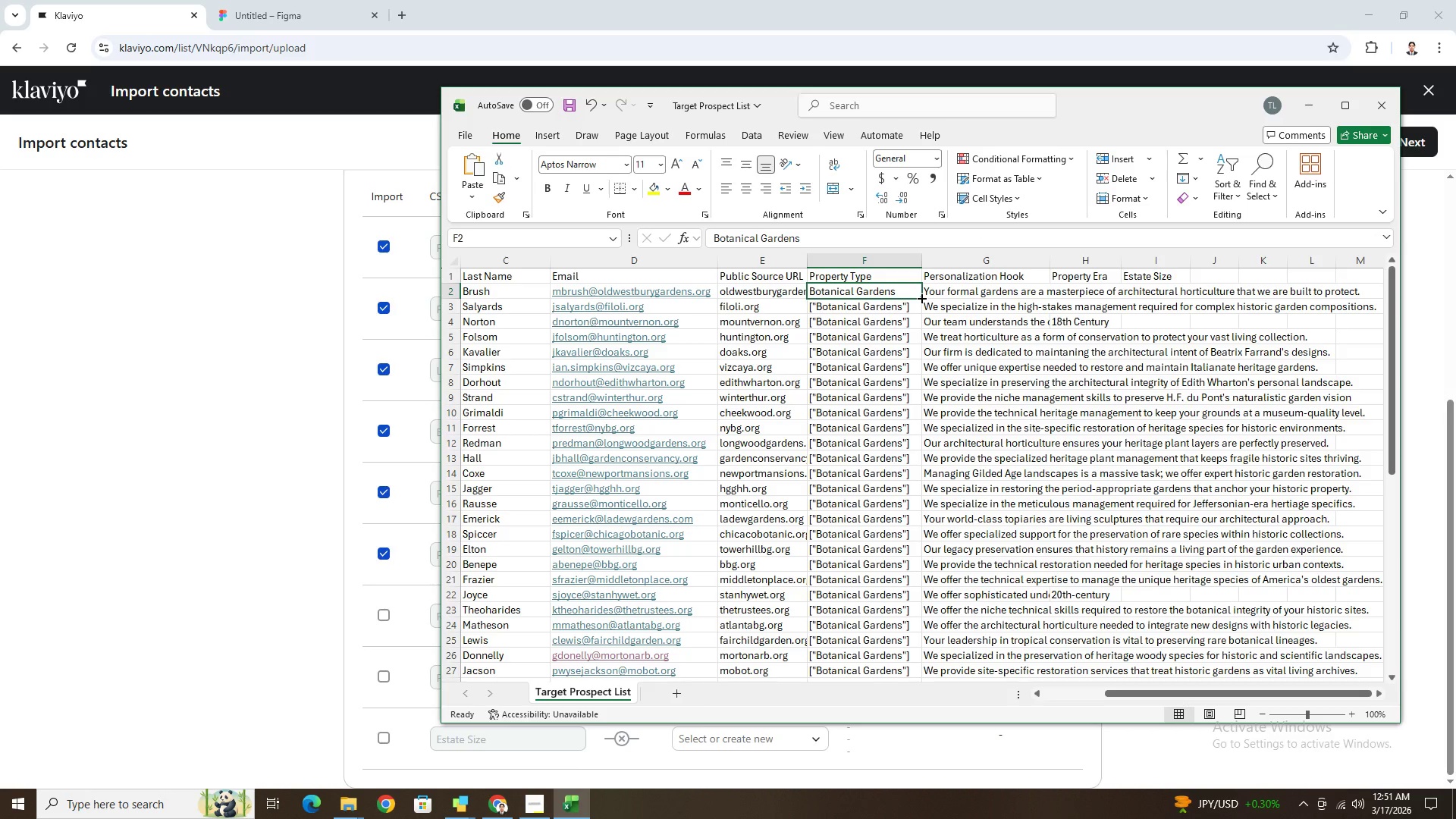 
left_click_drag(start_coordinate=[921, 297], to_coordinate=[913, 622])
 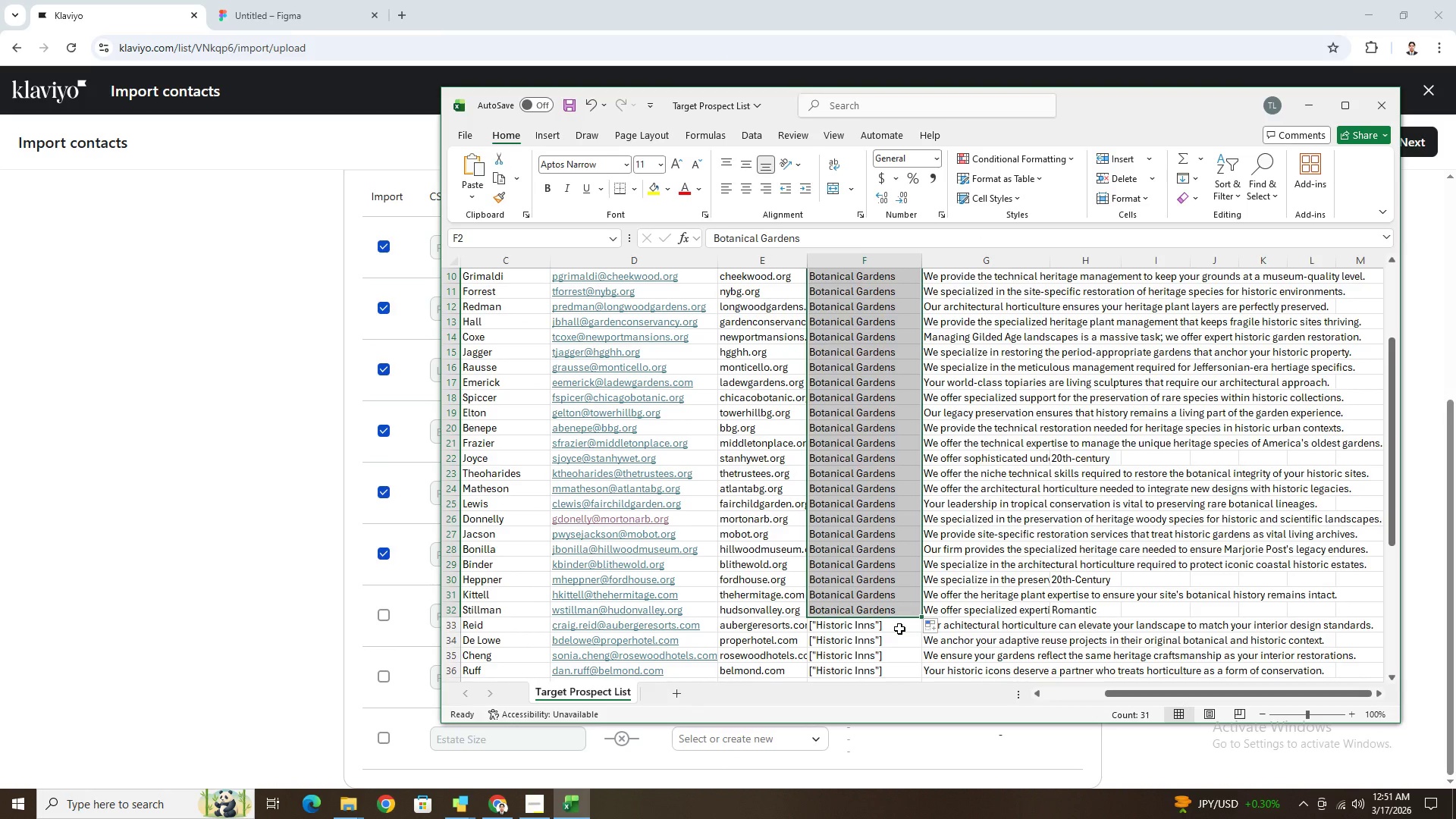 
double_click([899, 629])
 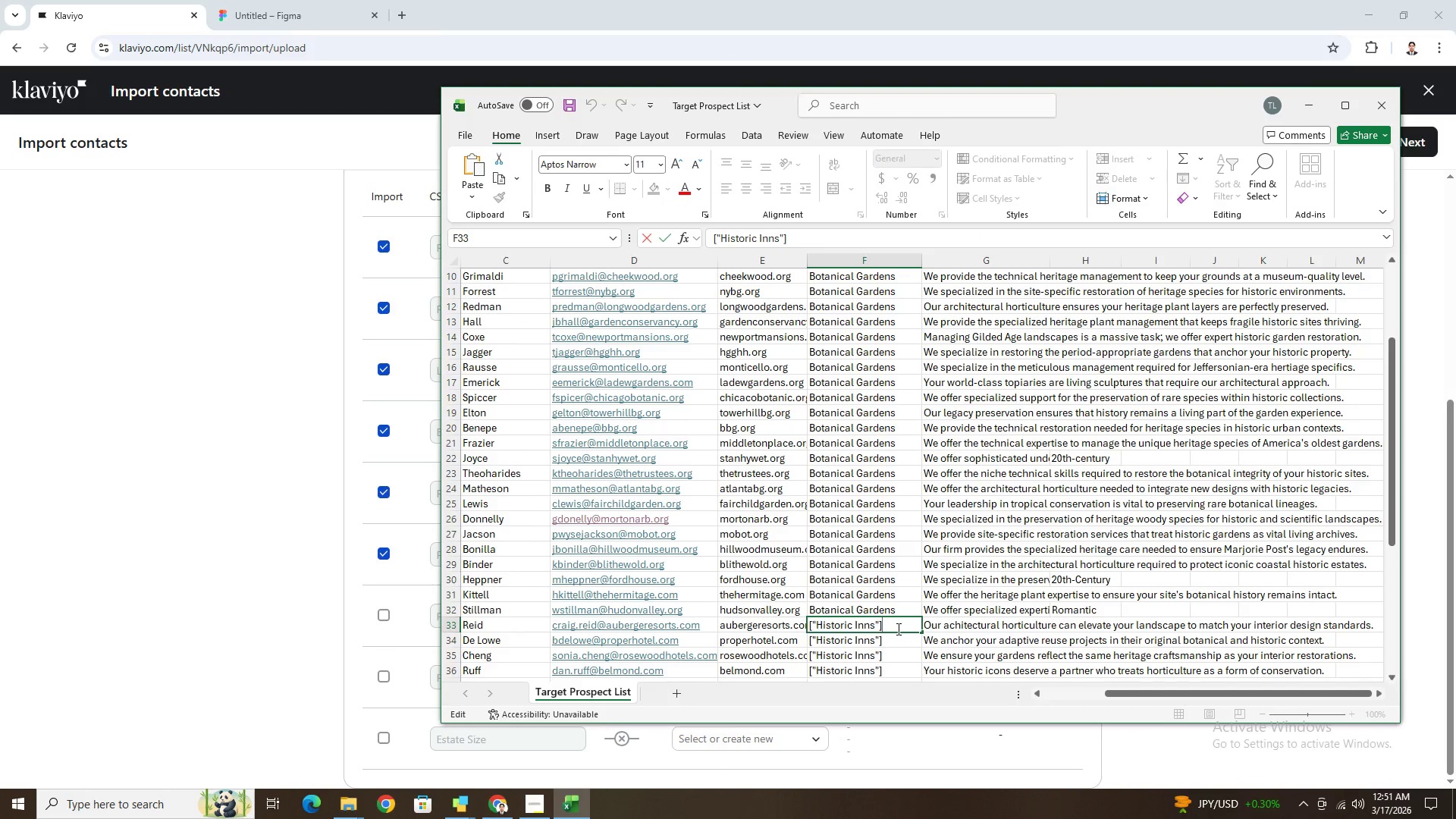 
key(Backspace)
 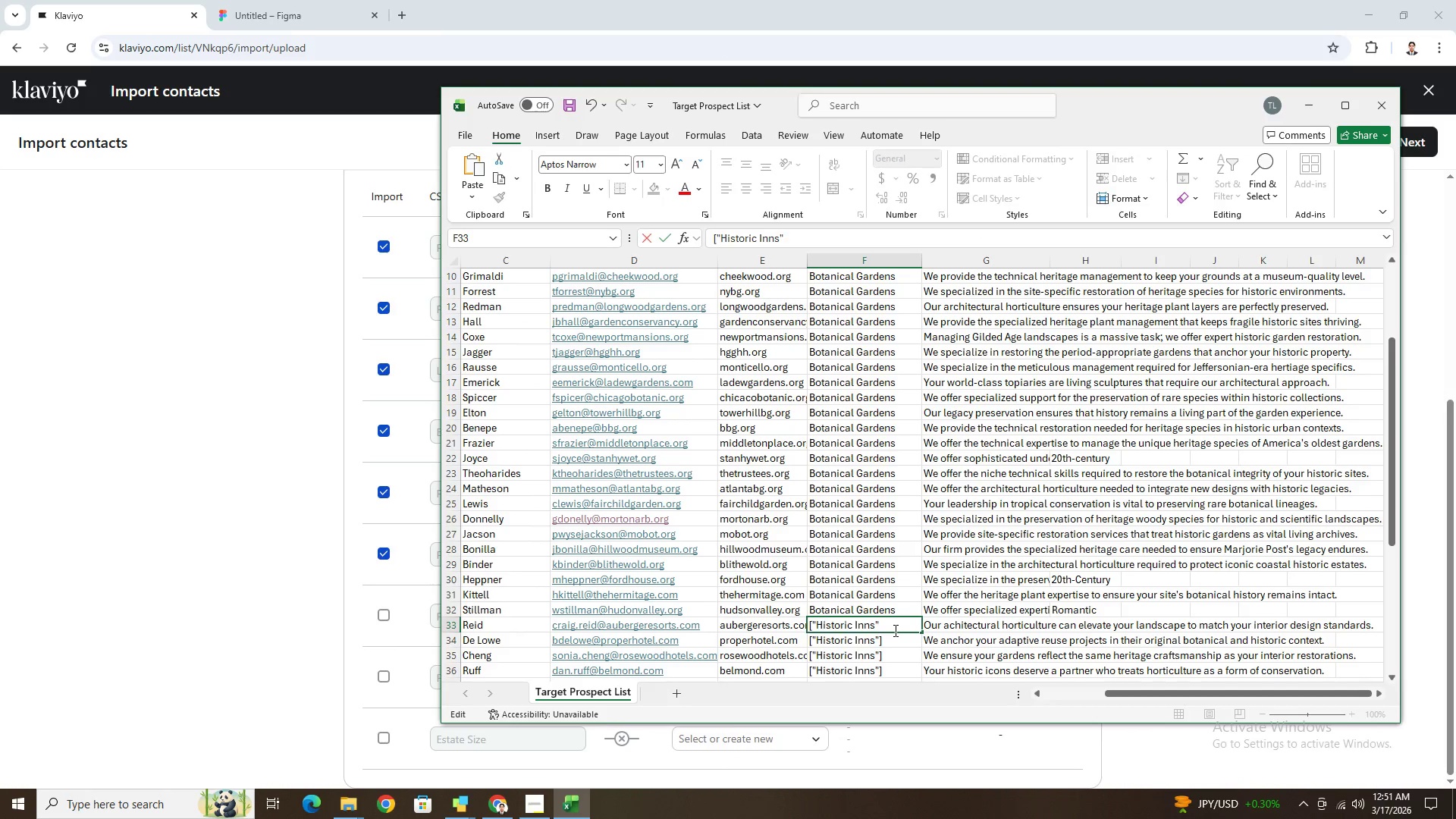 
key(Backspace)
 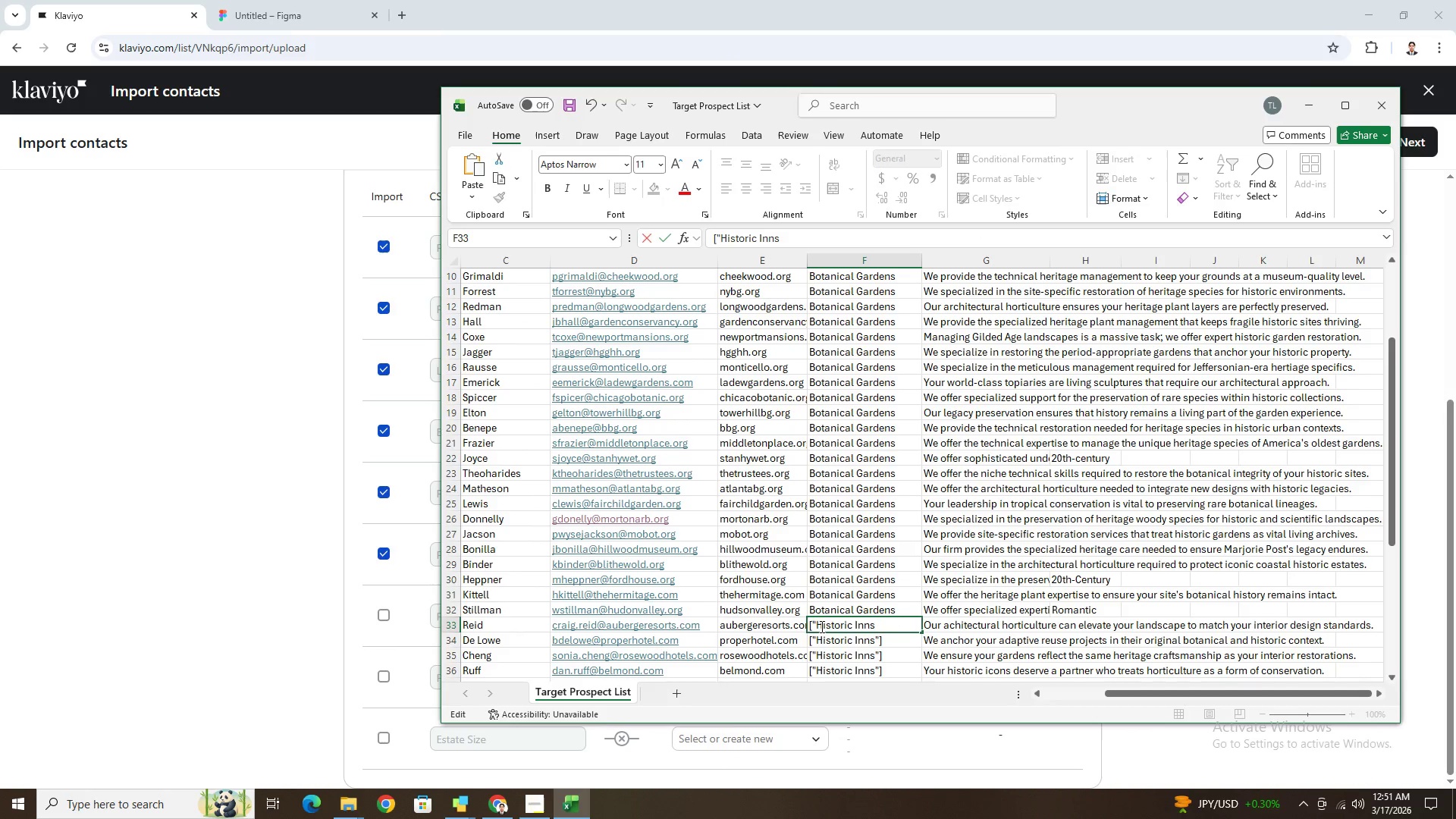 
left_click([818, 626])
 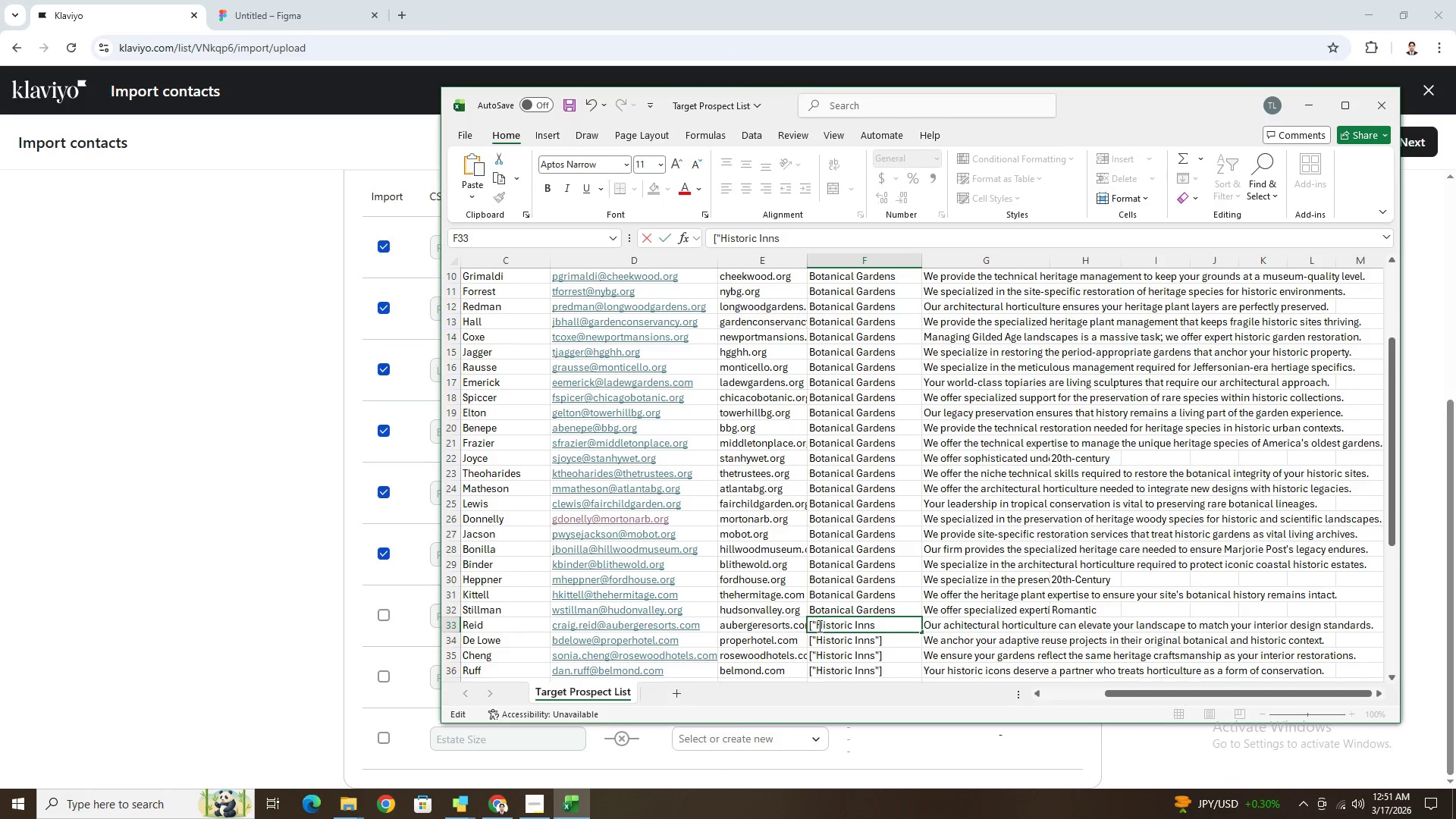 
key(Backspace)
 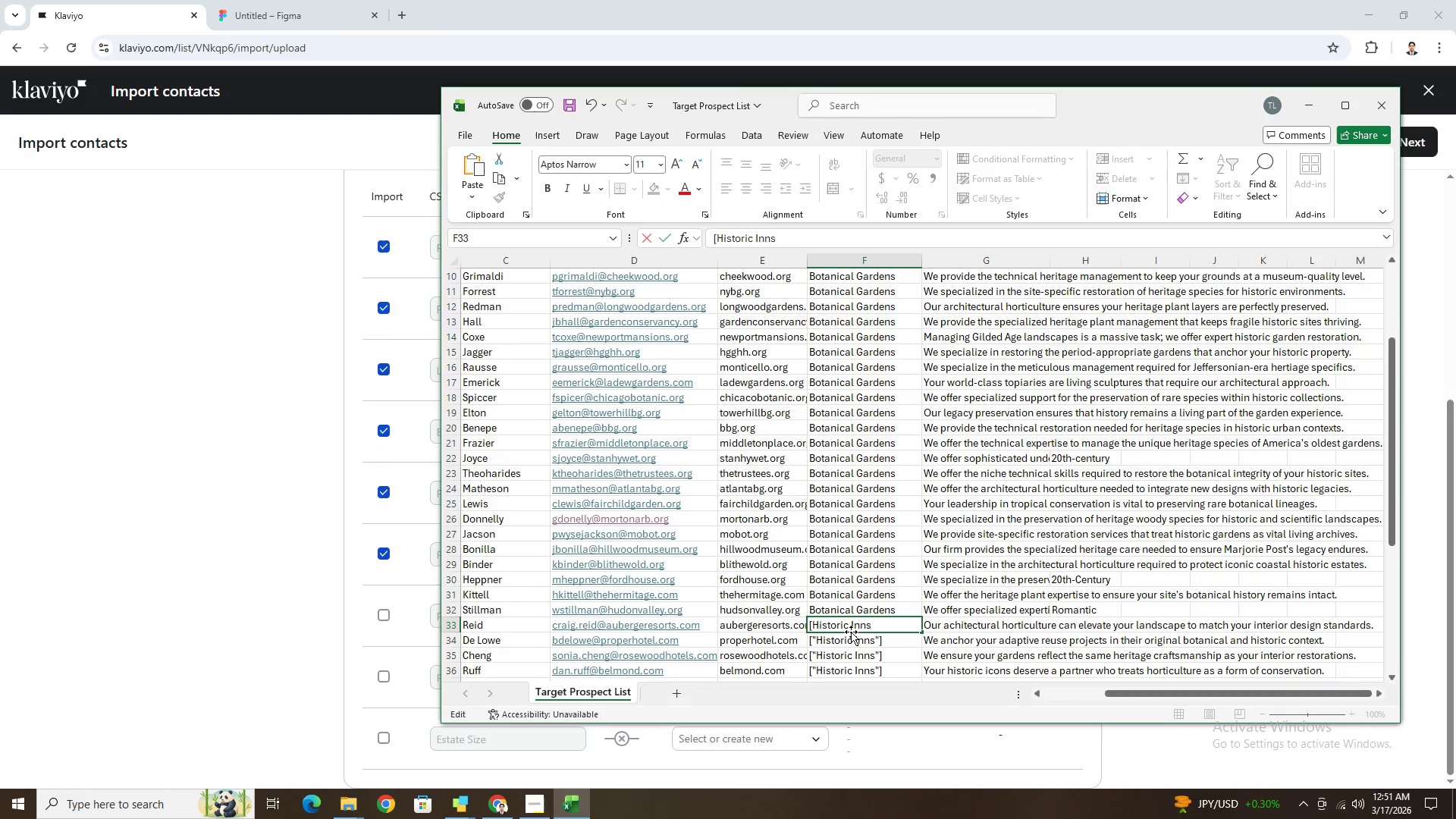 
key(Backspace)
 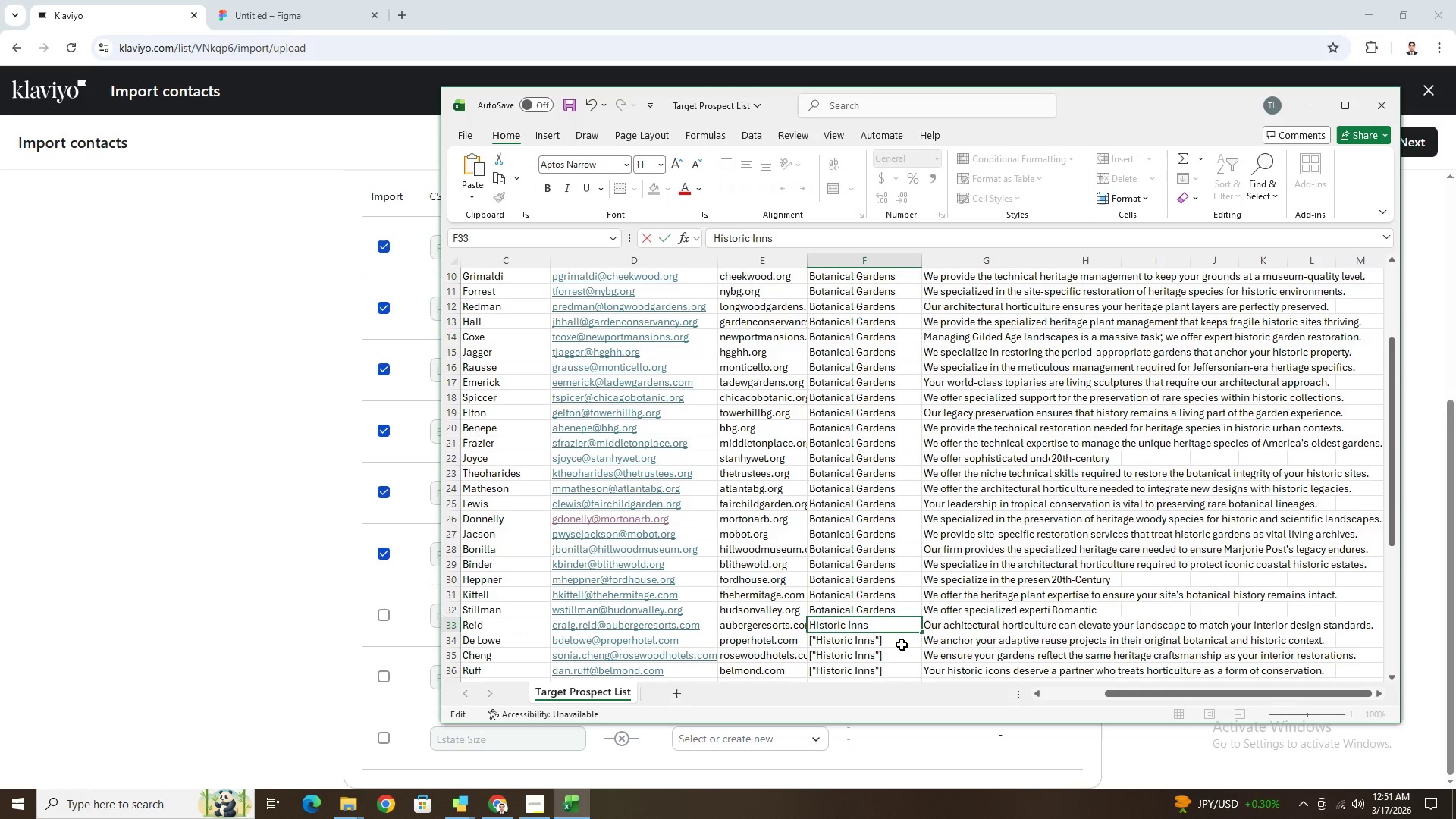 
left_click([902, 642])
 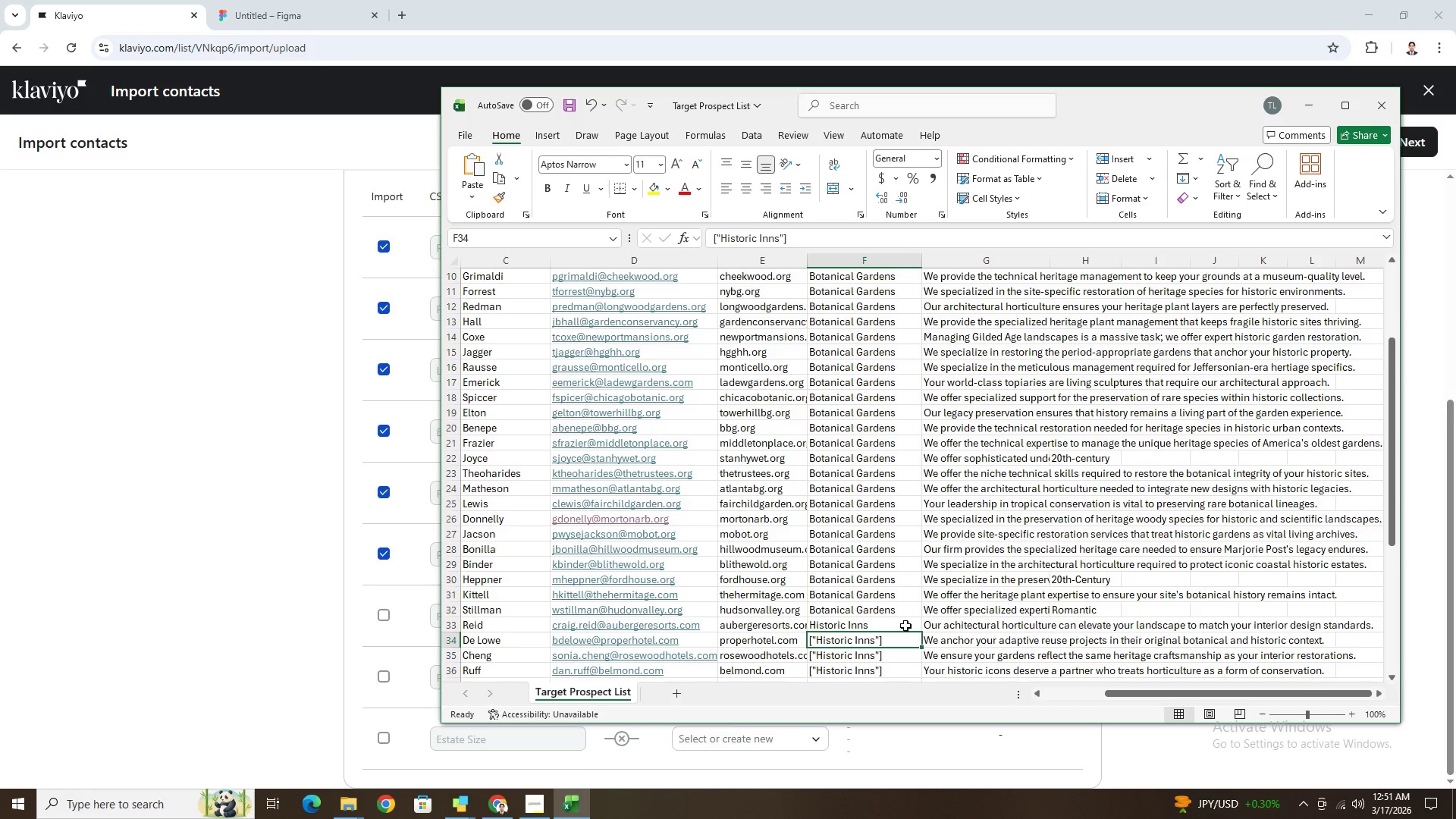 
double_click([905, 626])
 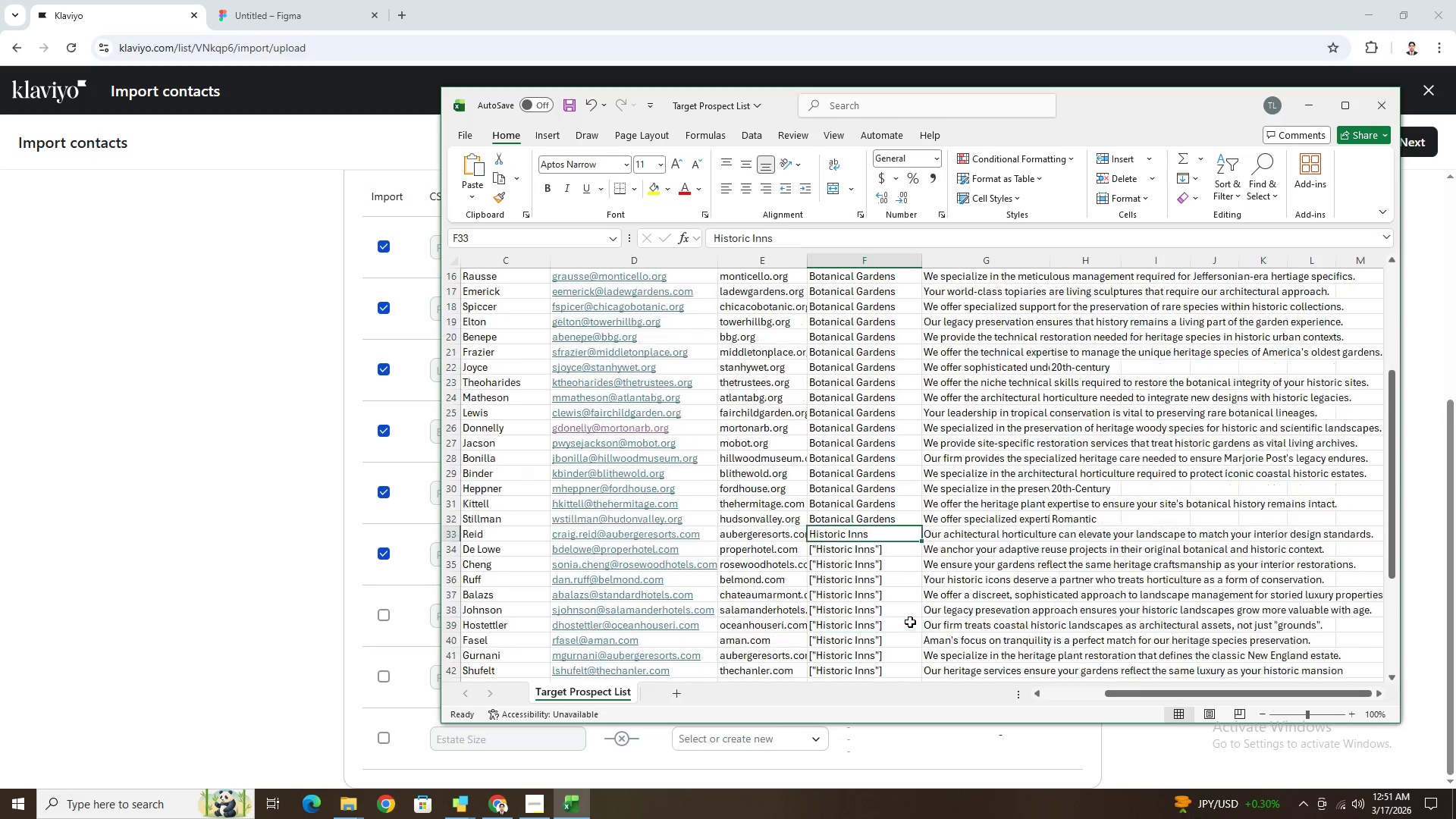 
scroll: coordinate [910, 620], scroll_direction: down, amount: 4.0
 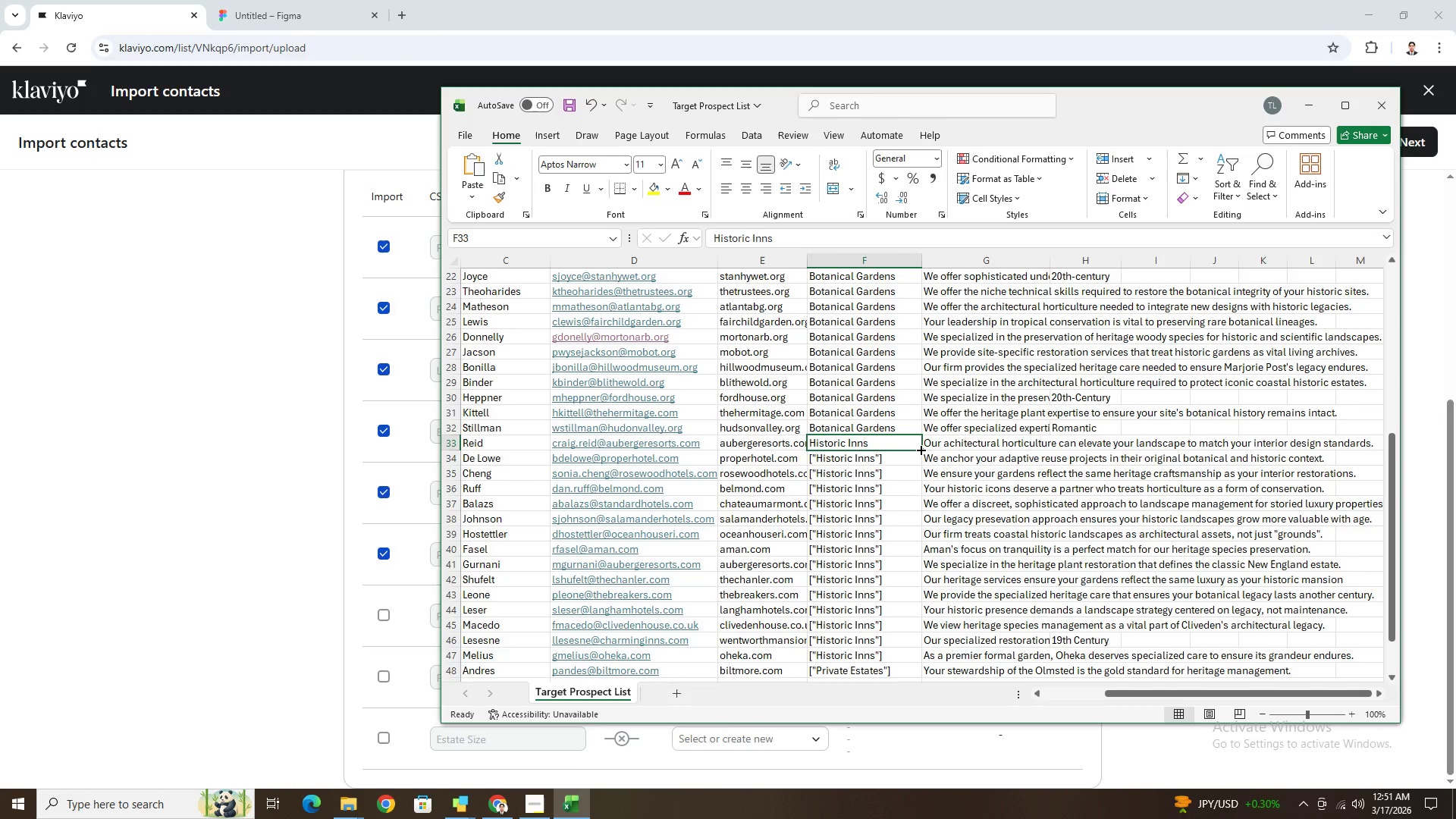 
left_click_drag(start_coordinate=[920, 449], to_coordinate=[910, 660])
 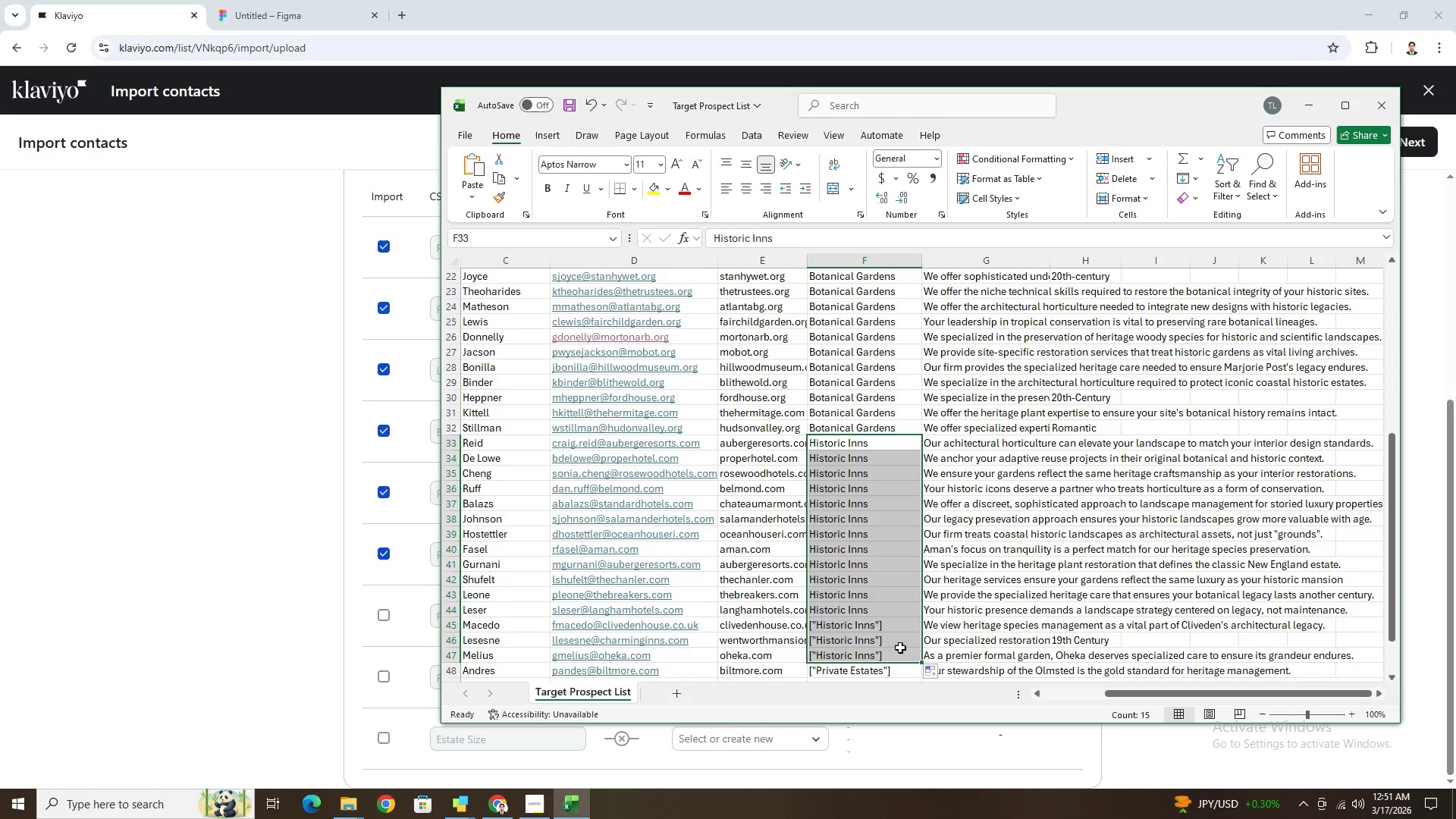 
scroll: coordinate [899, 647], scroll_direction: down, amount: 4.0
 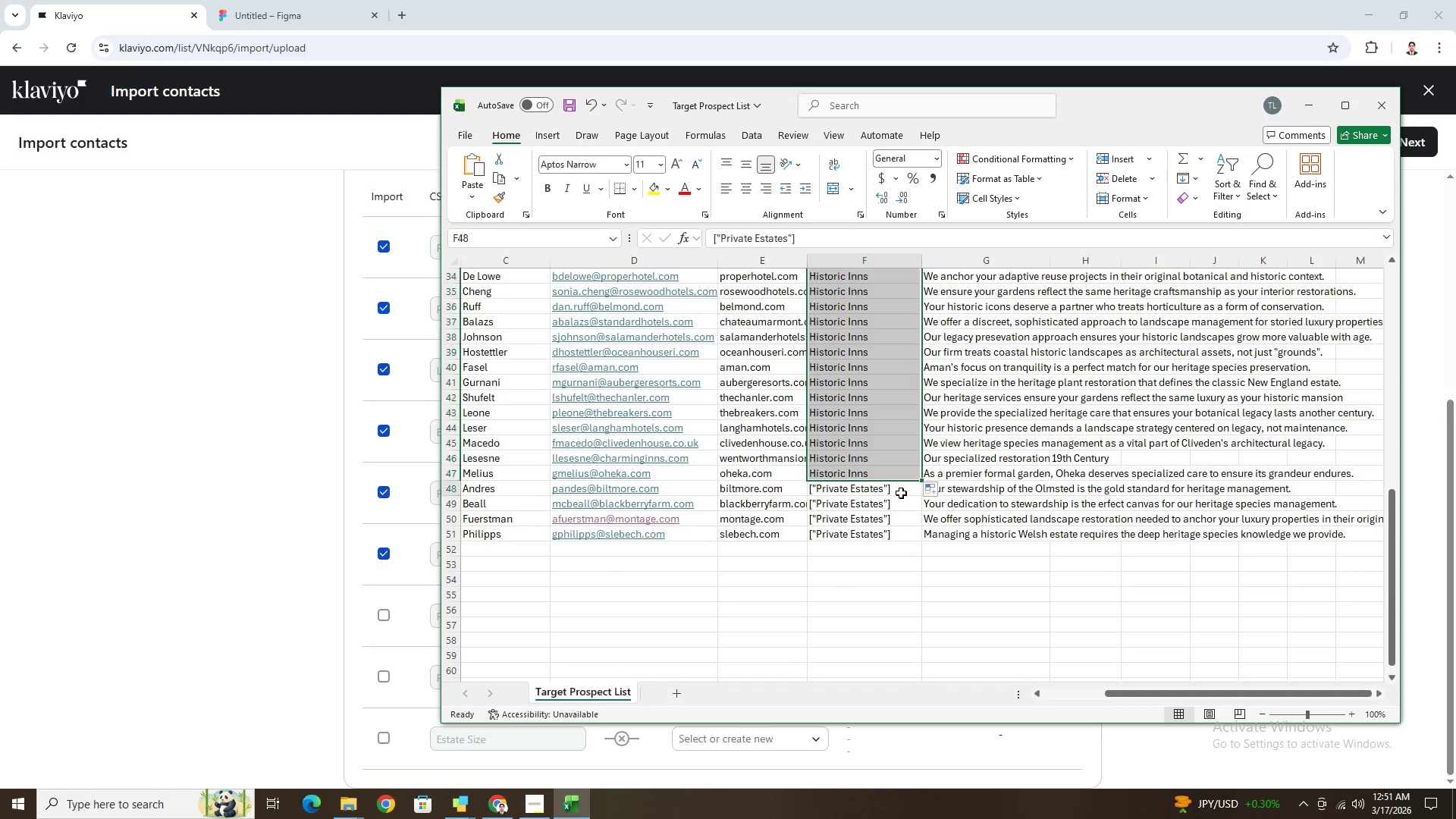 
double_click([901, 493])
 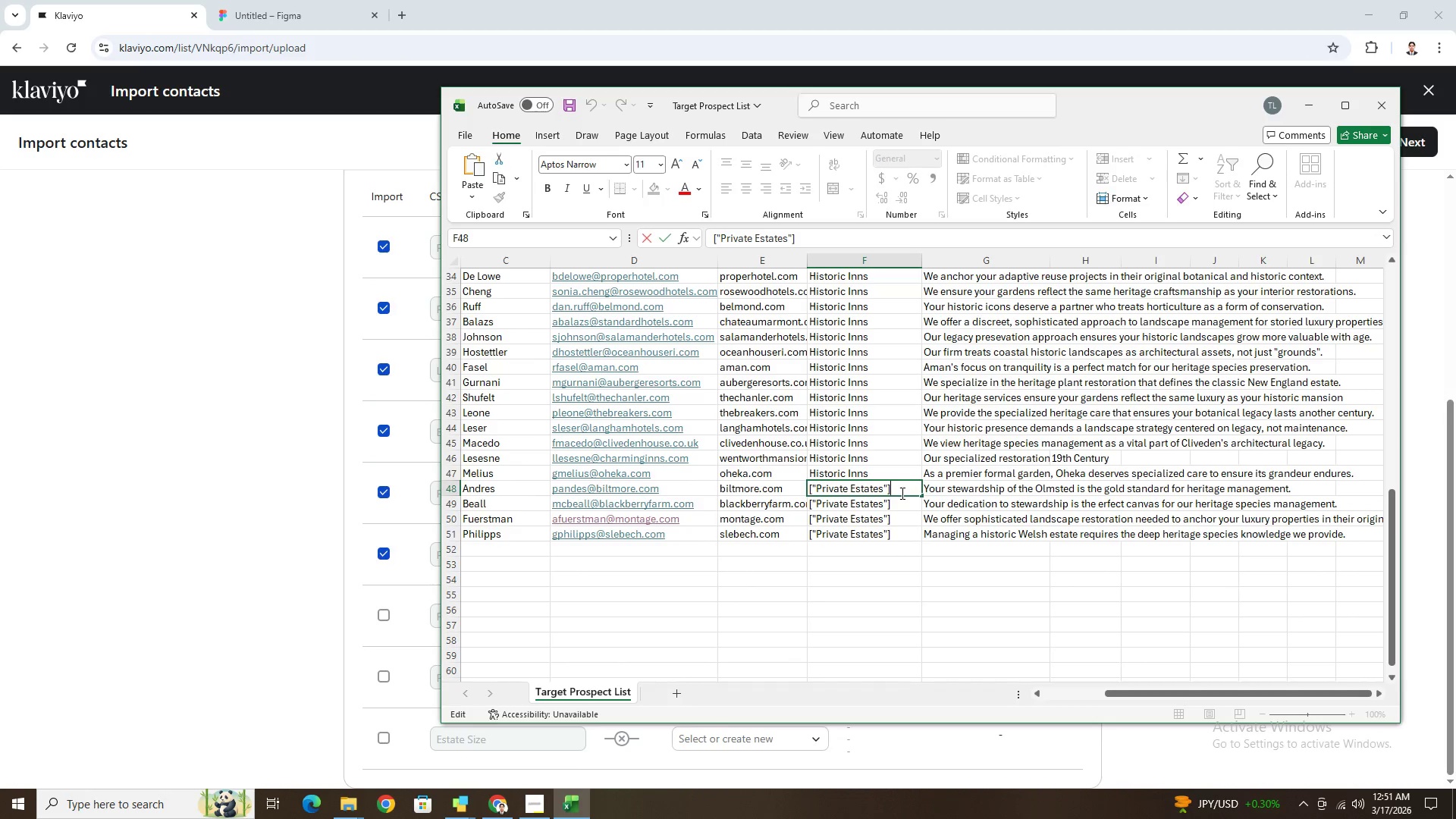 
key(Backspace)
 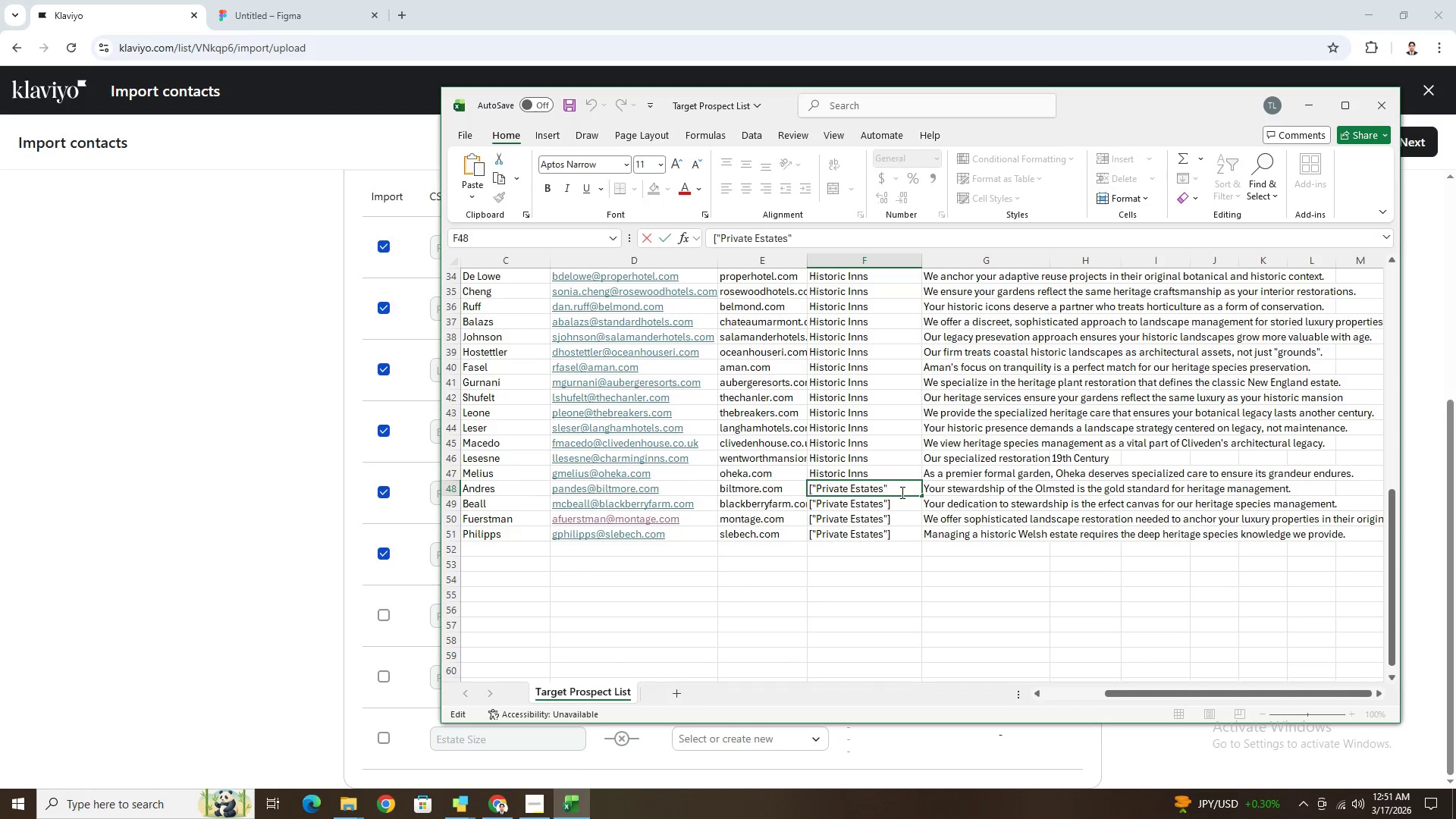 
key(Backspace)
 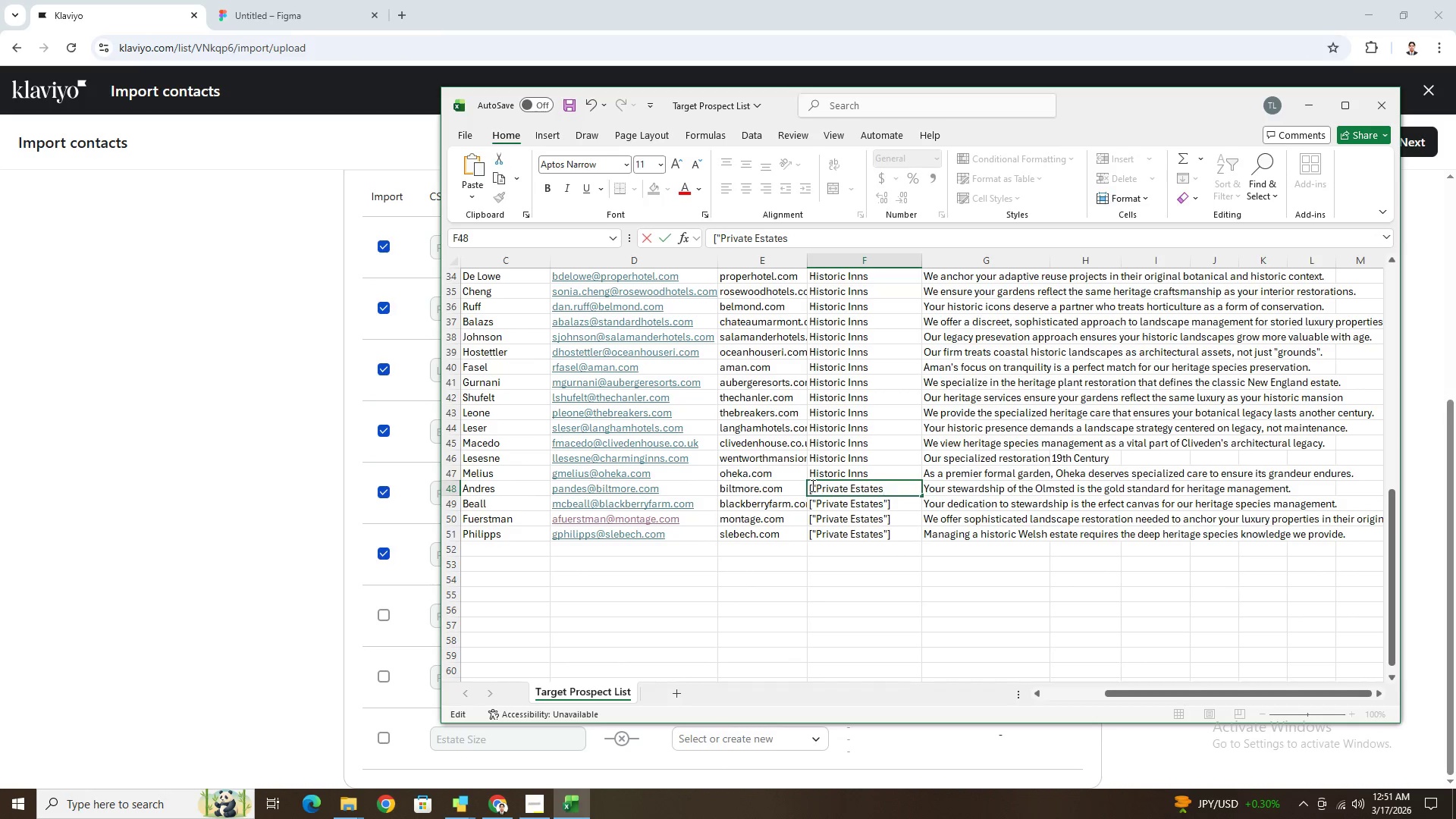 
left_click([817, 485])
 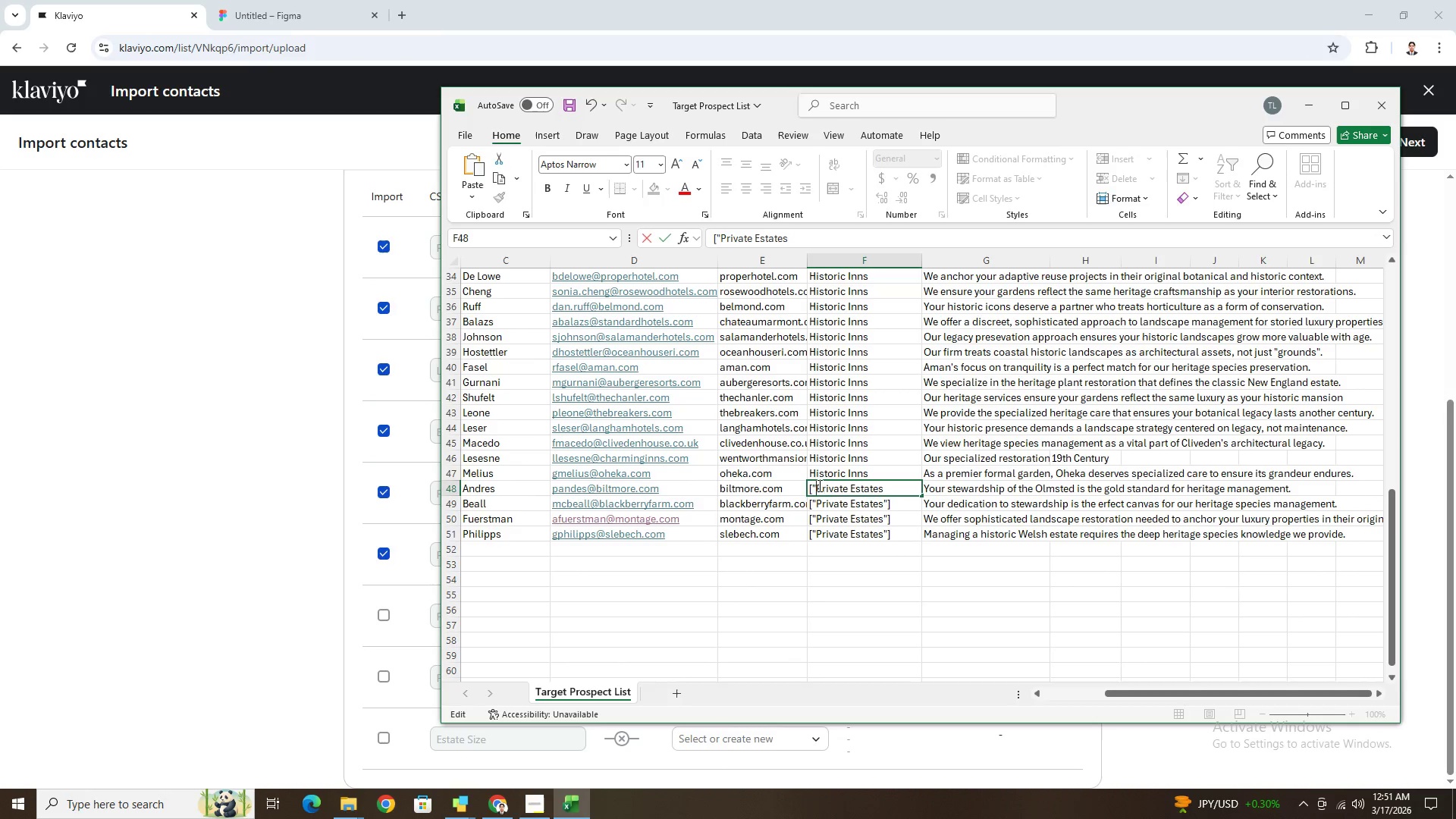 
key(Backspace)
 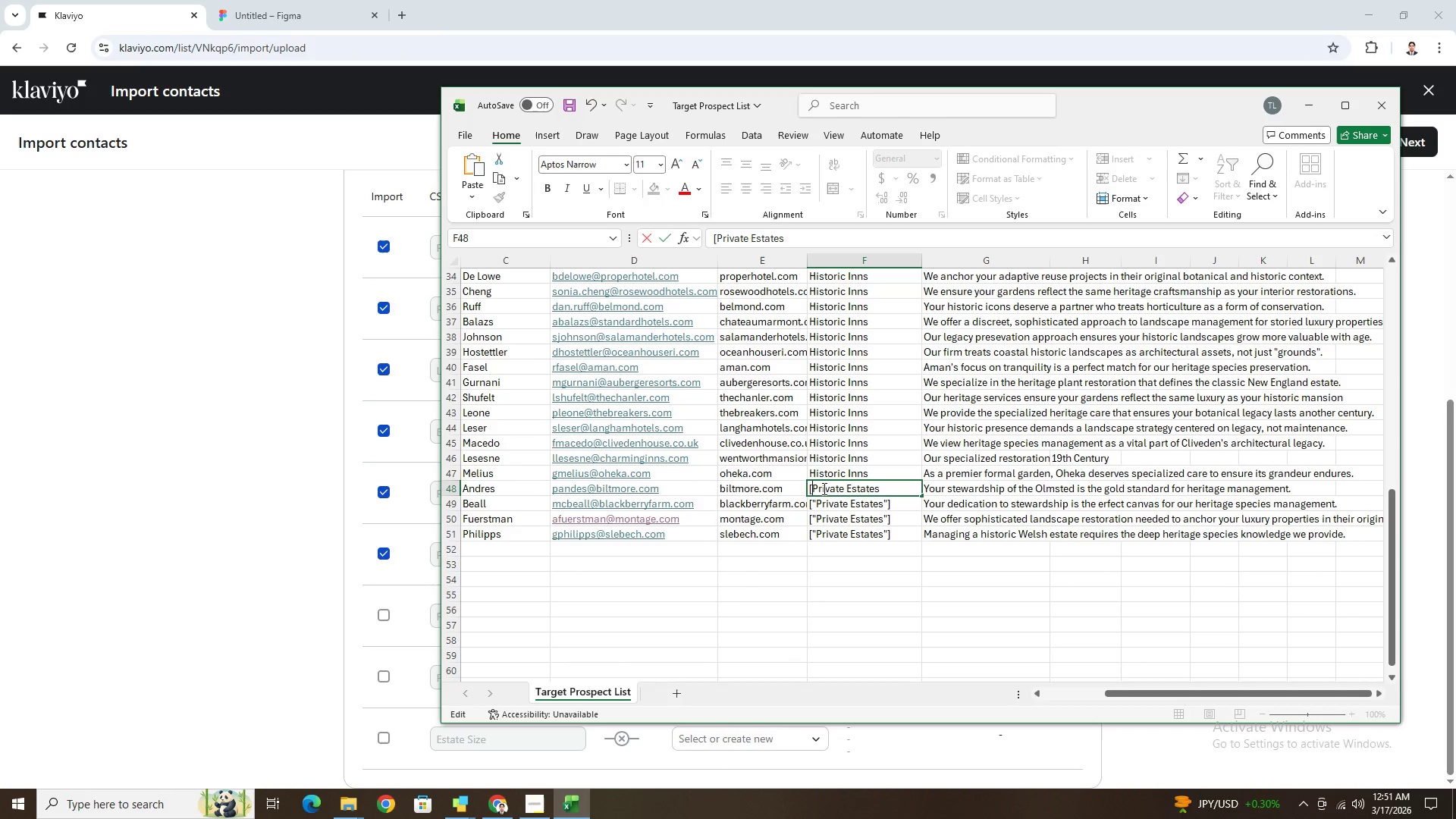 
key(Backspace)
 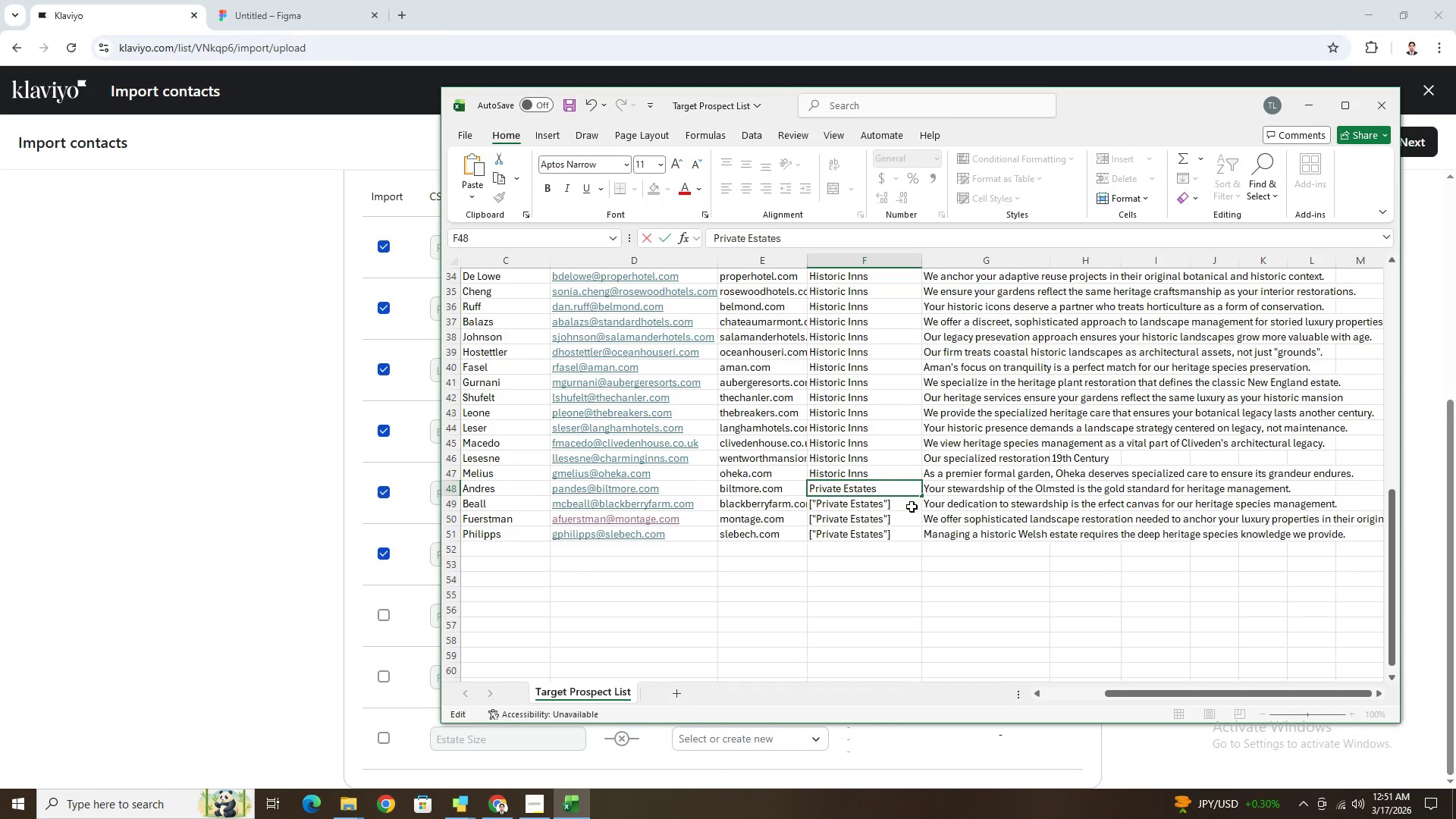 
left_click([912, 507])
 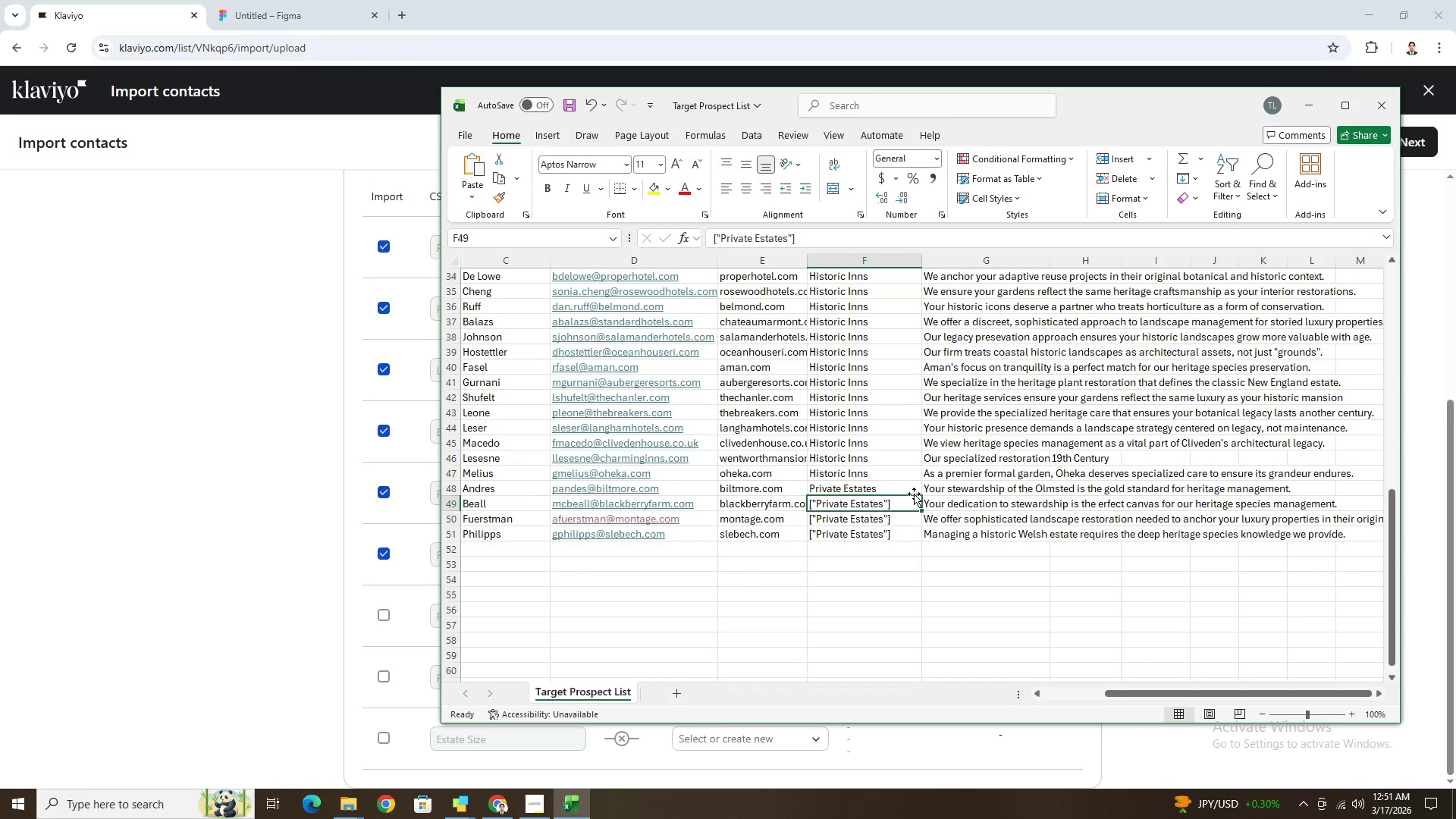 
left_click([914, 491])
 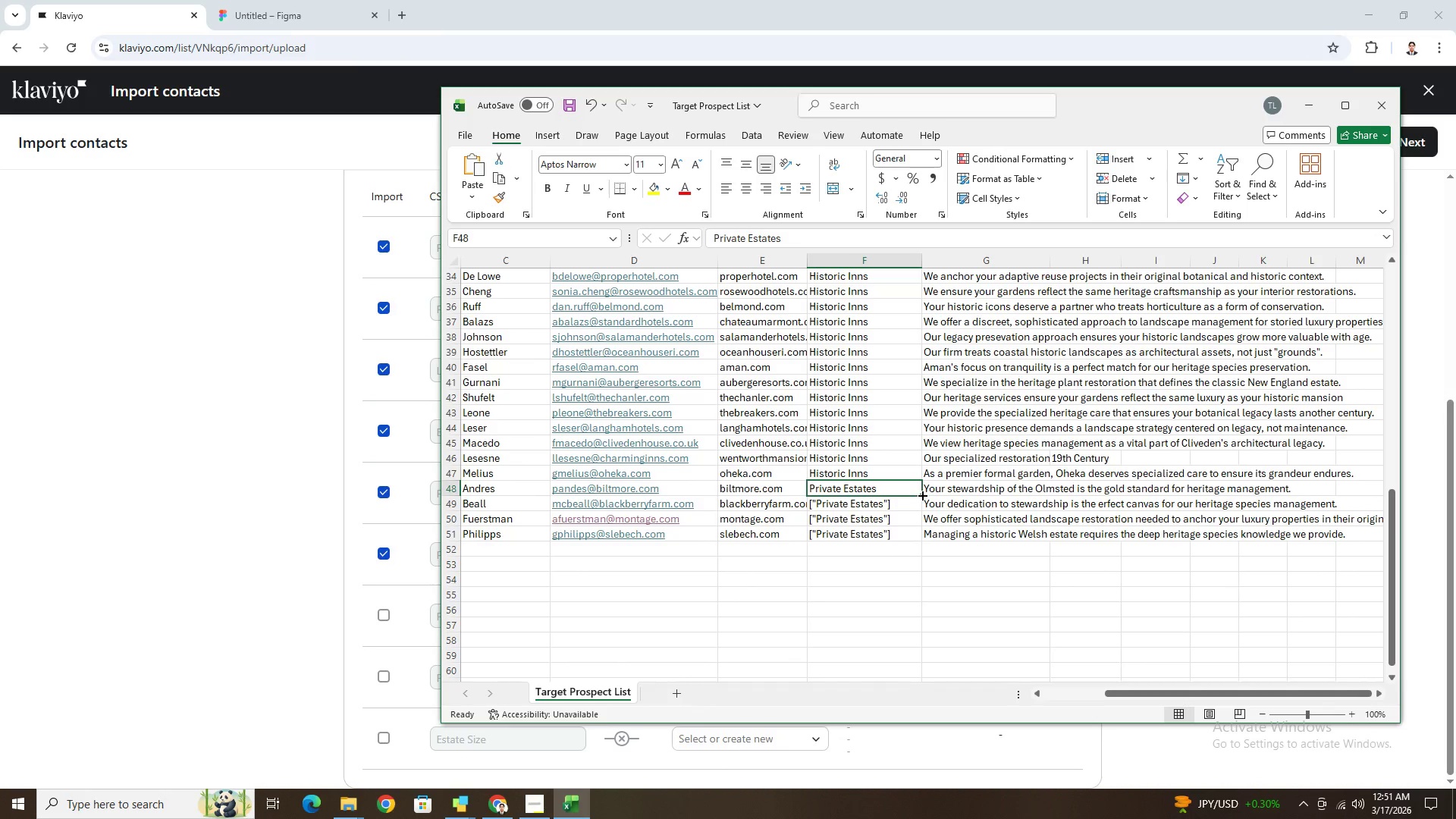 
left_click_drag(start_coordinate=[921, 494], to_coordinate=[918, 536])
 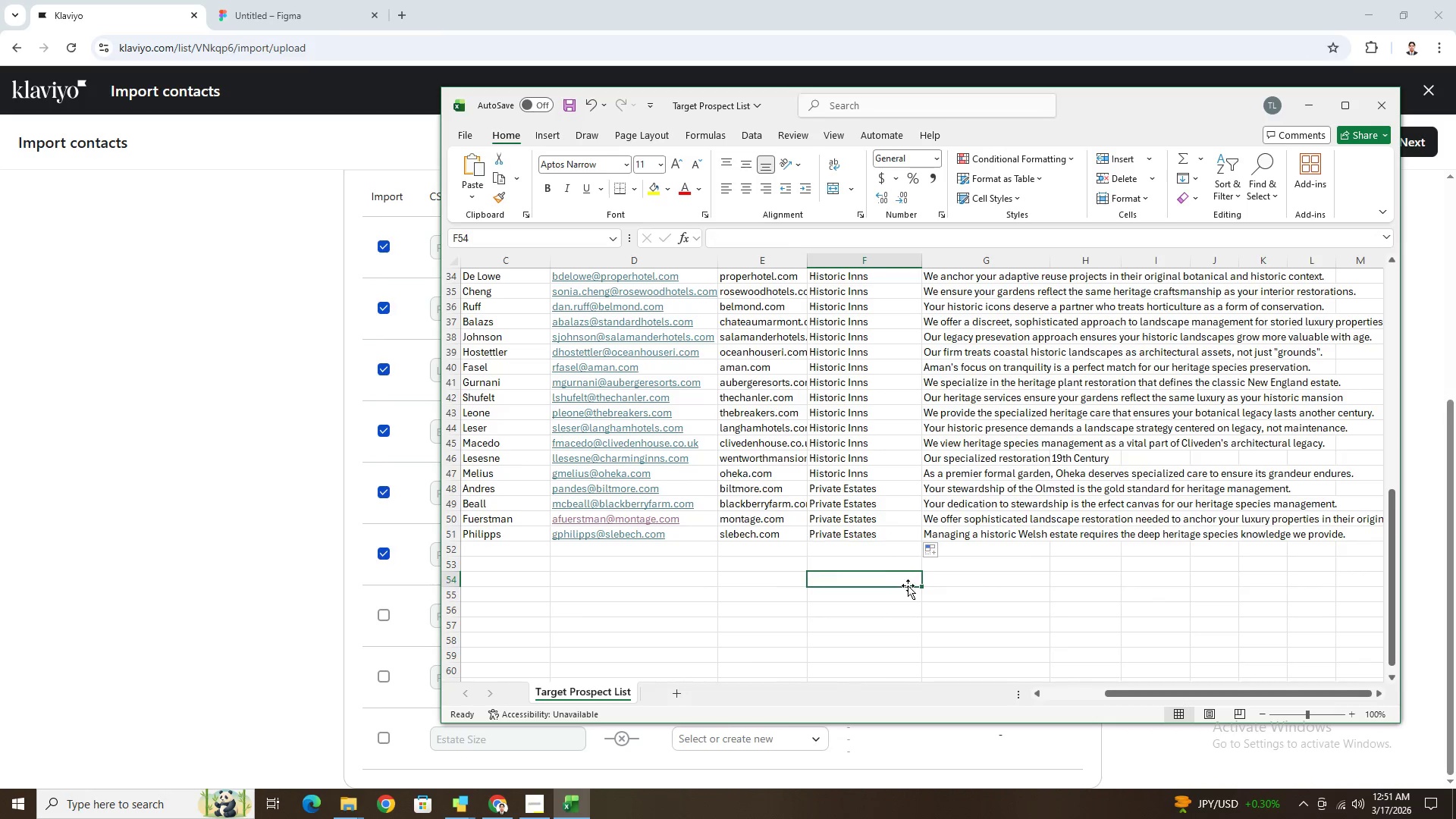 
key(Control+S)
 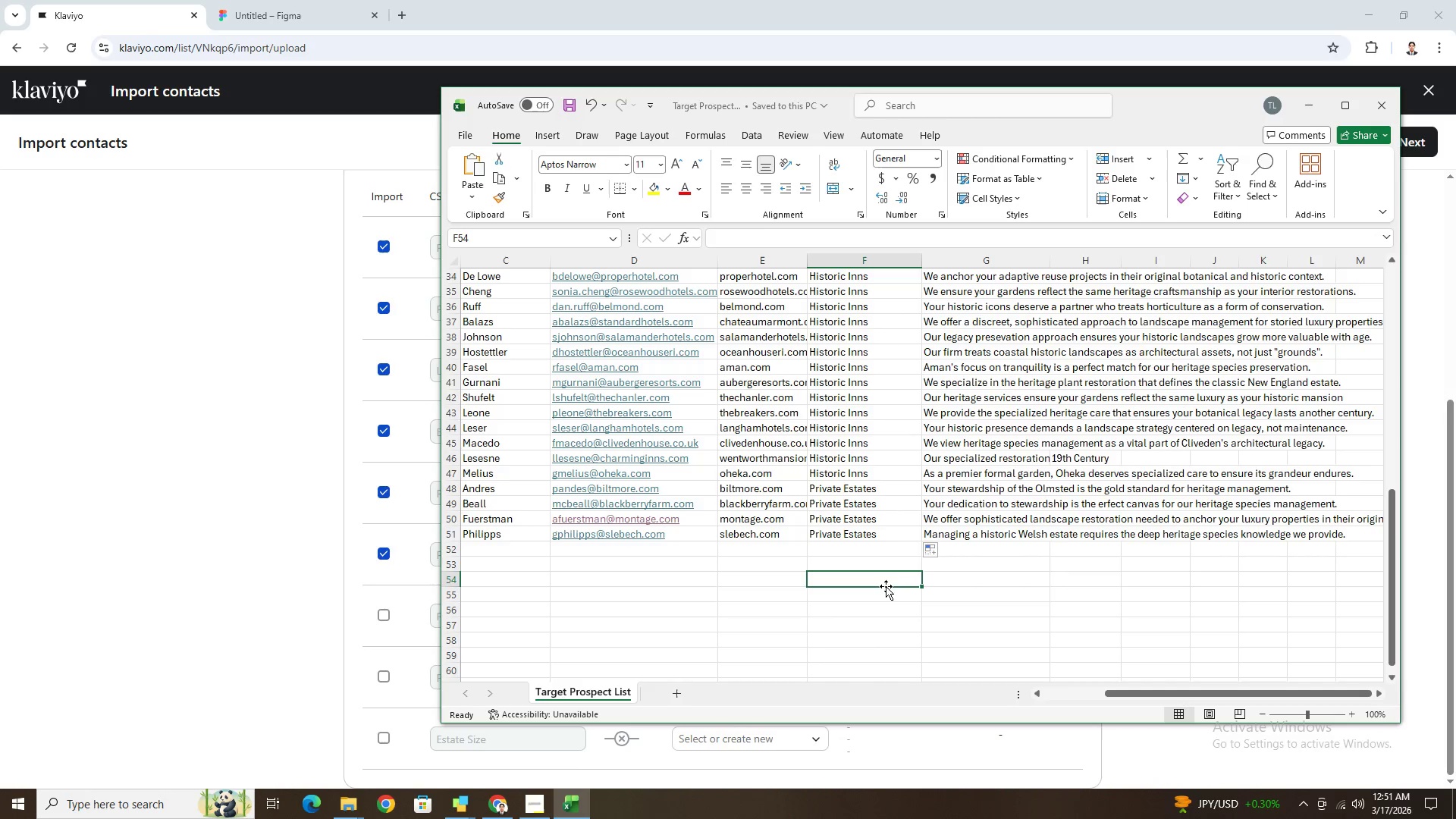 
left_click([886, 538])
 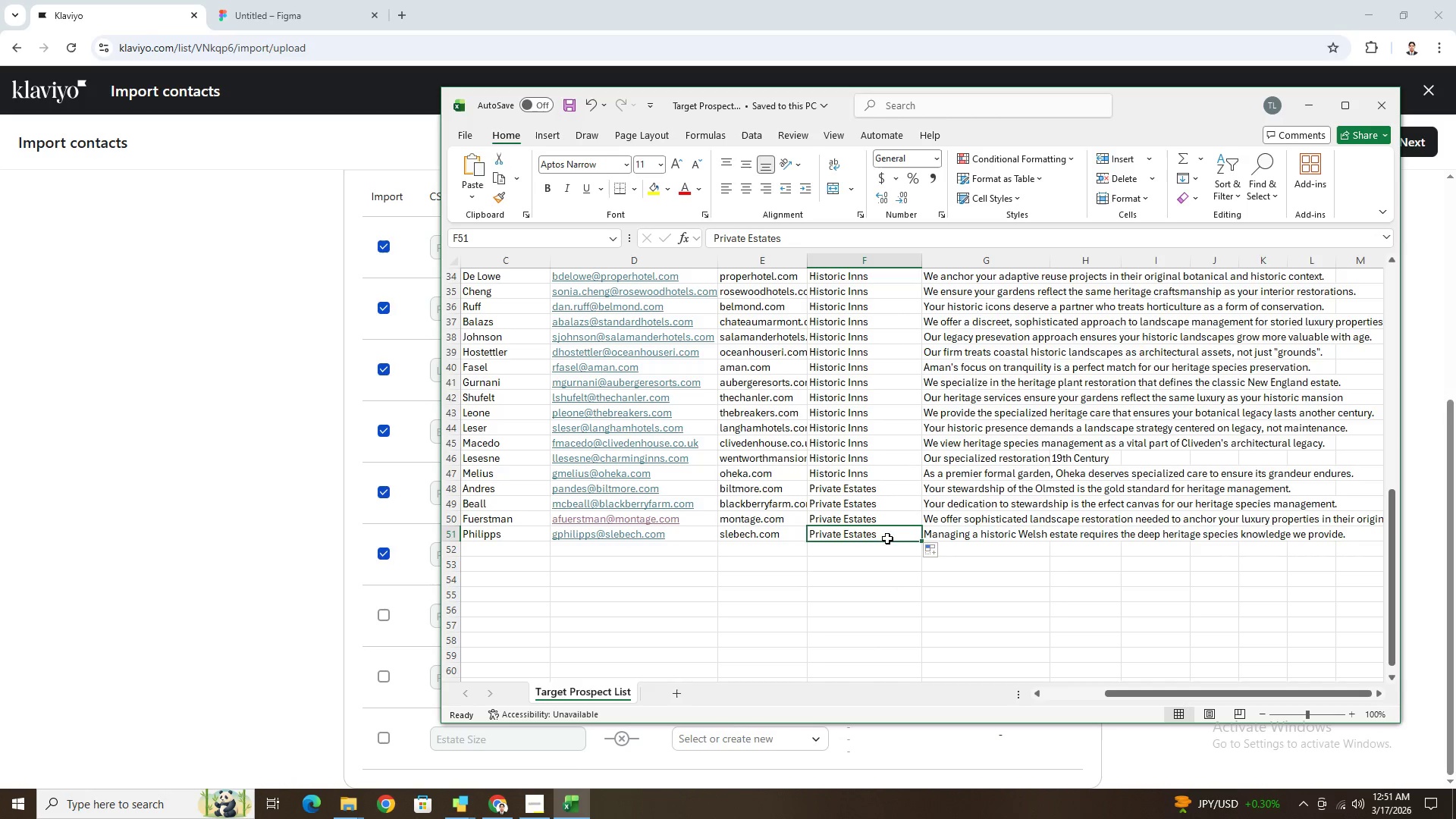 
key(Control+S)
 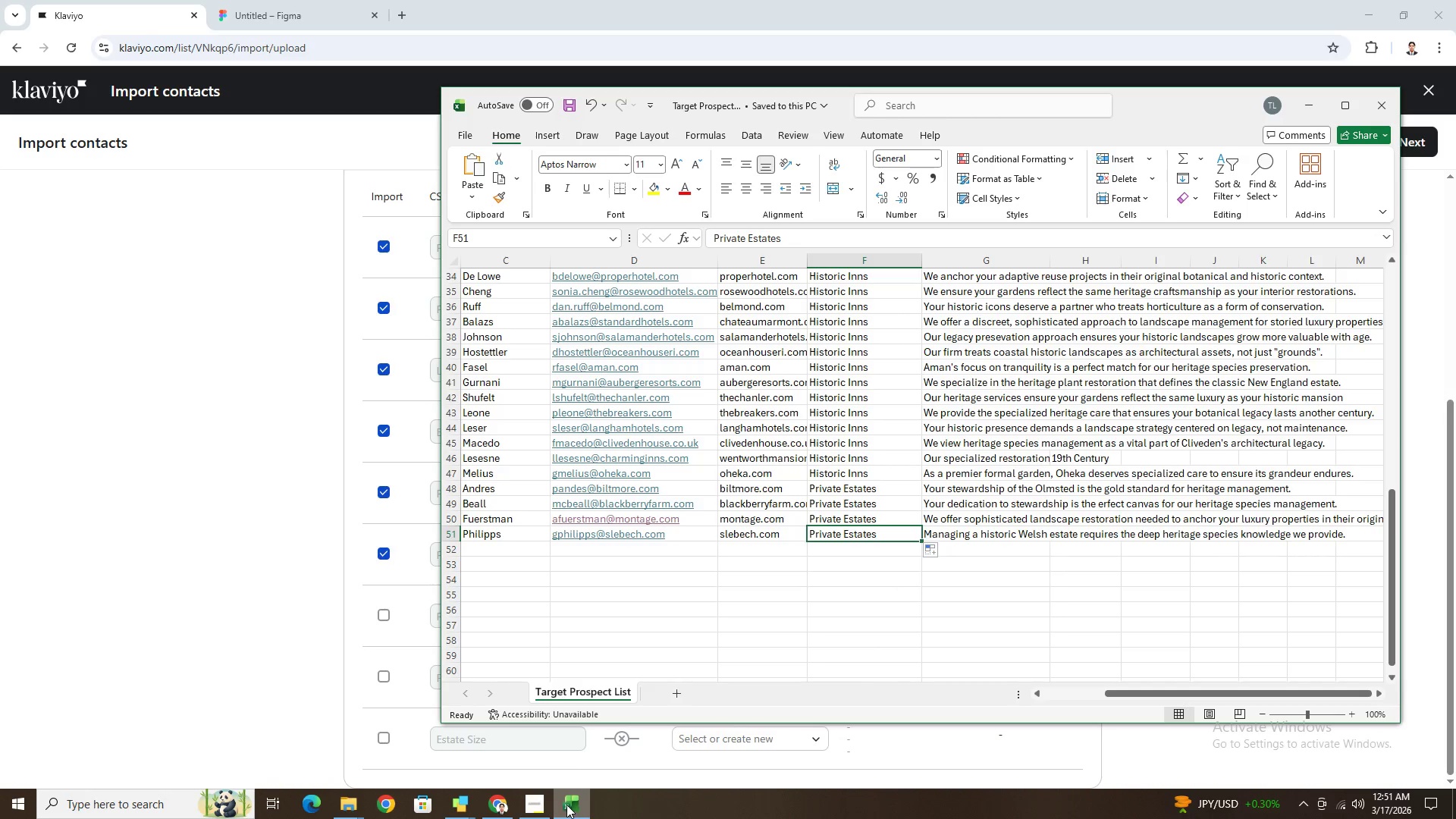 
left_click([188, 438])
 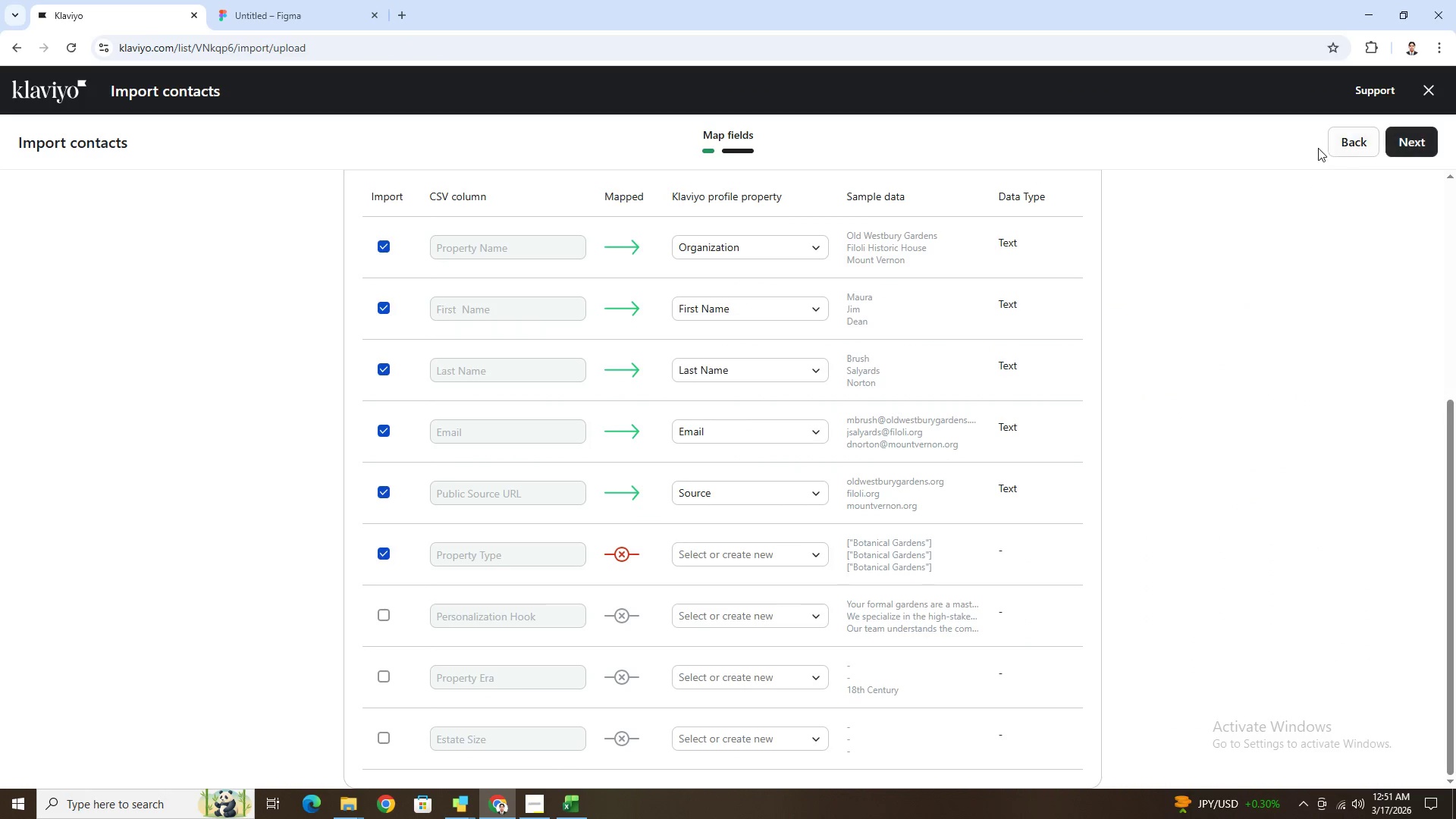 
left_click([1333, 143])
 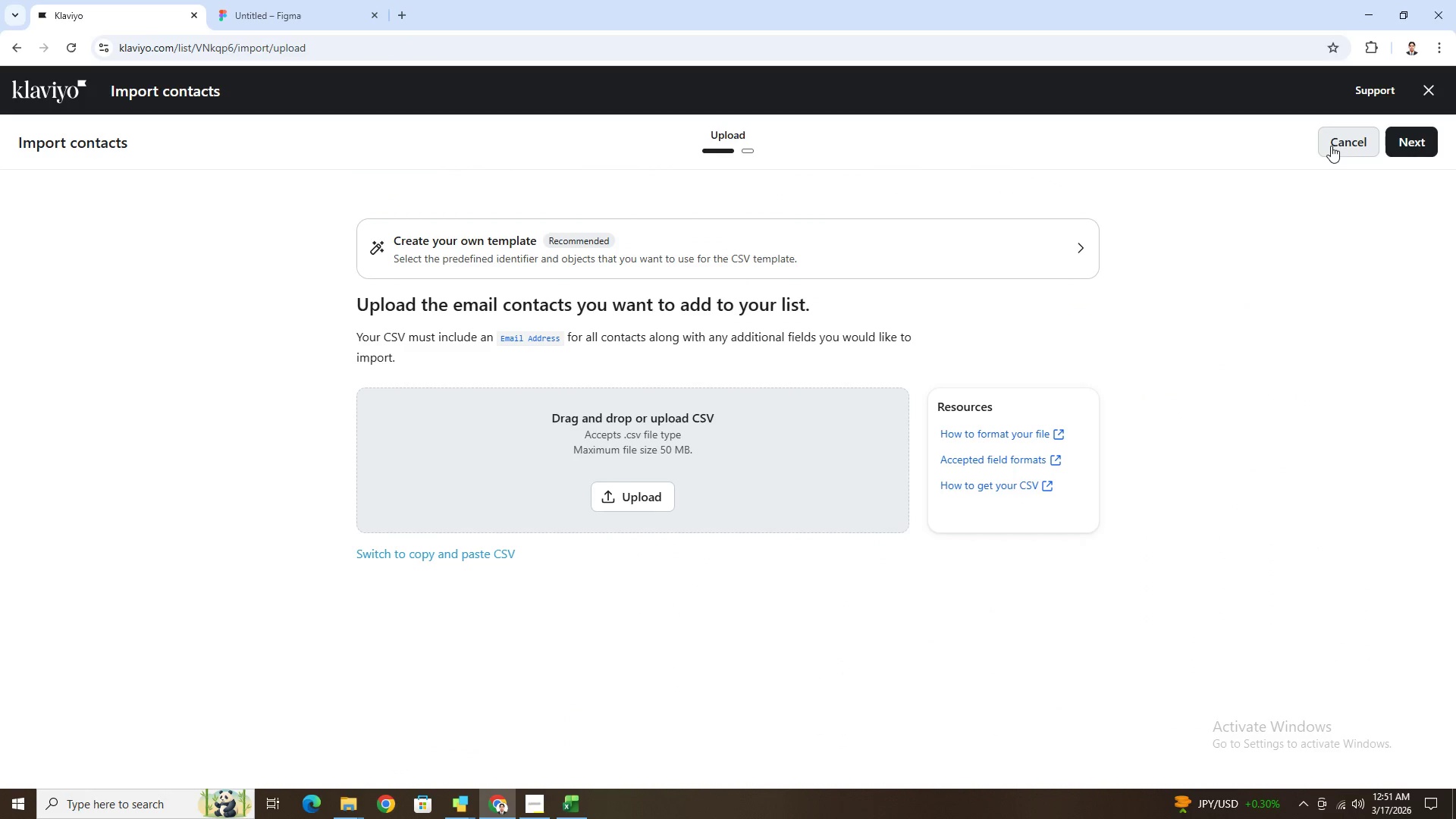 
left_click([1331, 146])
 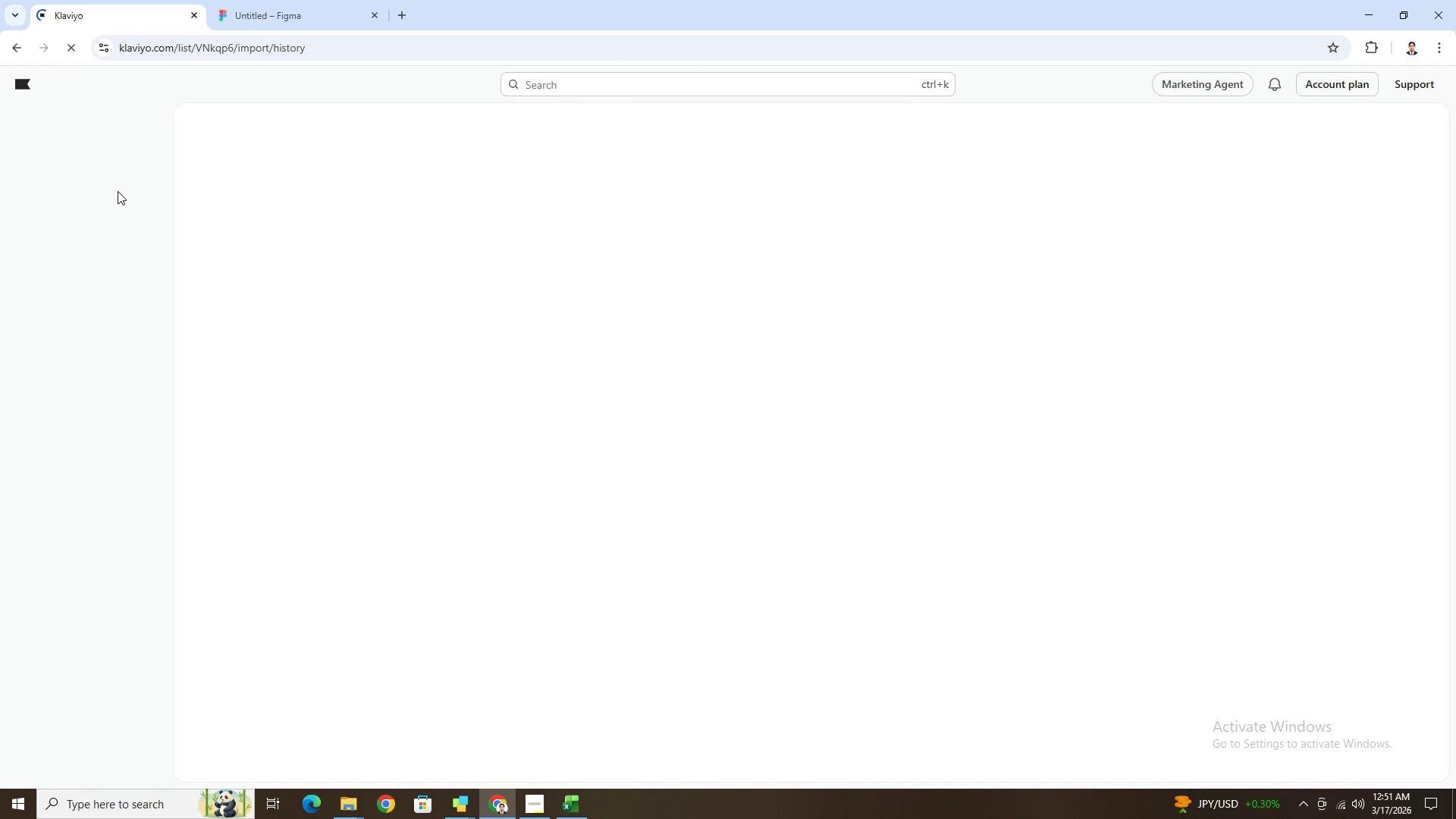 
wait(6.75)
 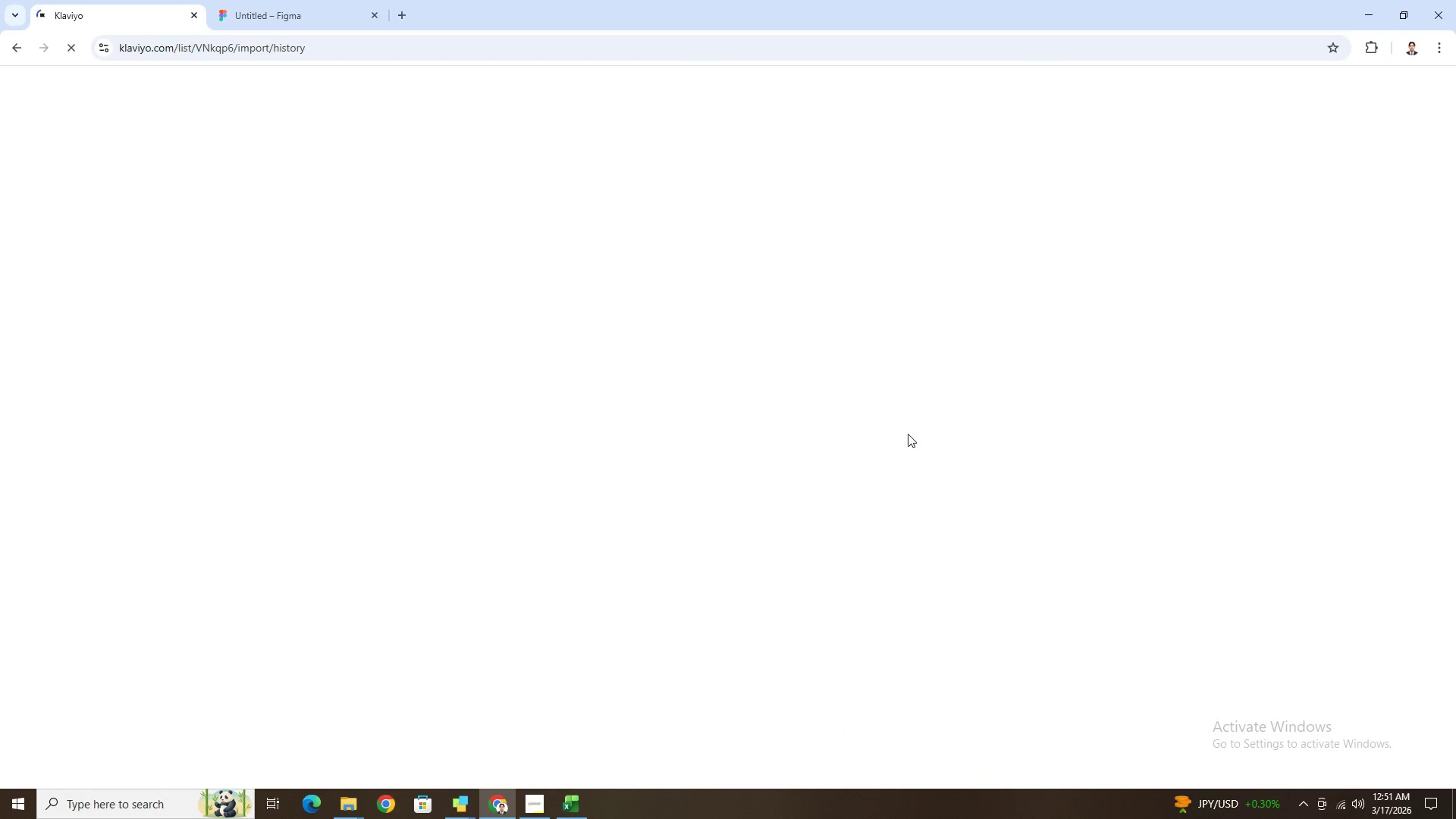 
scroll: coordinate [1048, 463], scroll_direction: up, amount: 4.0
 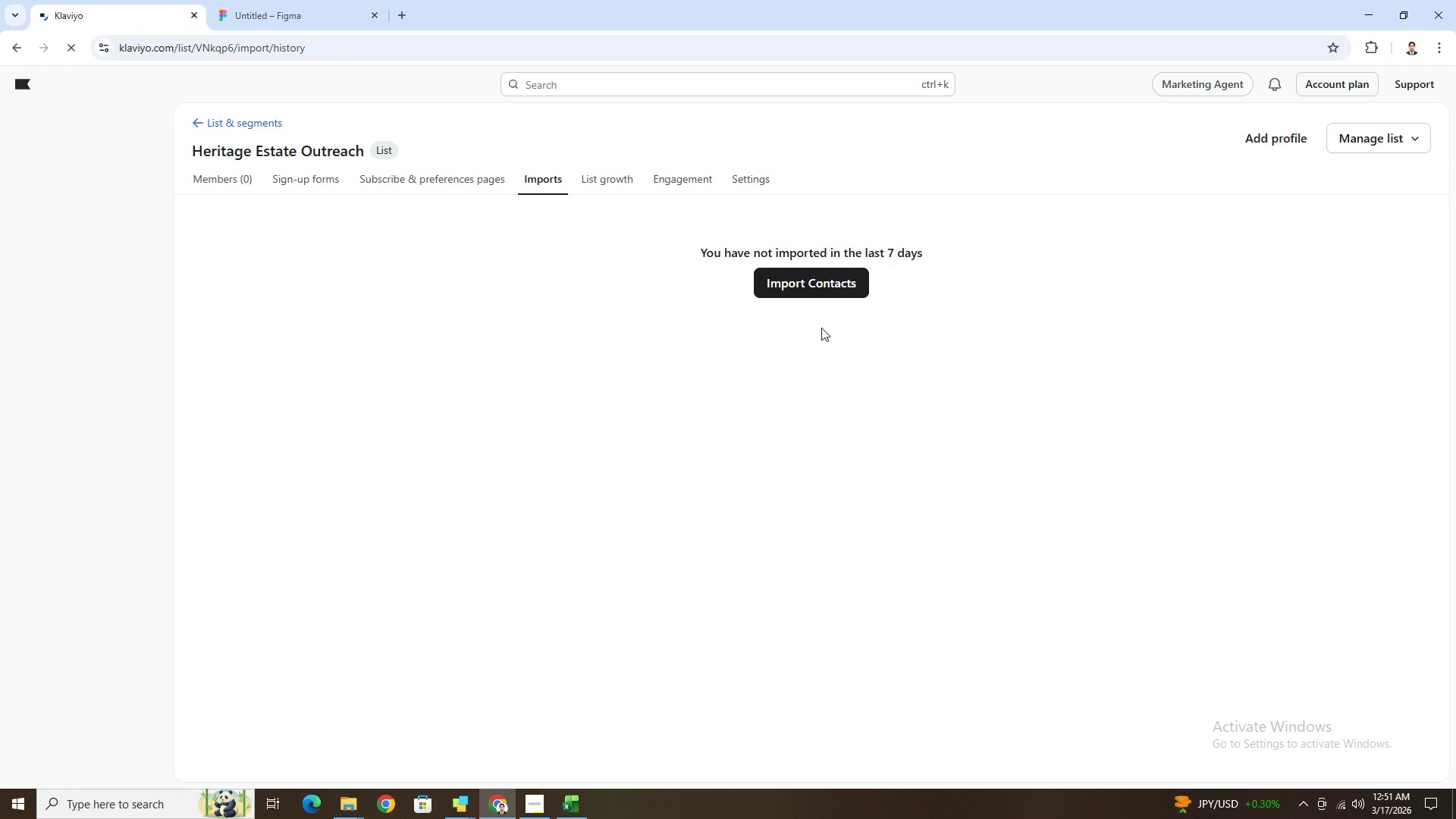 
left_click([821, 287])
 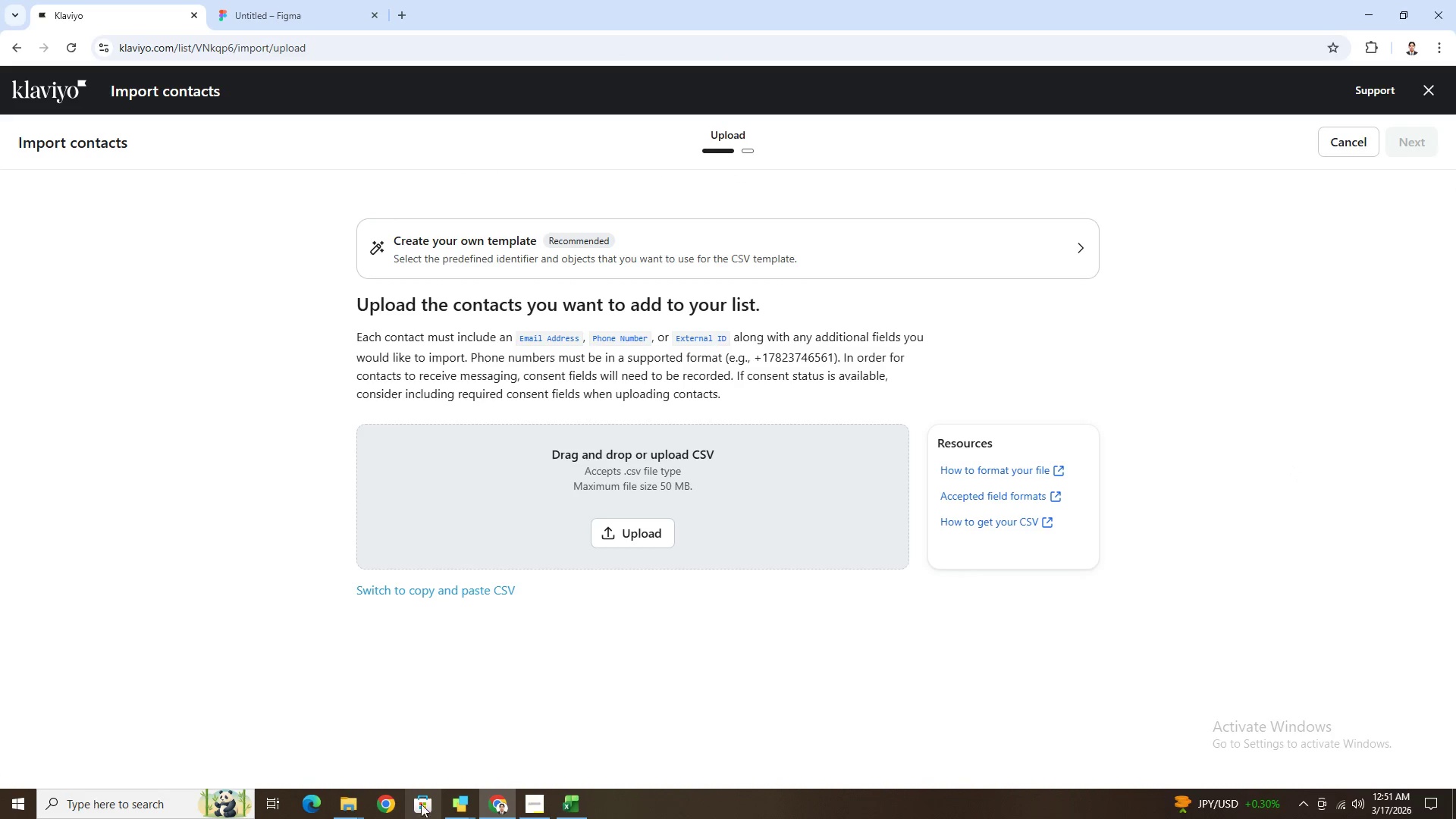 
left_click([357, 797])
 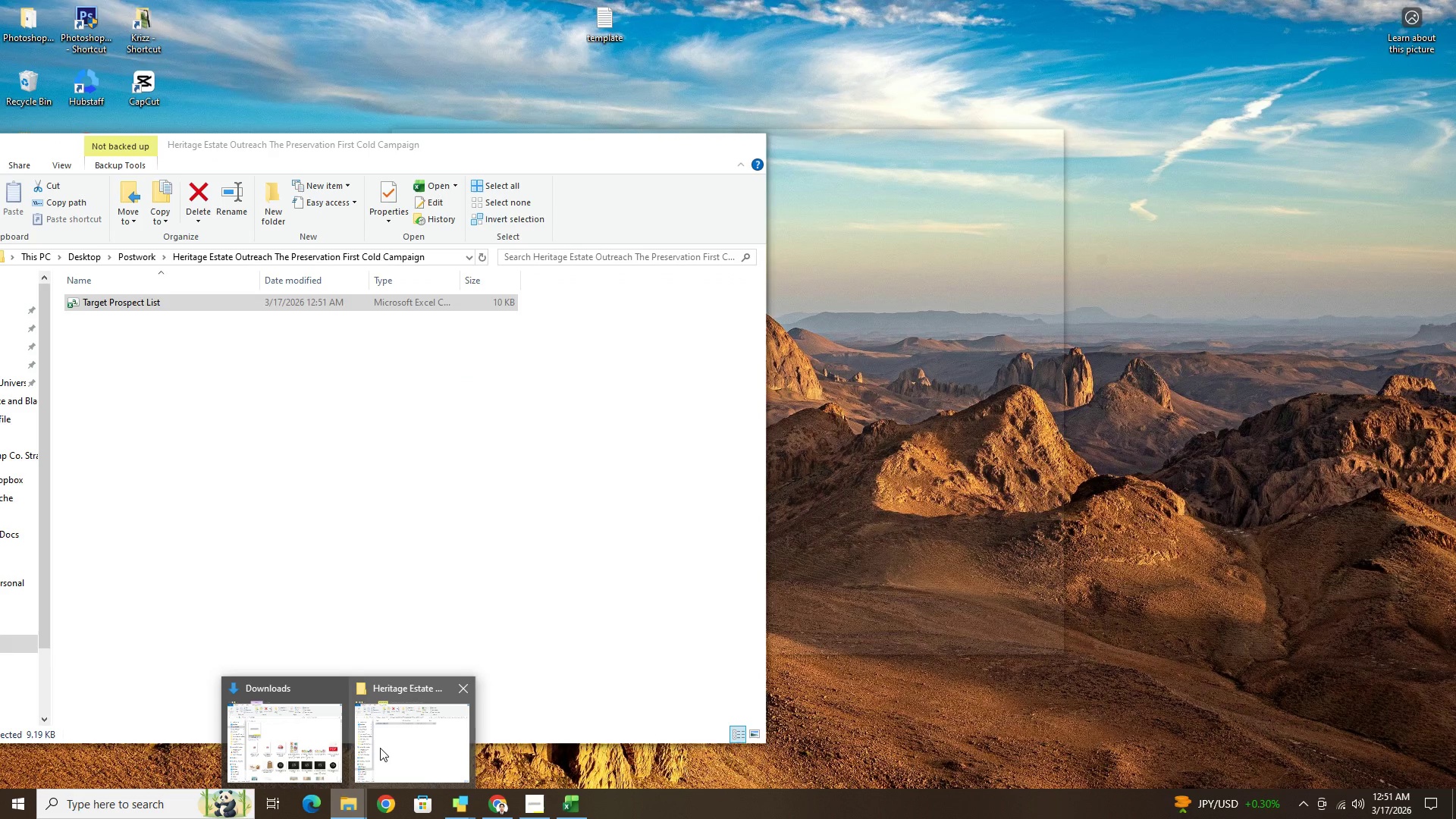 
left_click([380, 748])
 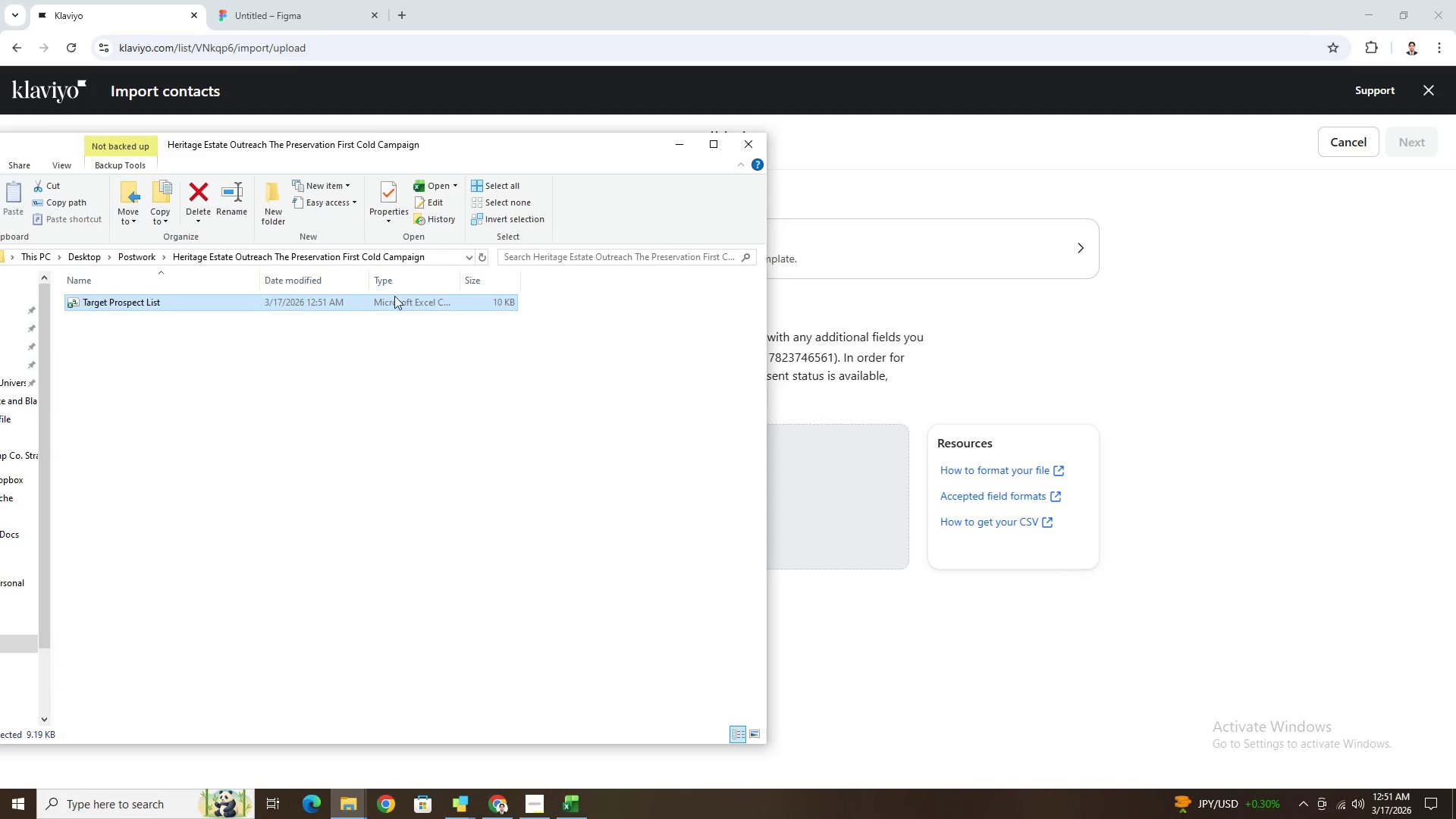 
left_click_drag(start_coordinate=[397, 305], to_coordinate=[848, 493])
 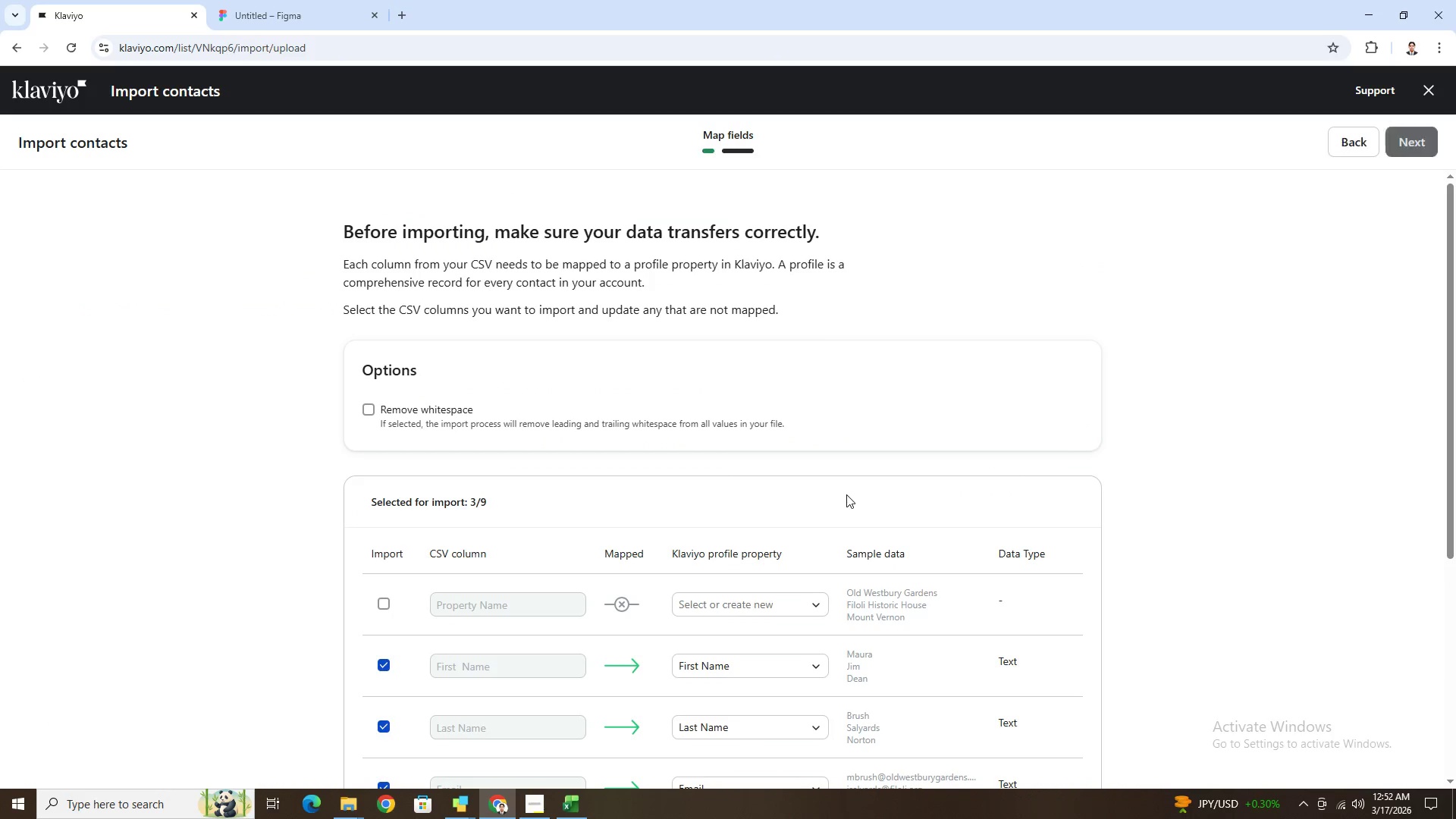 
scroll: coordinate [707, 426], scroll_direction: down, amount: 6.0
 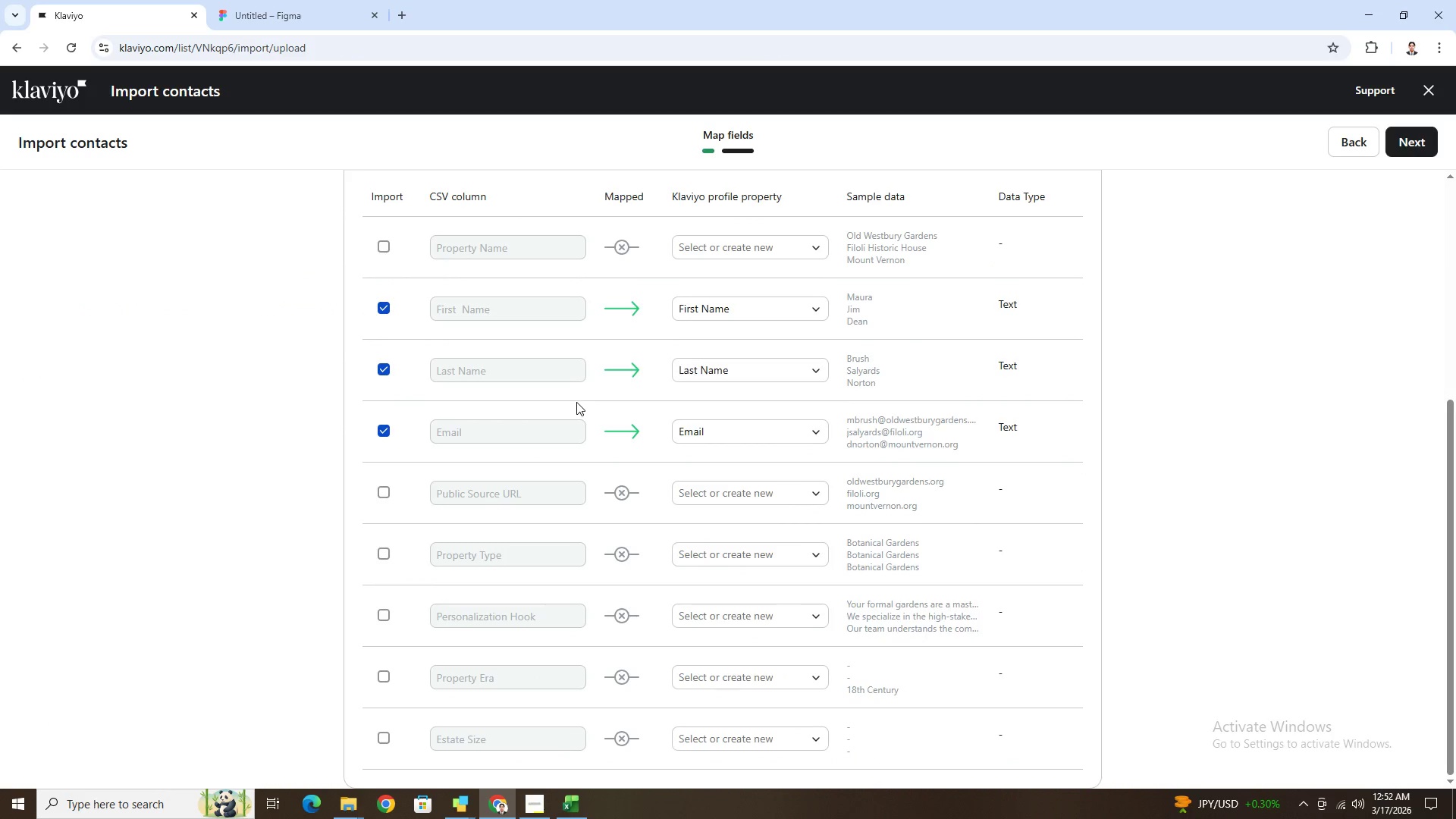 
scroll: coordinate [576, 402], scroll_direction: up, amount: 2.0
 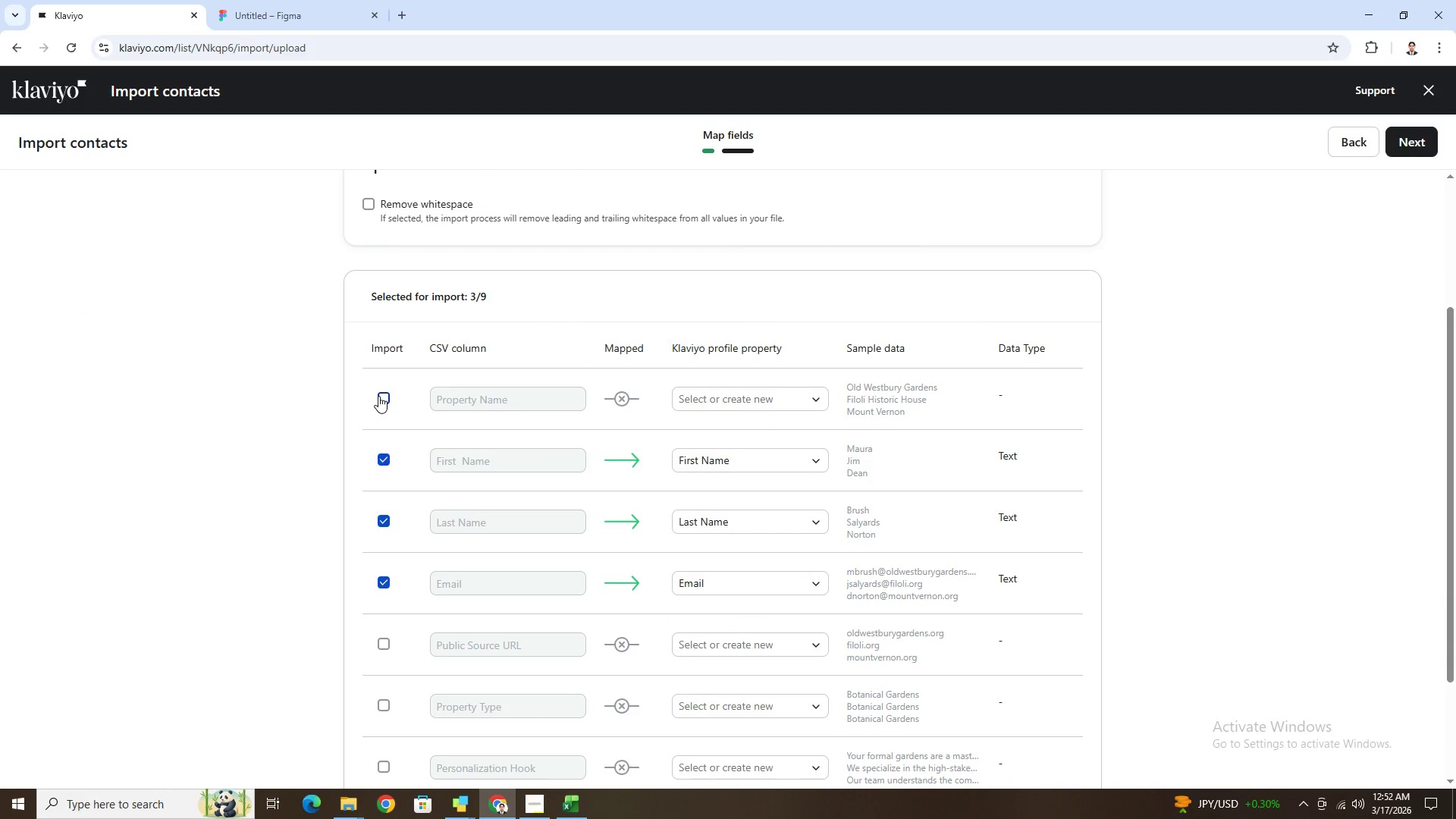 
left_click([378, 396])
 